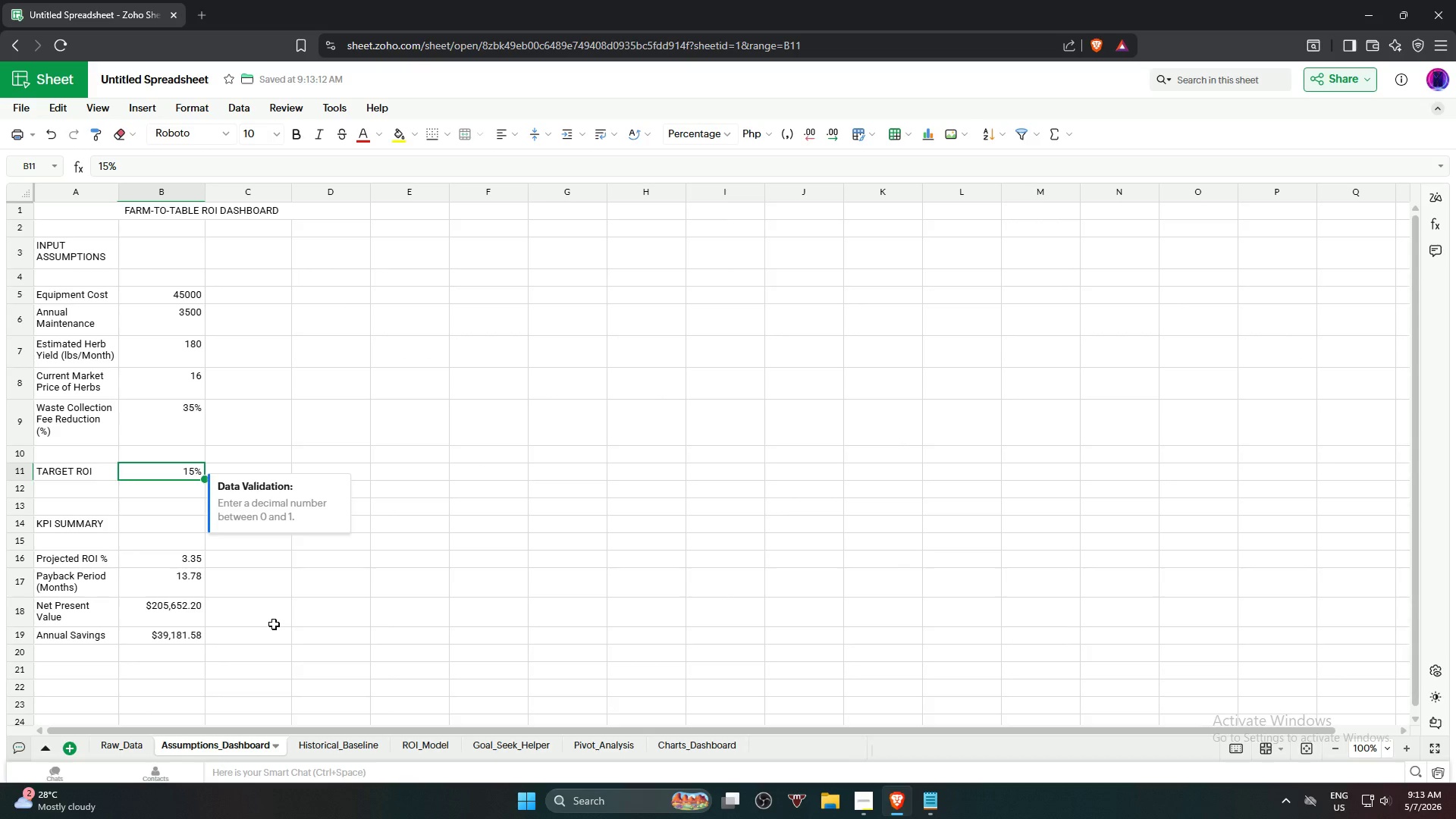 
left_click([428, 744])
 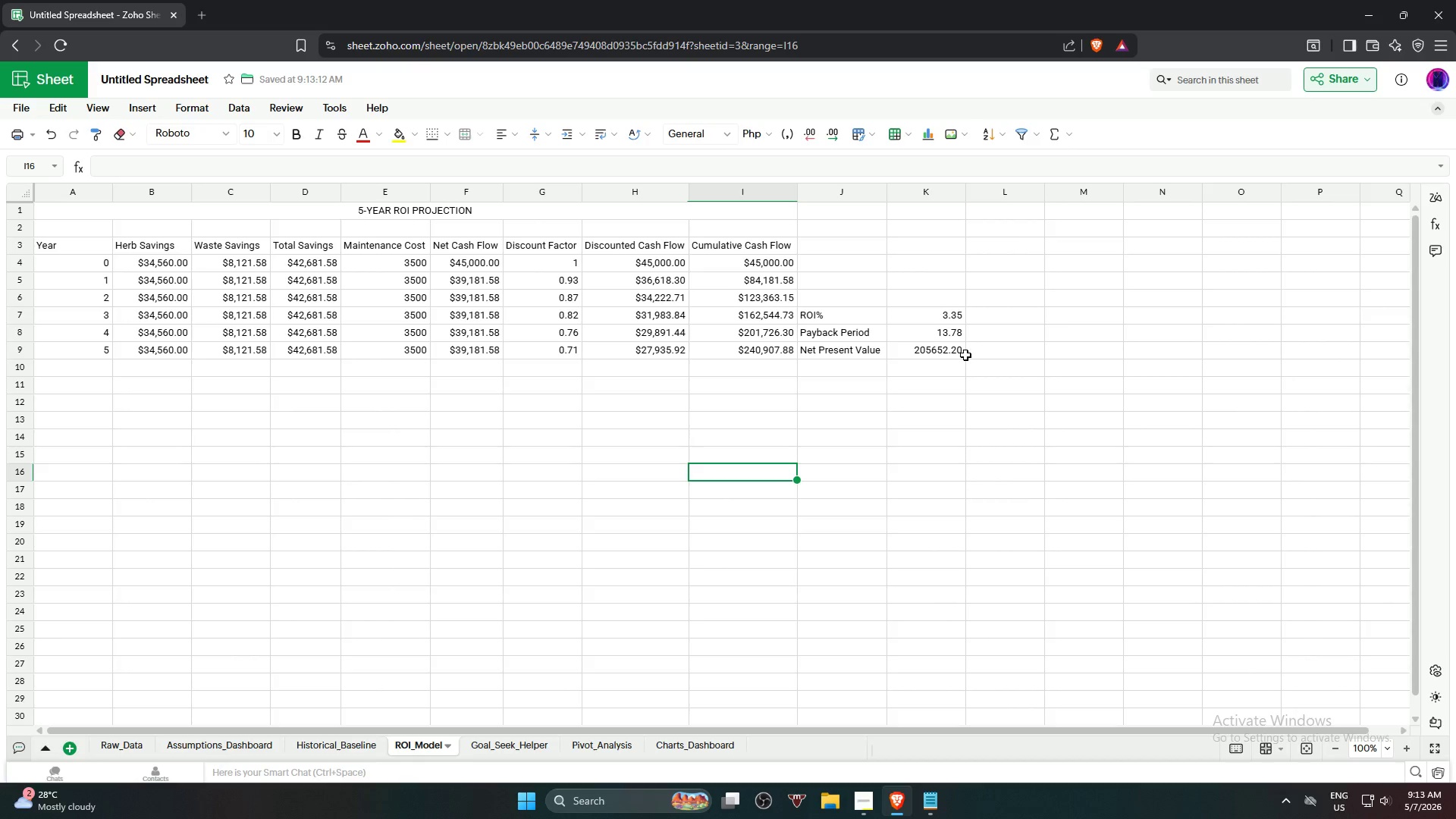 
left_click([940, 318])
 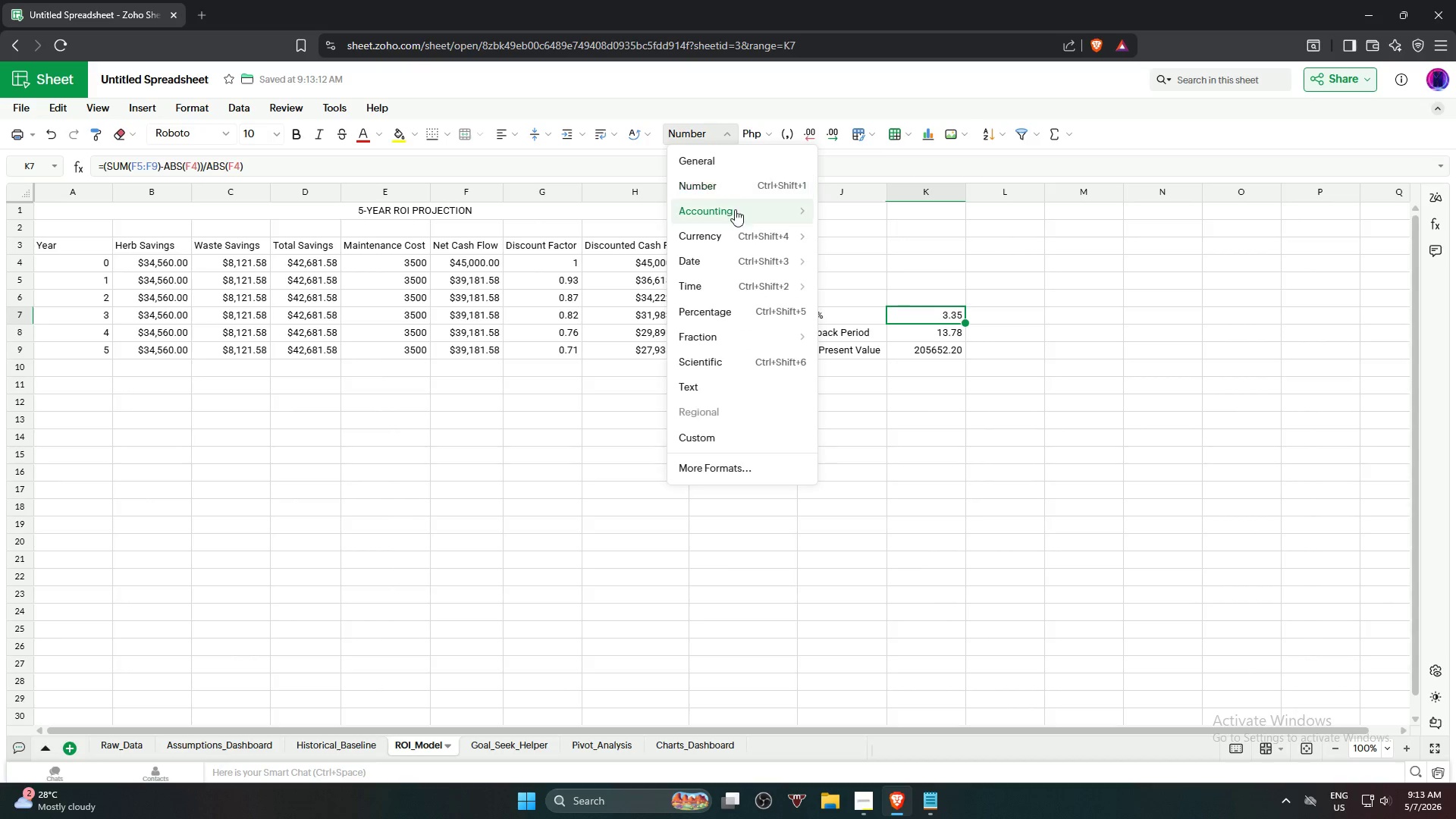 
wait(5.33)
 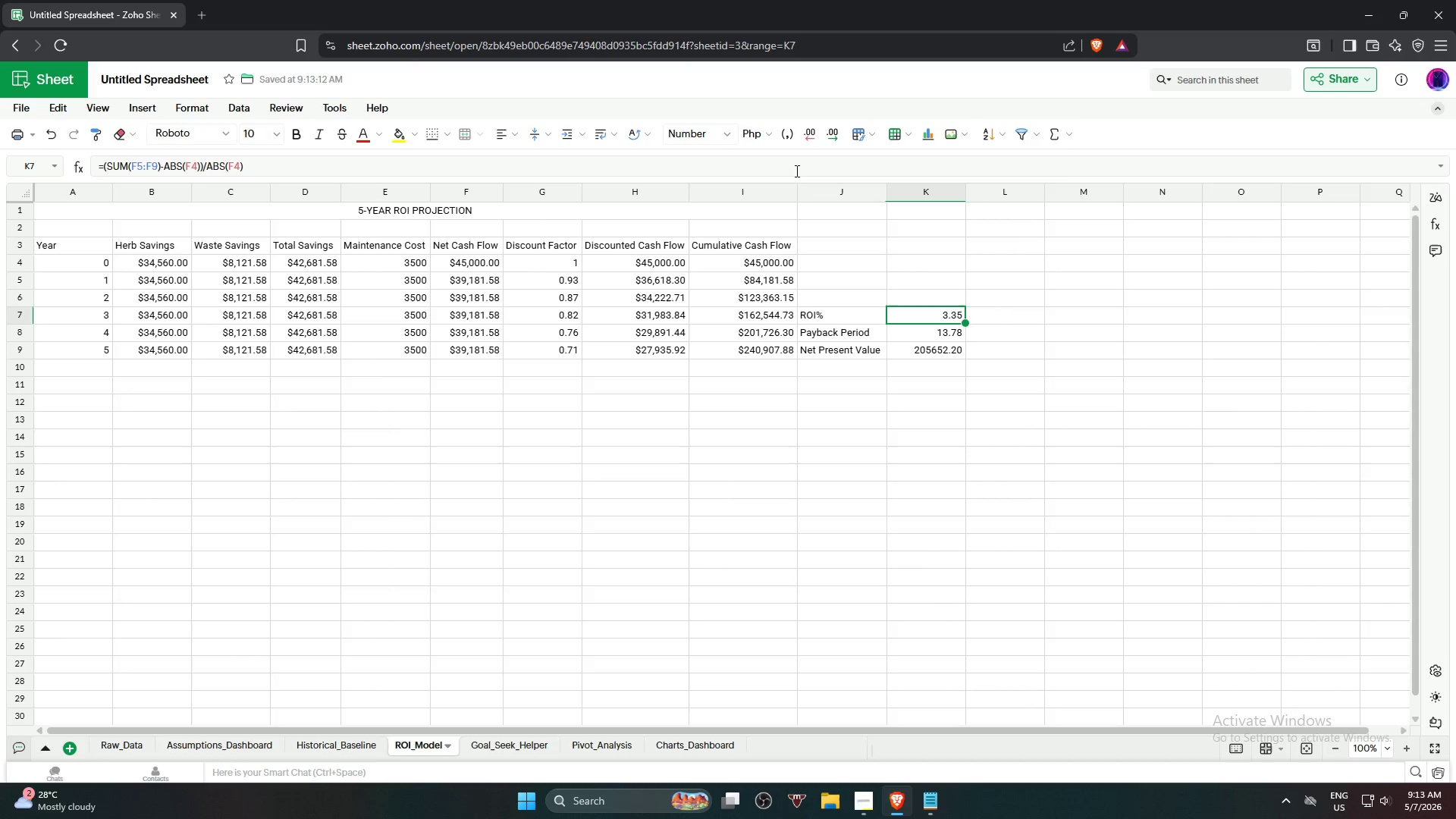 
left_click([728, 303])
 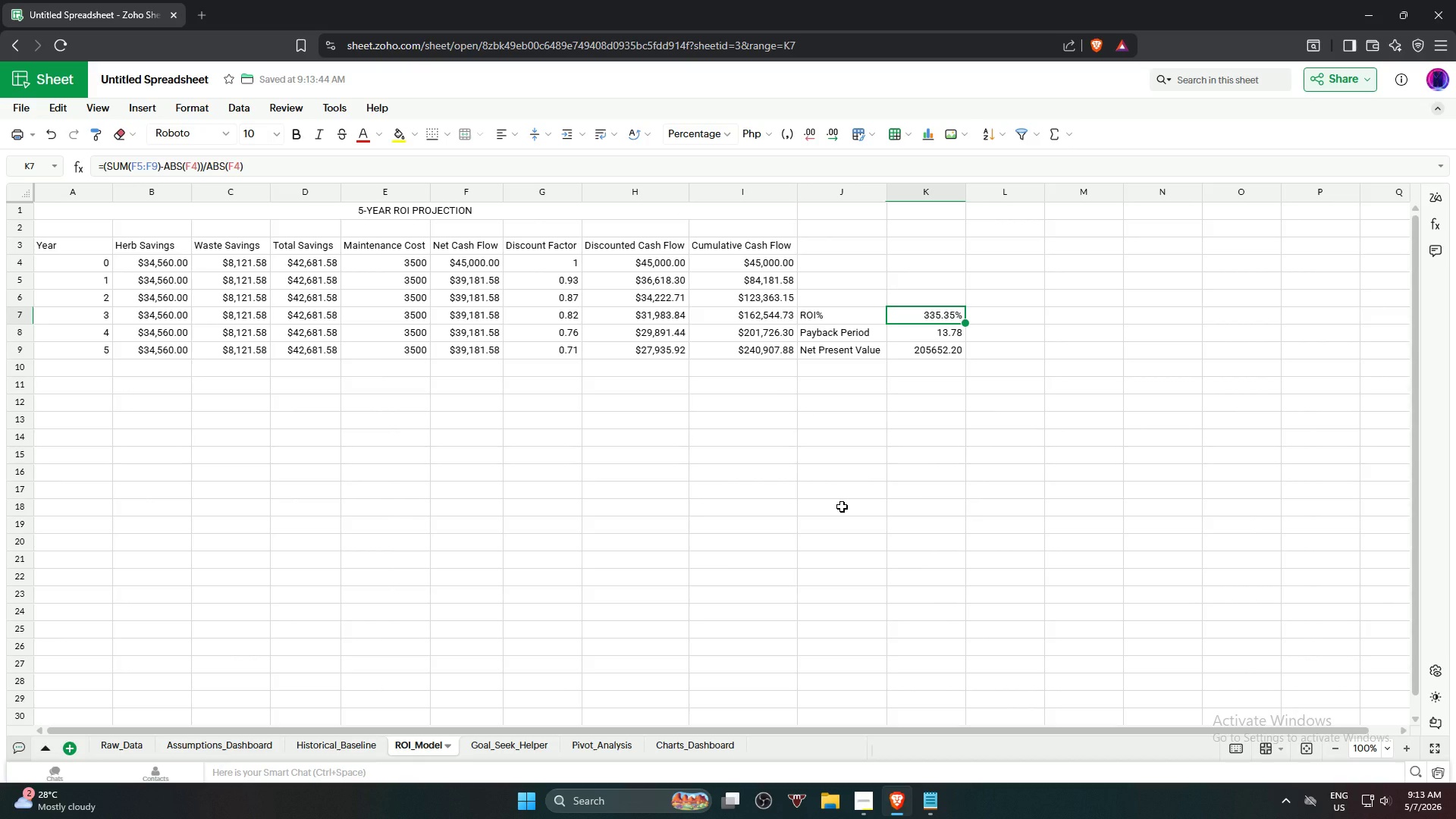 
left_click([842, 507])
 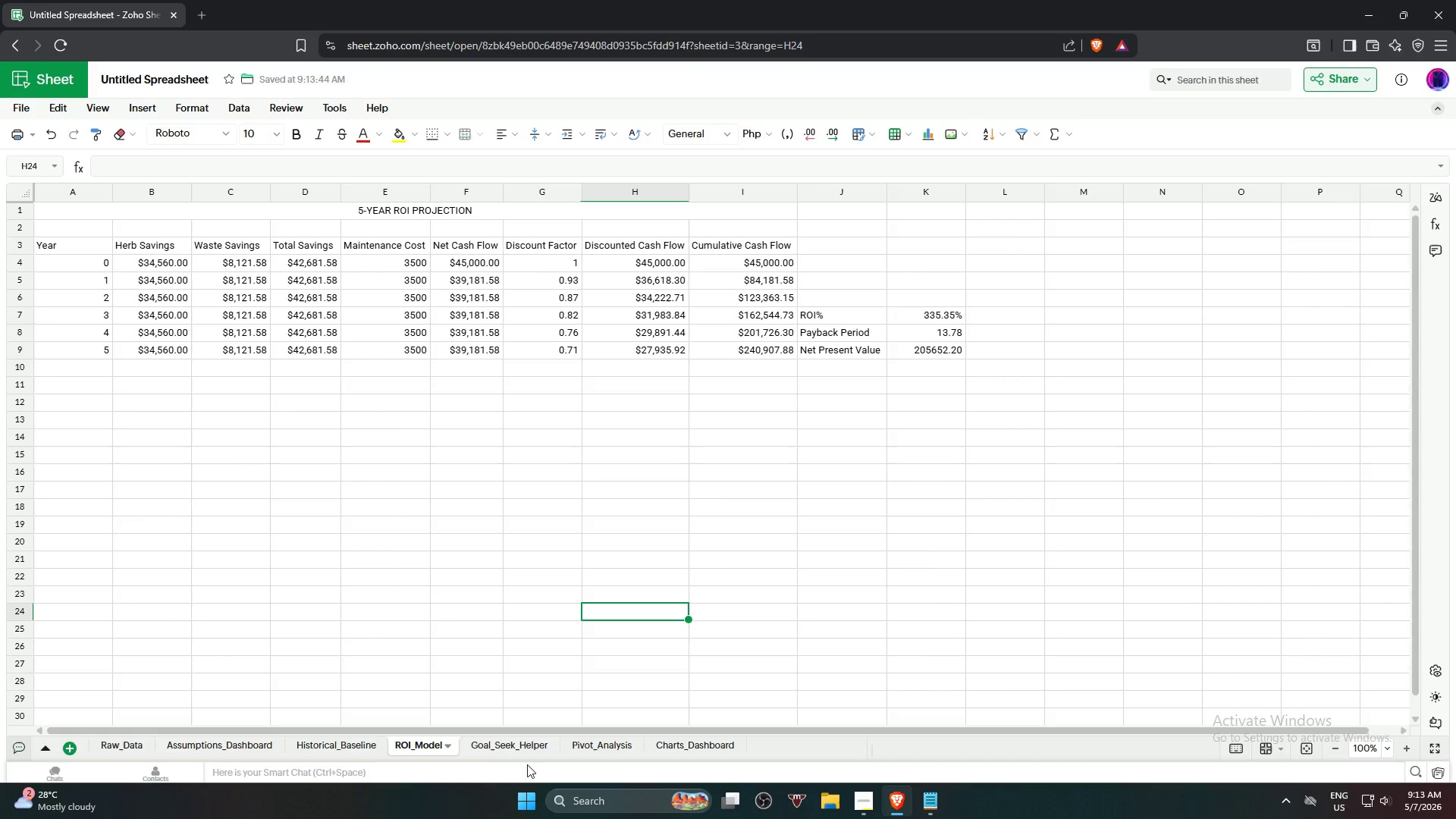 
wait(6.72)
 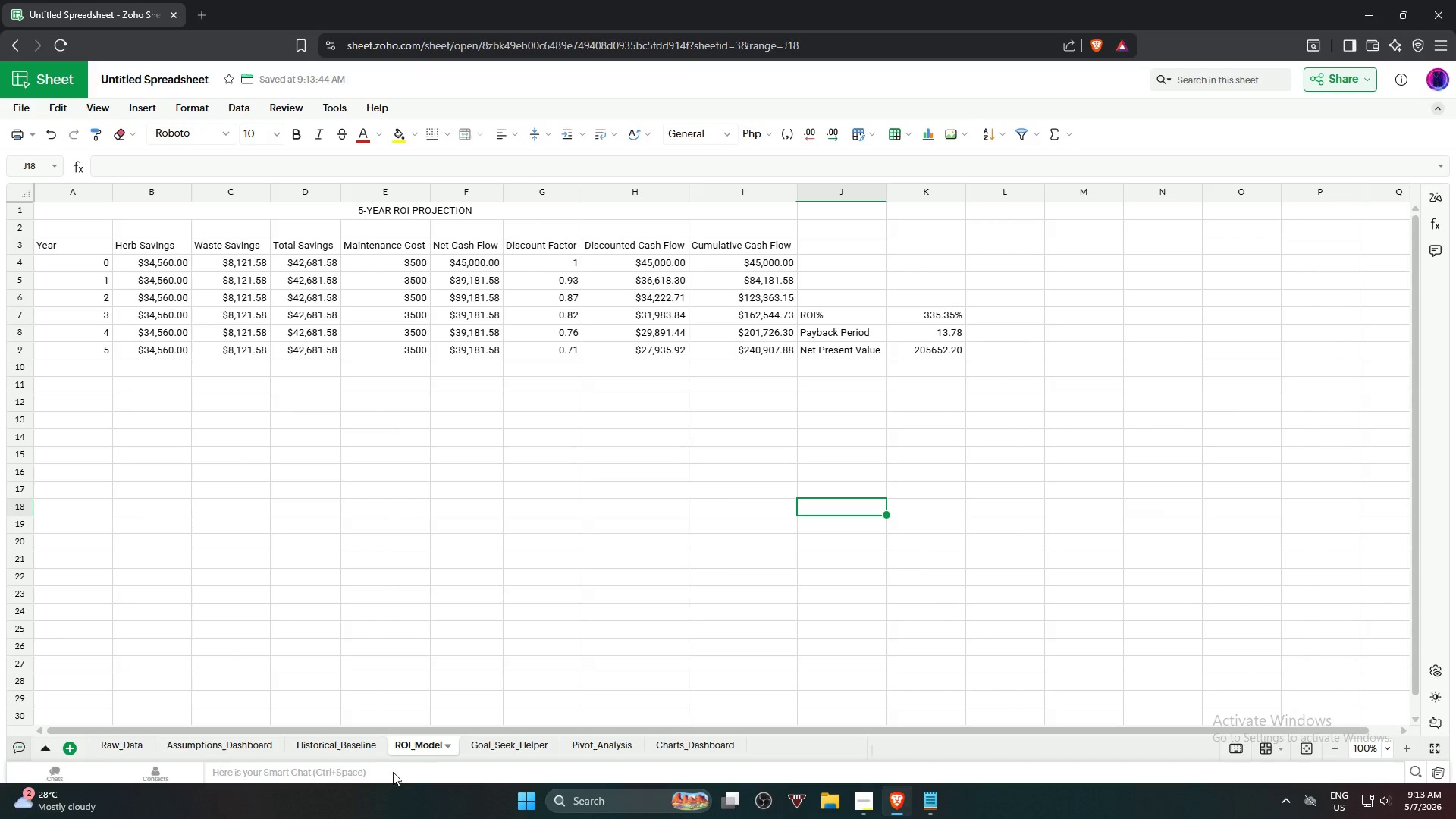 
left_click([677, 740])
 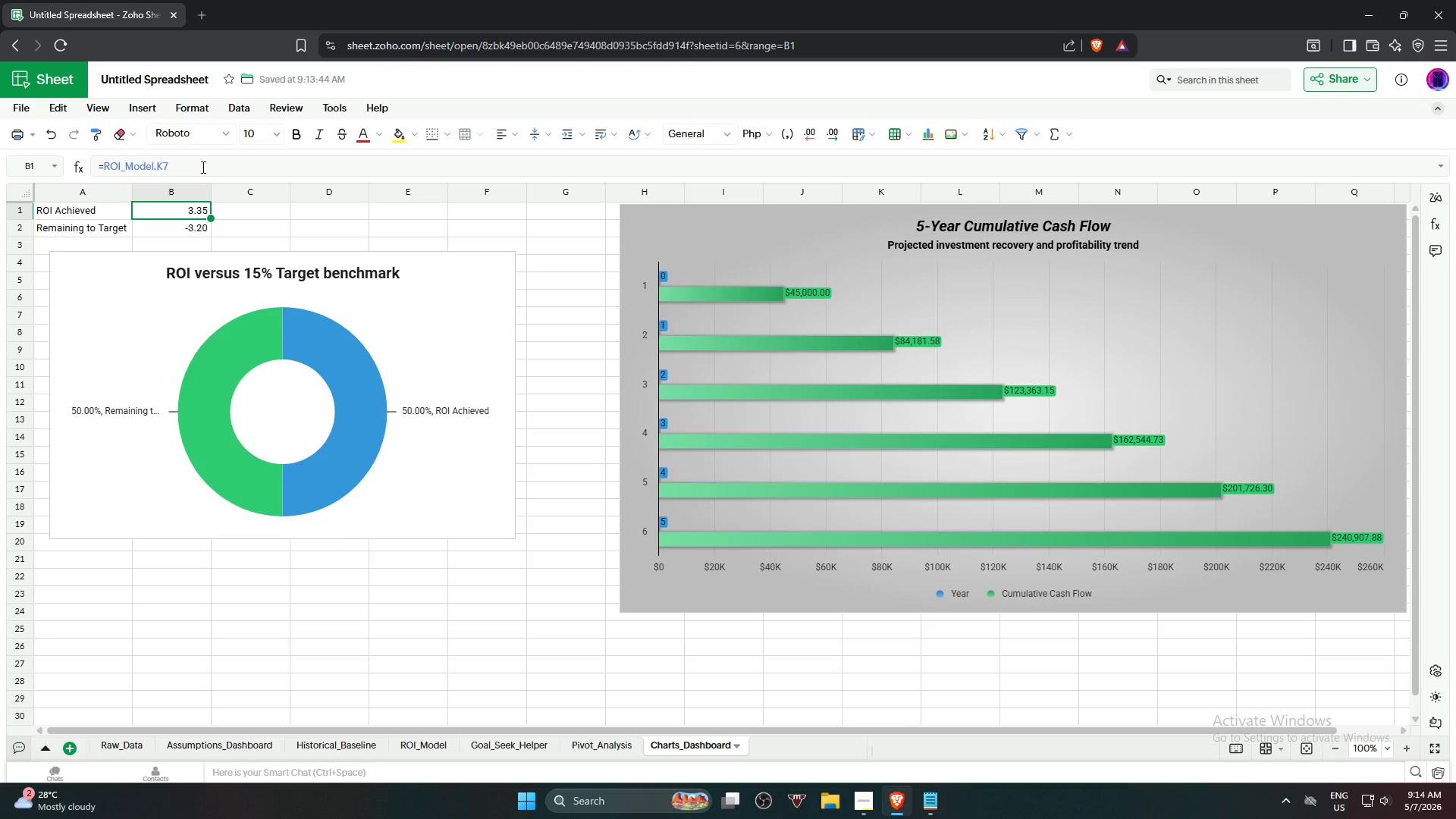 
wait(7.55)
 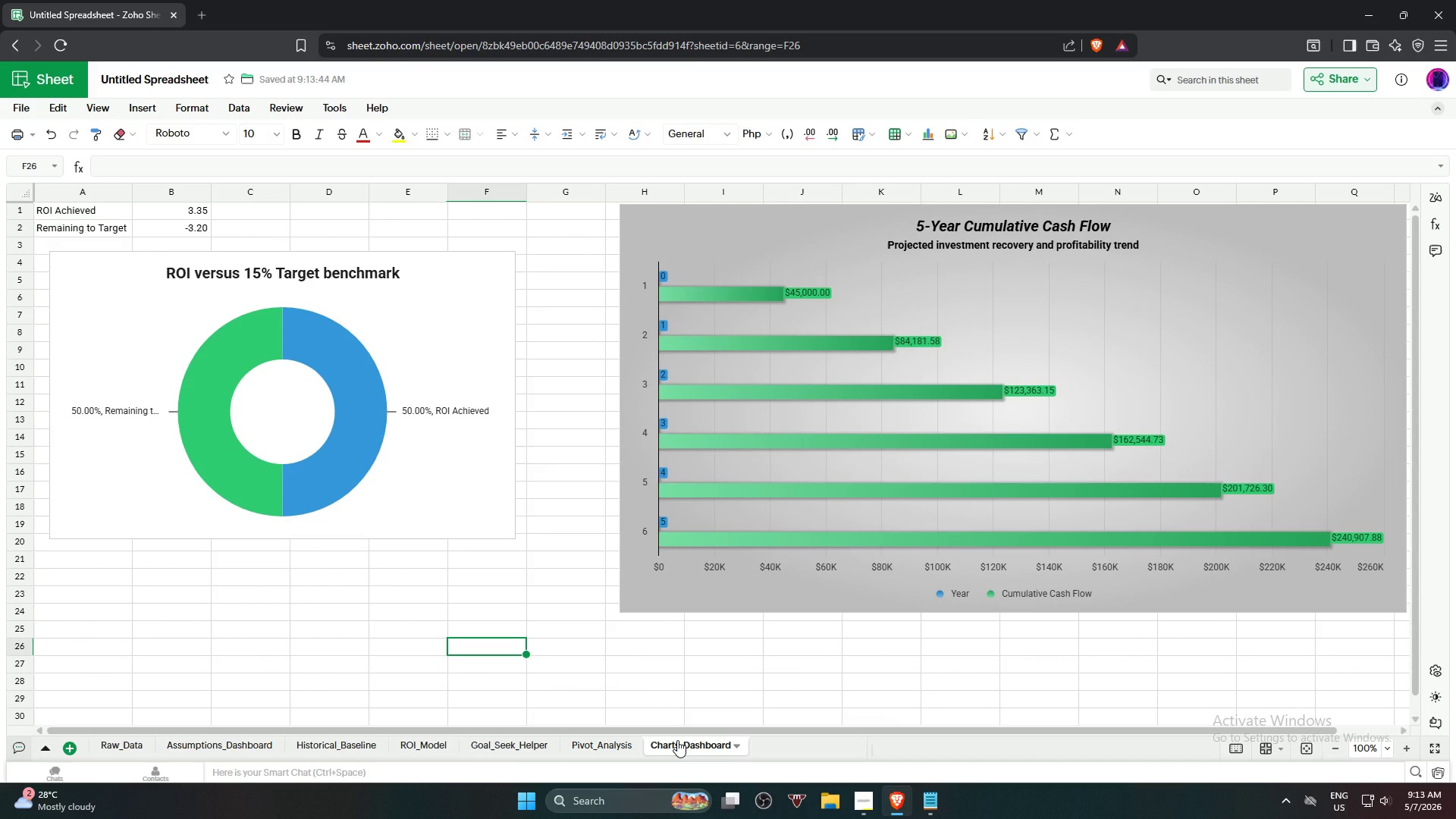 
left_click([159, 162])
 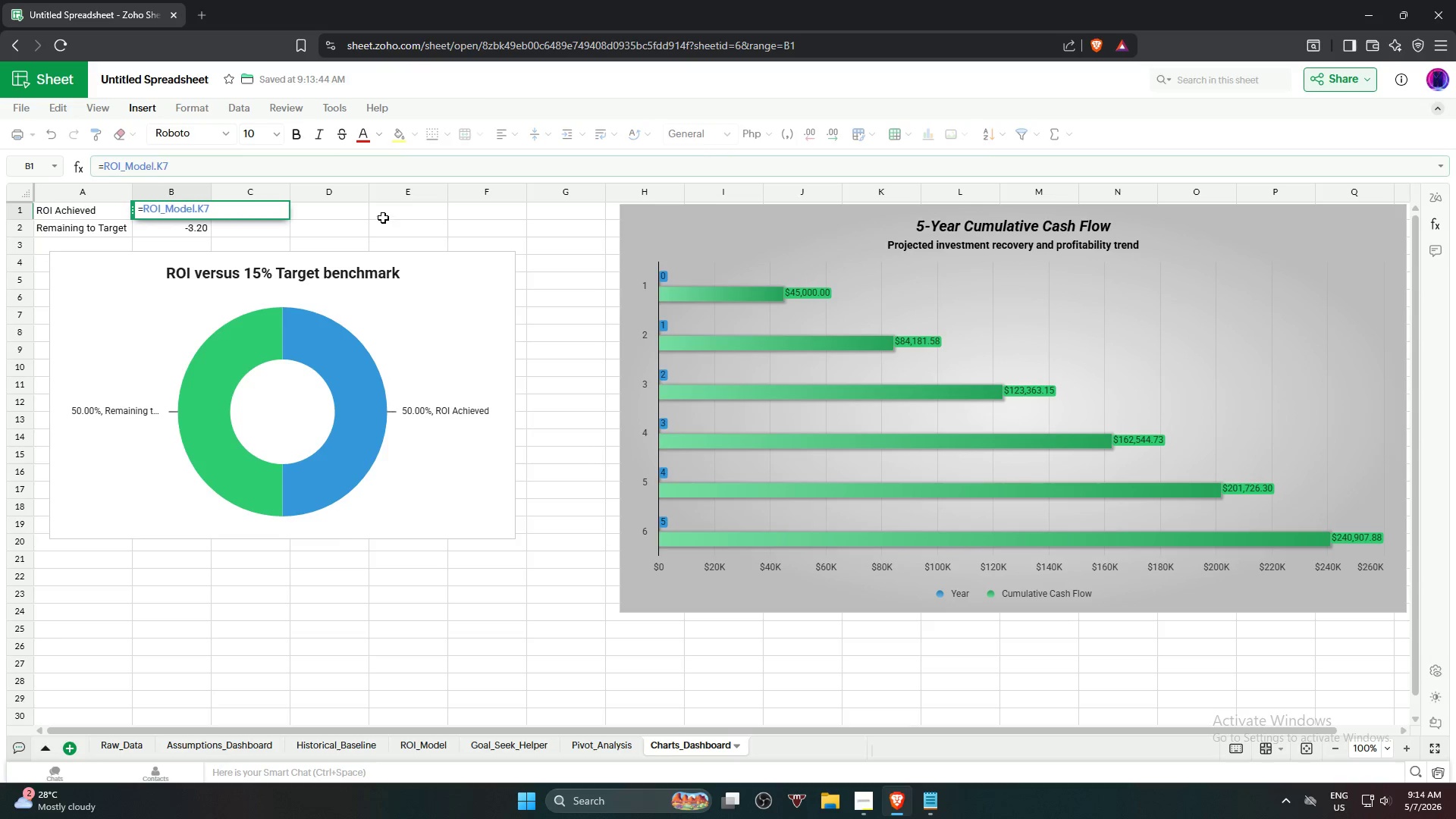 
left_click([384, 228])
 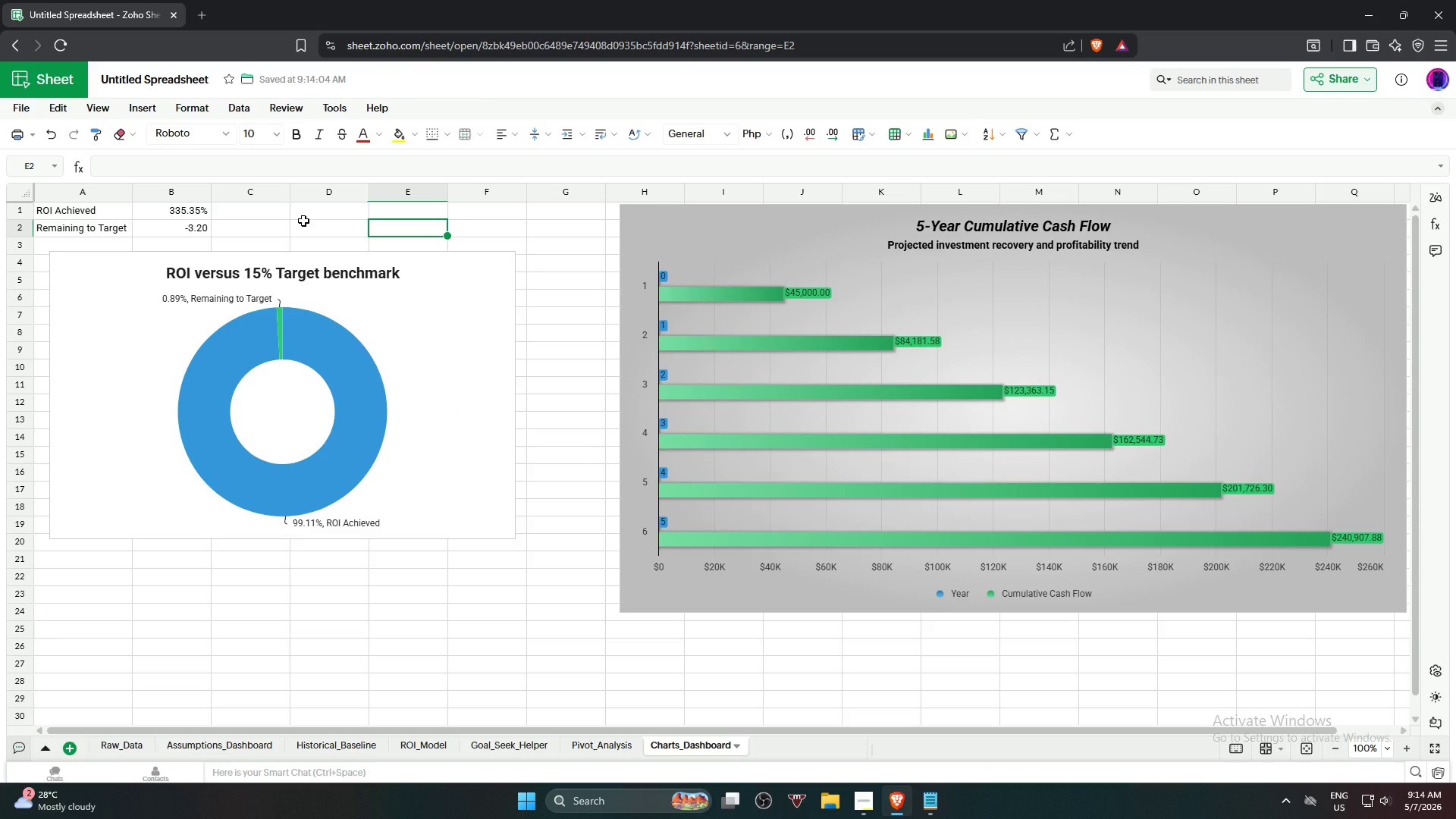 
wait(8.44)
 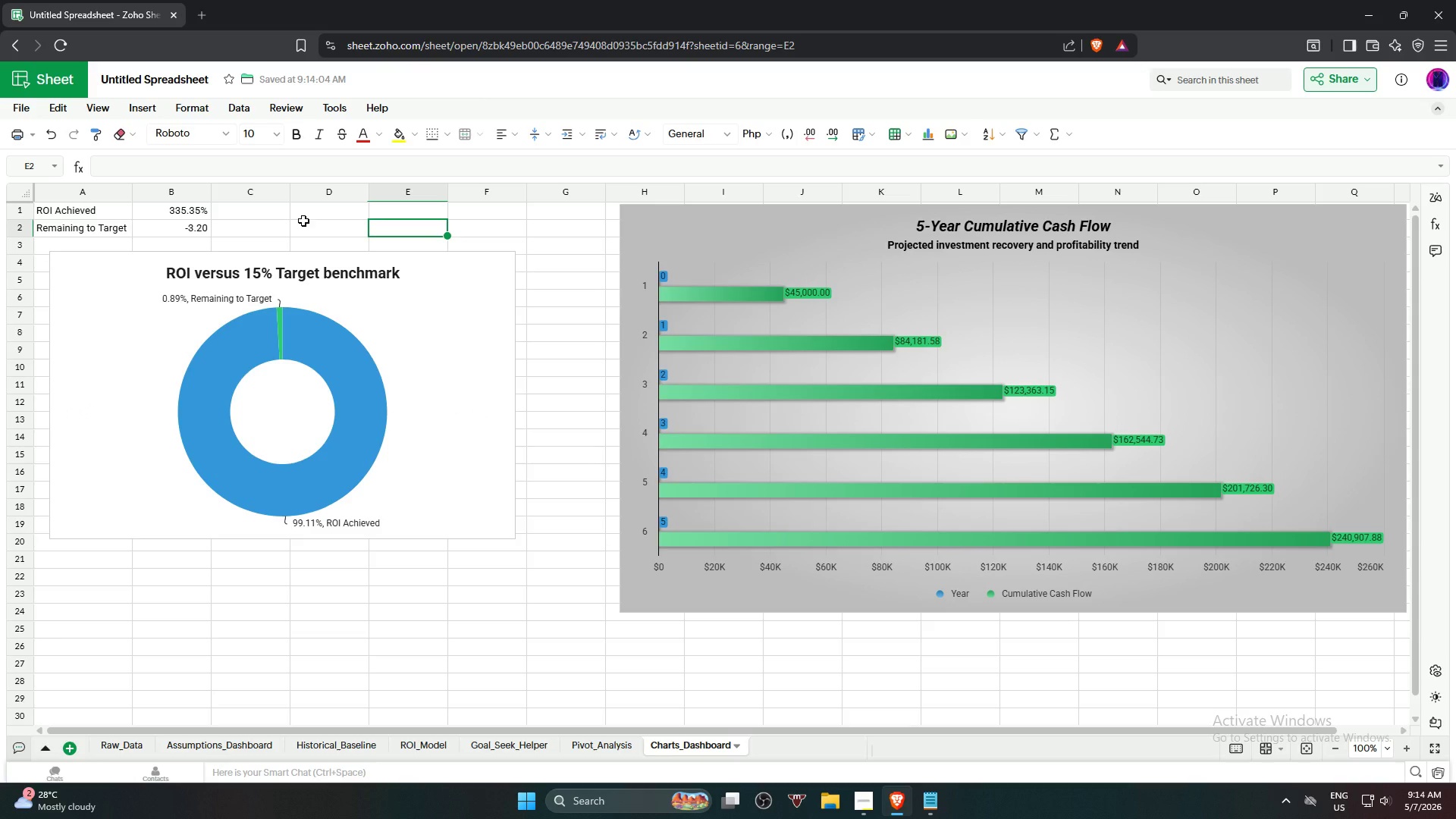 
left_click([175, 230])
 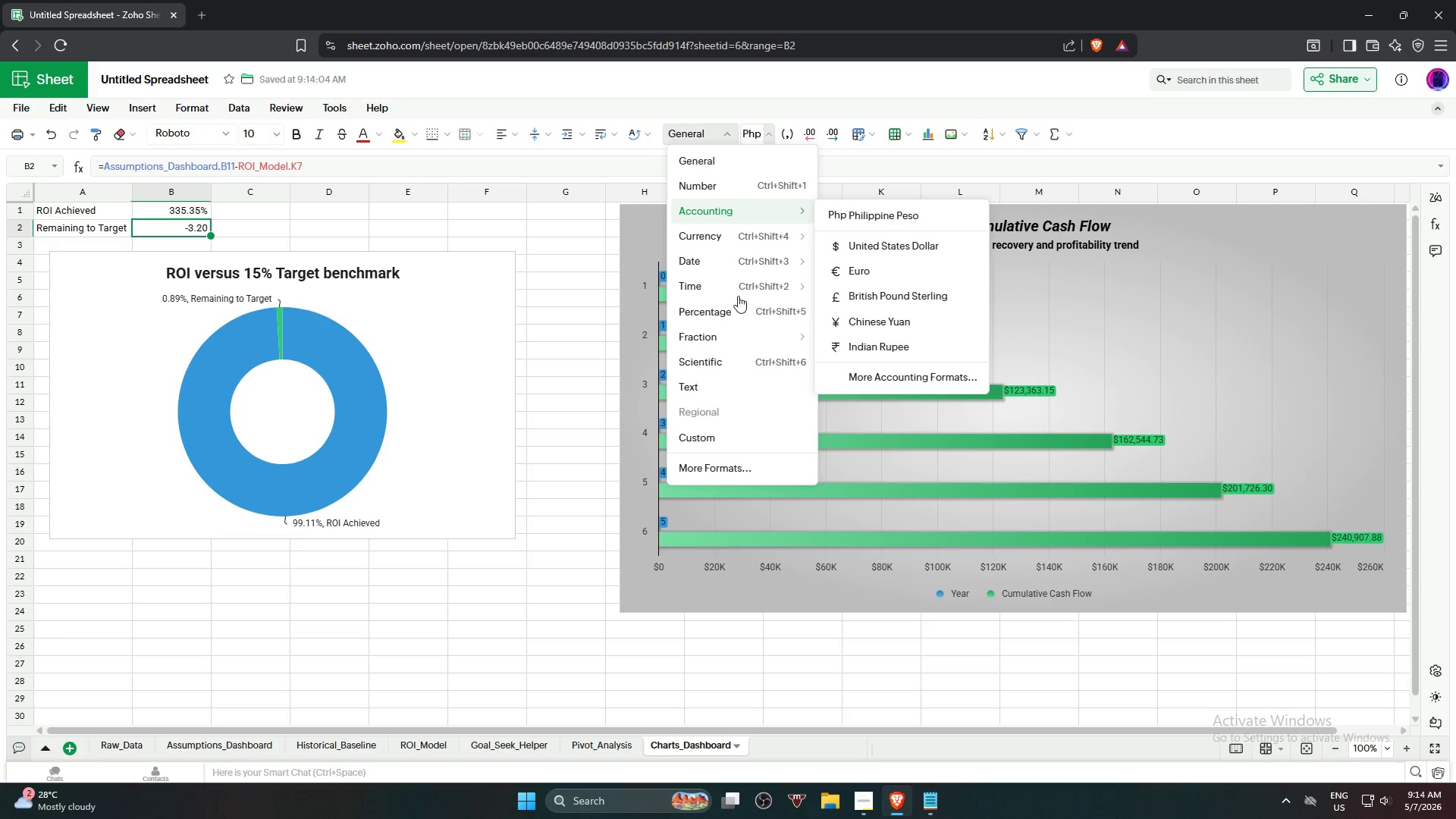 
left_click([743, 306])
 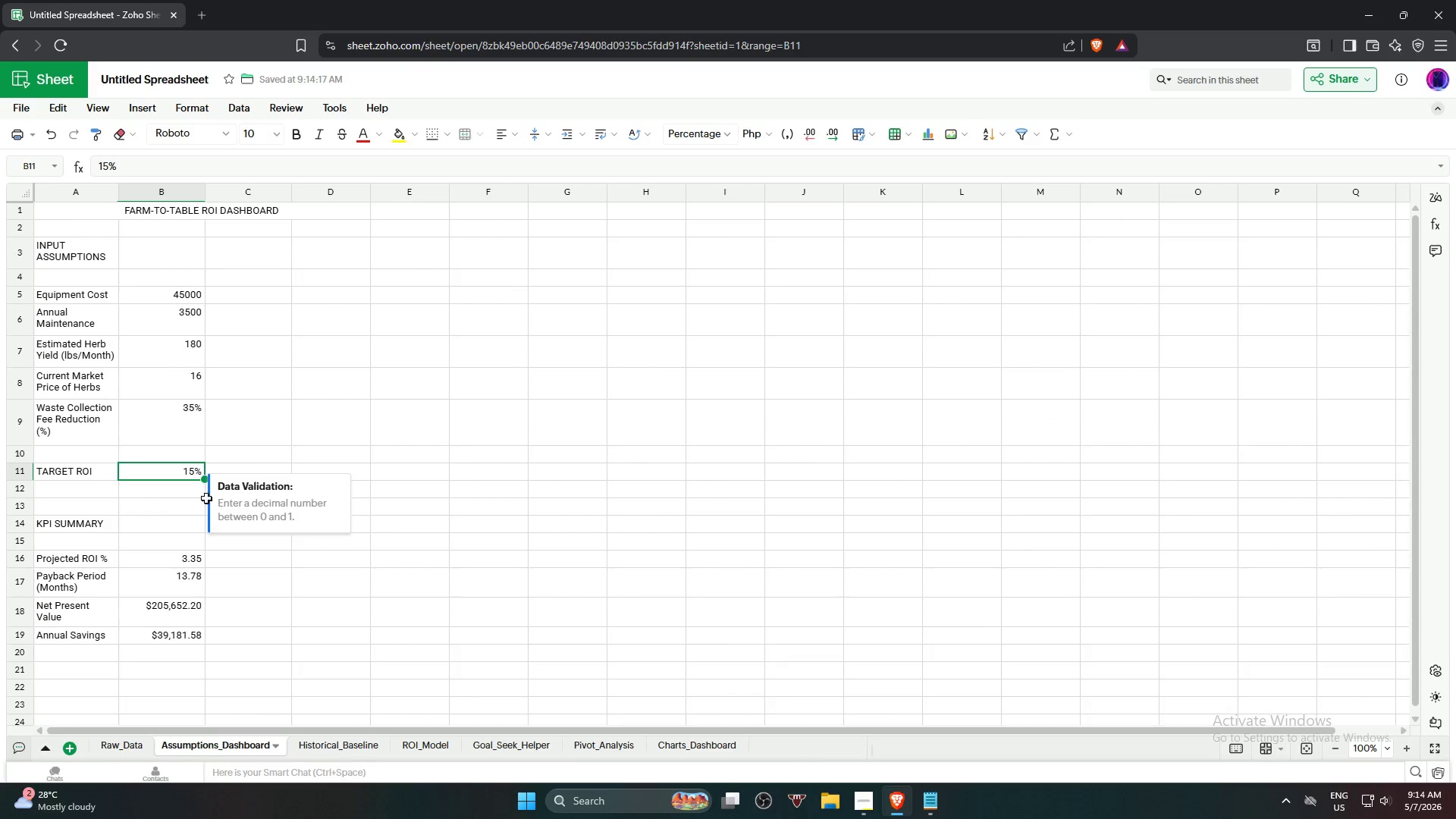 
wait(20.39)
 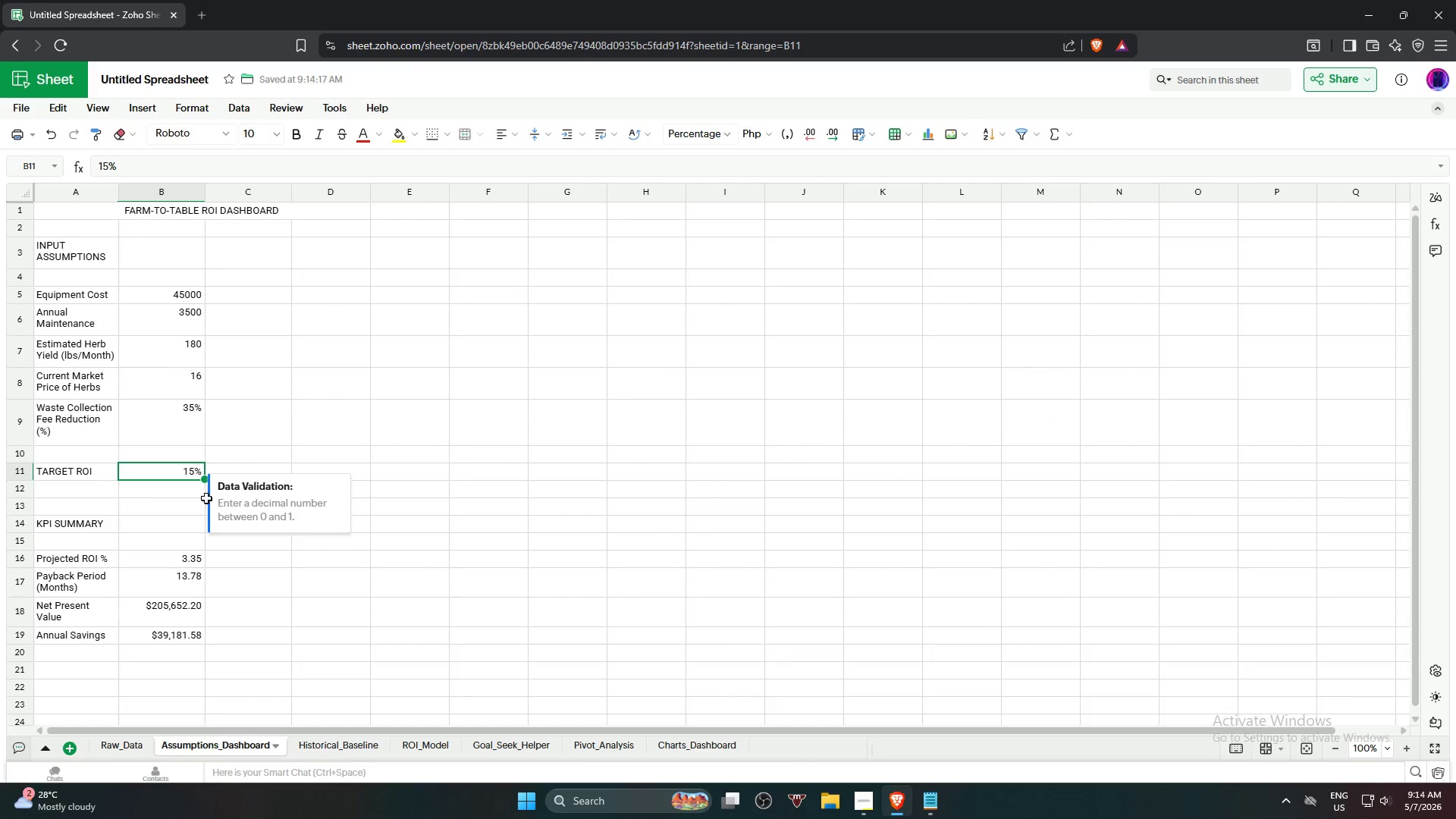 
left_click([373, 522])
 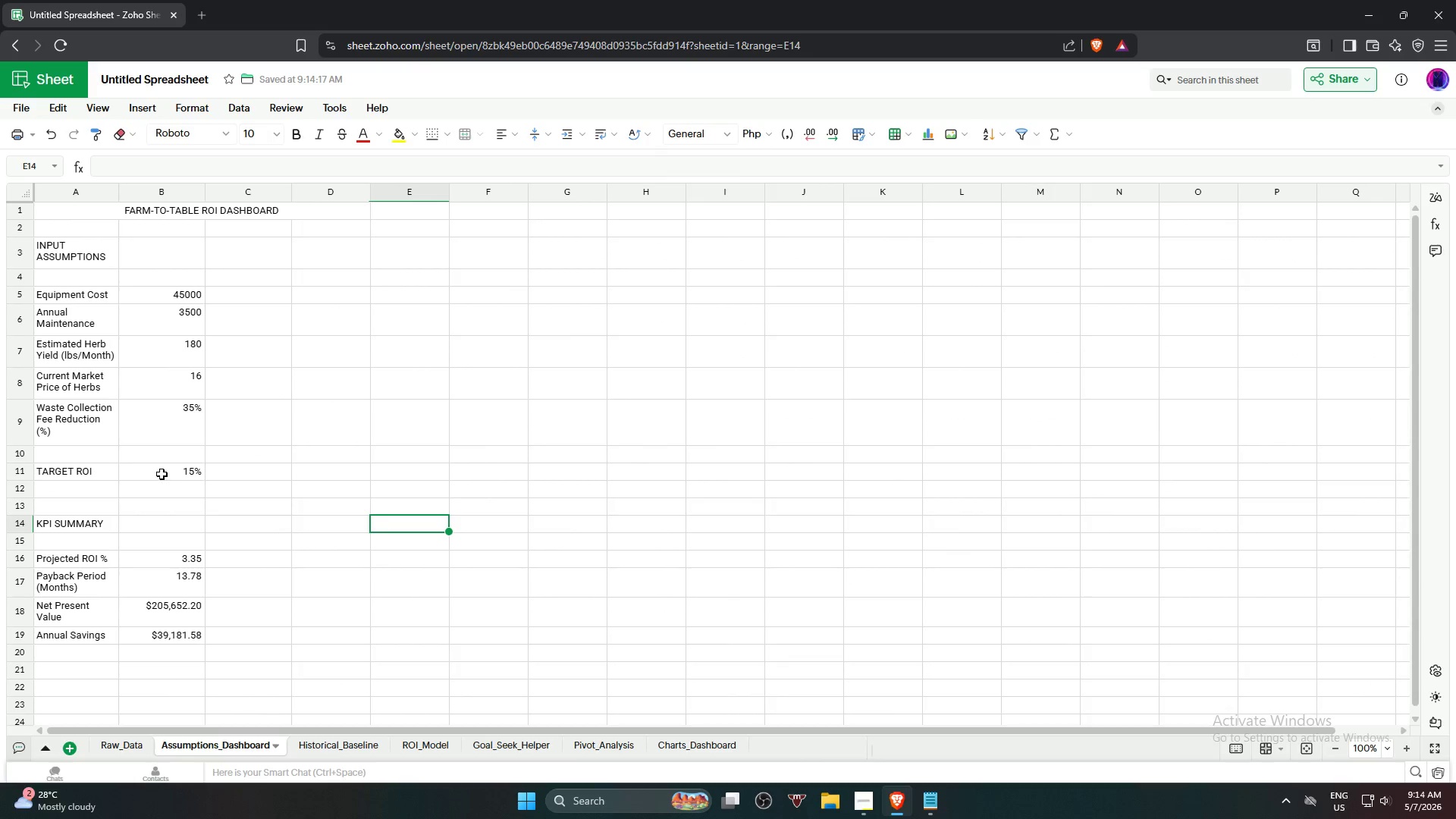 
left_click([162, 473])
 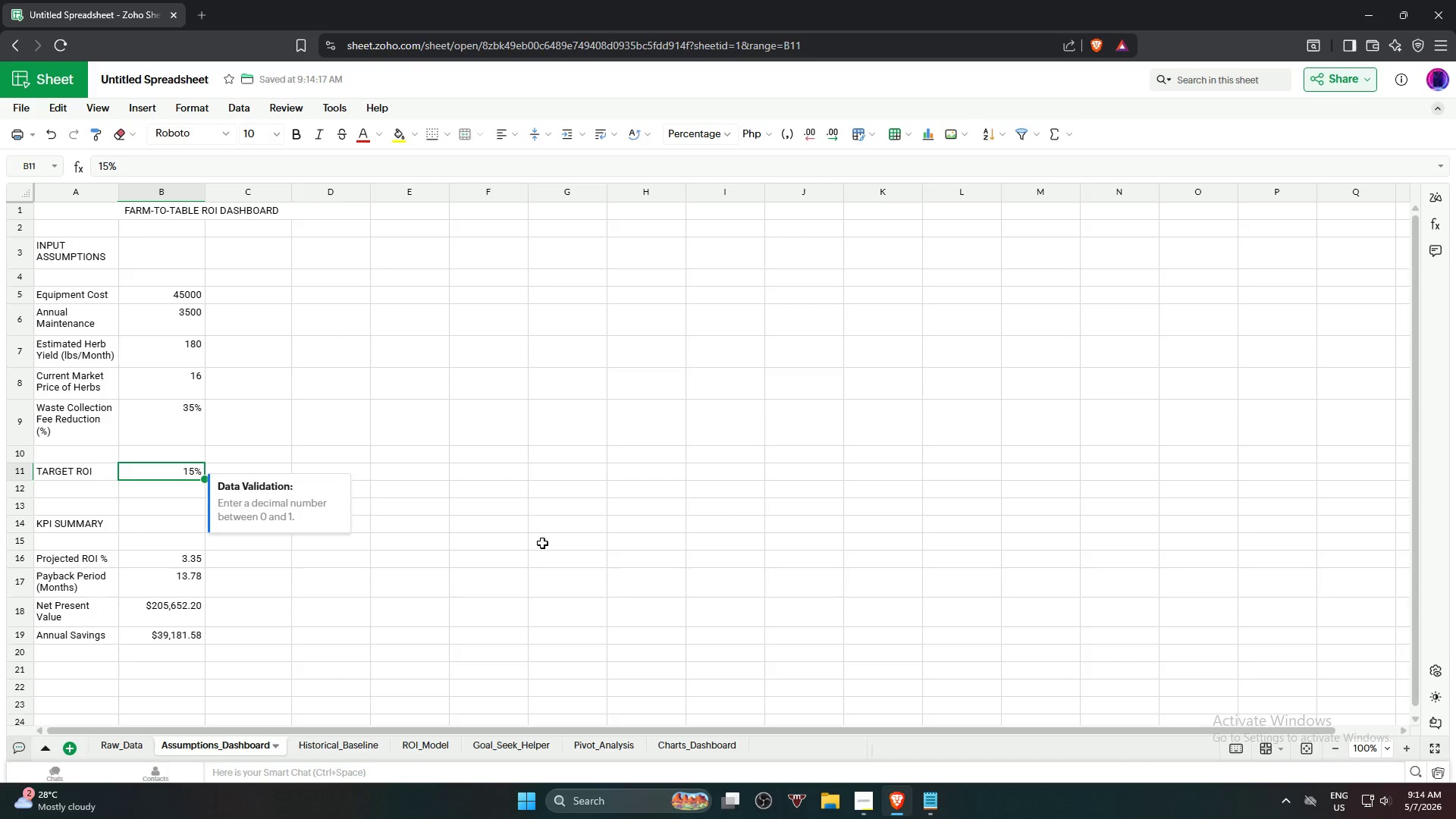 
wait(5.92)
 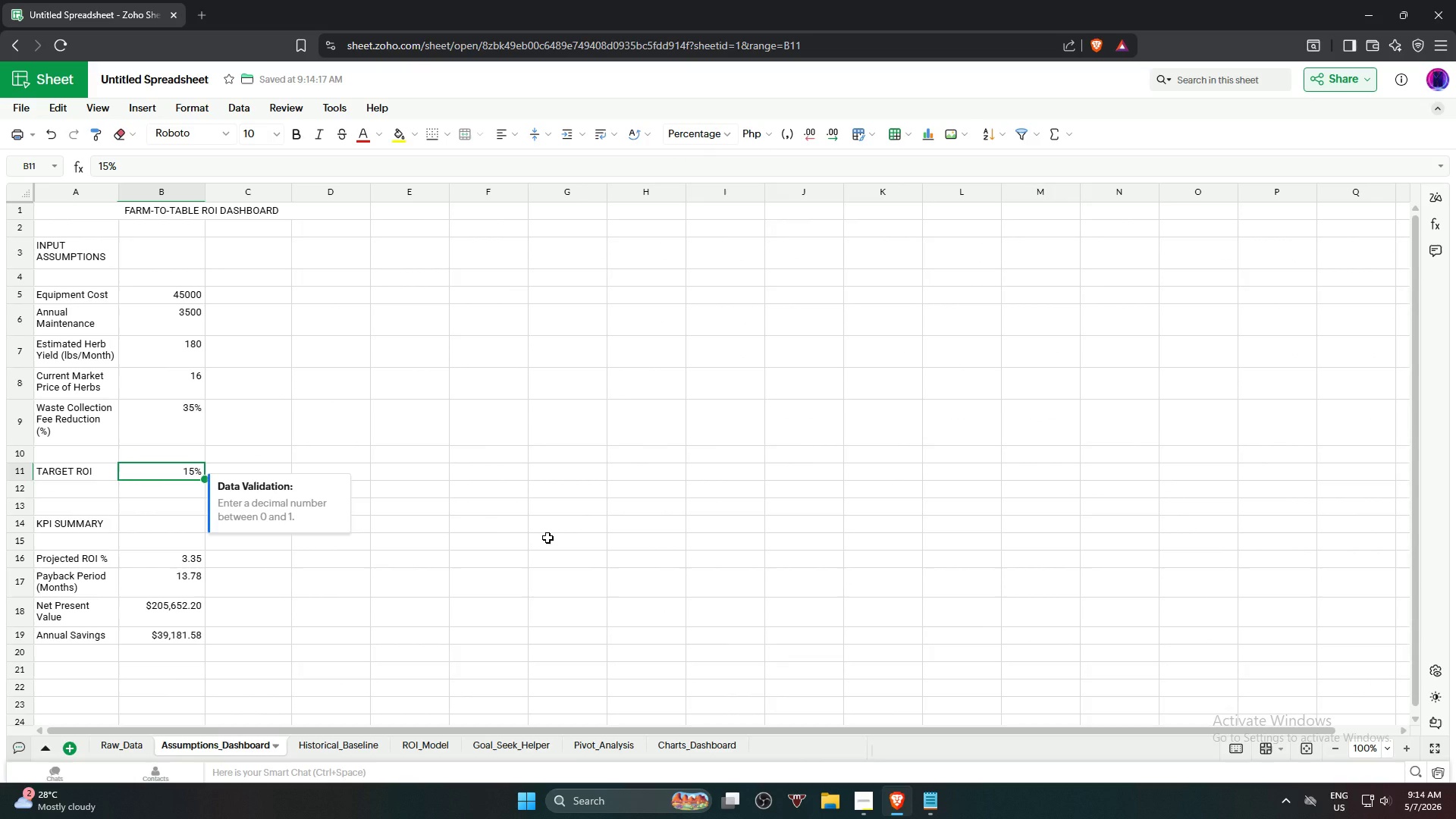 
mouse_move([339, 748])
 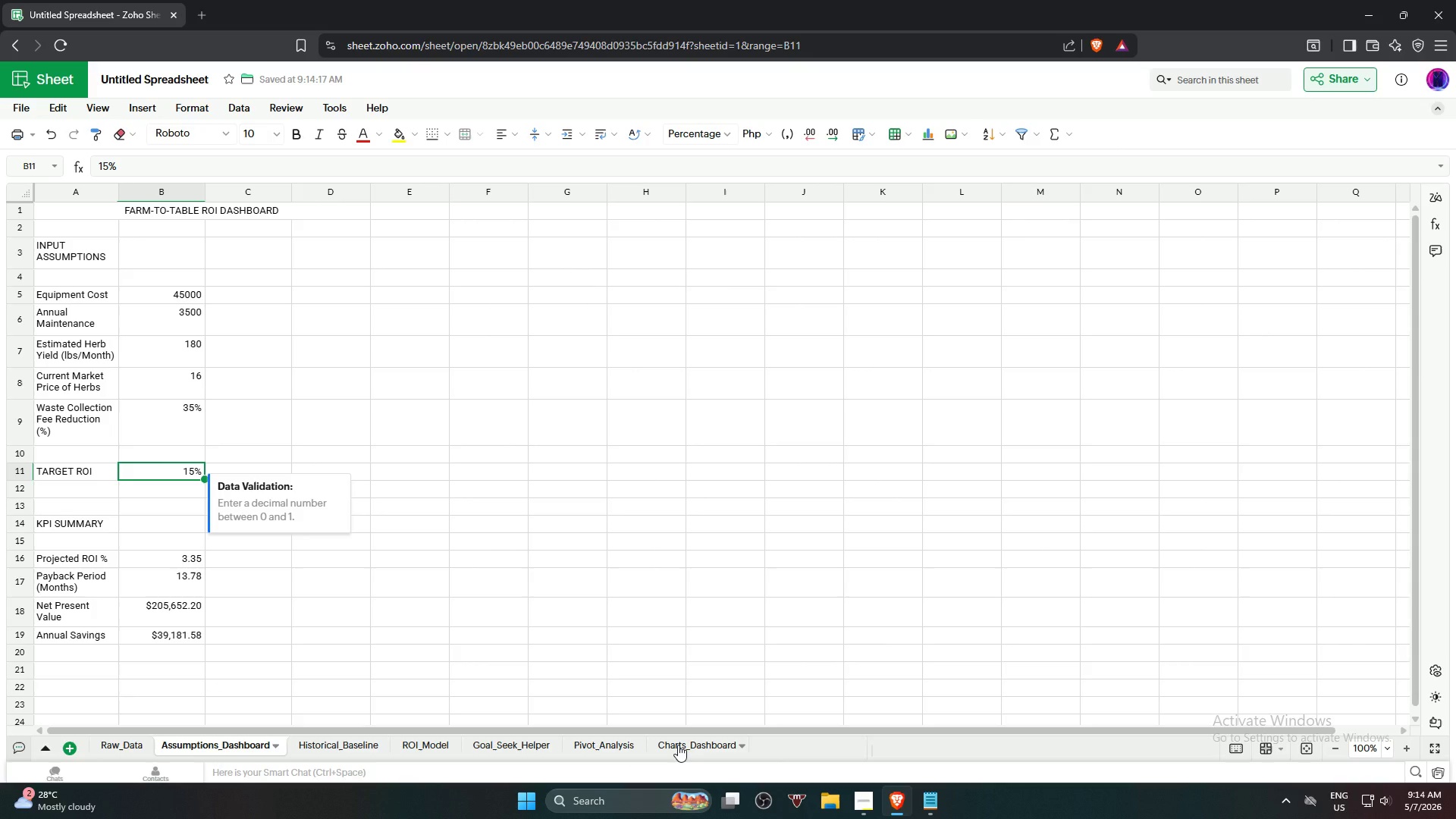 
left_click([678, 745])
 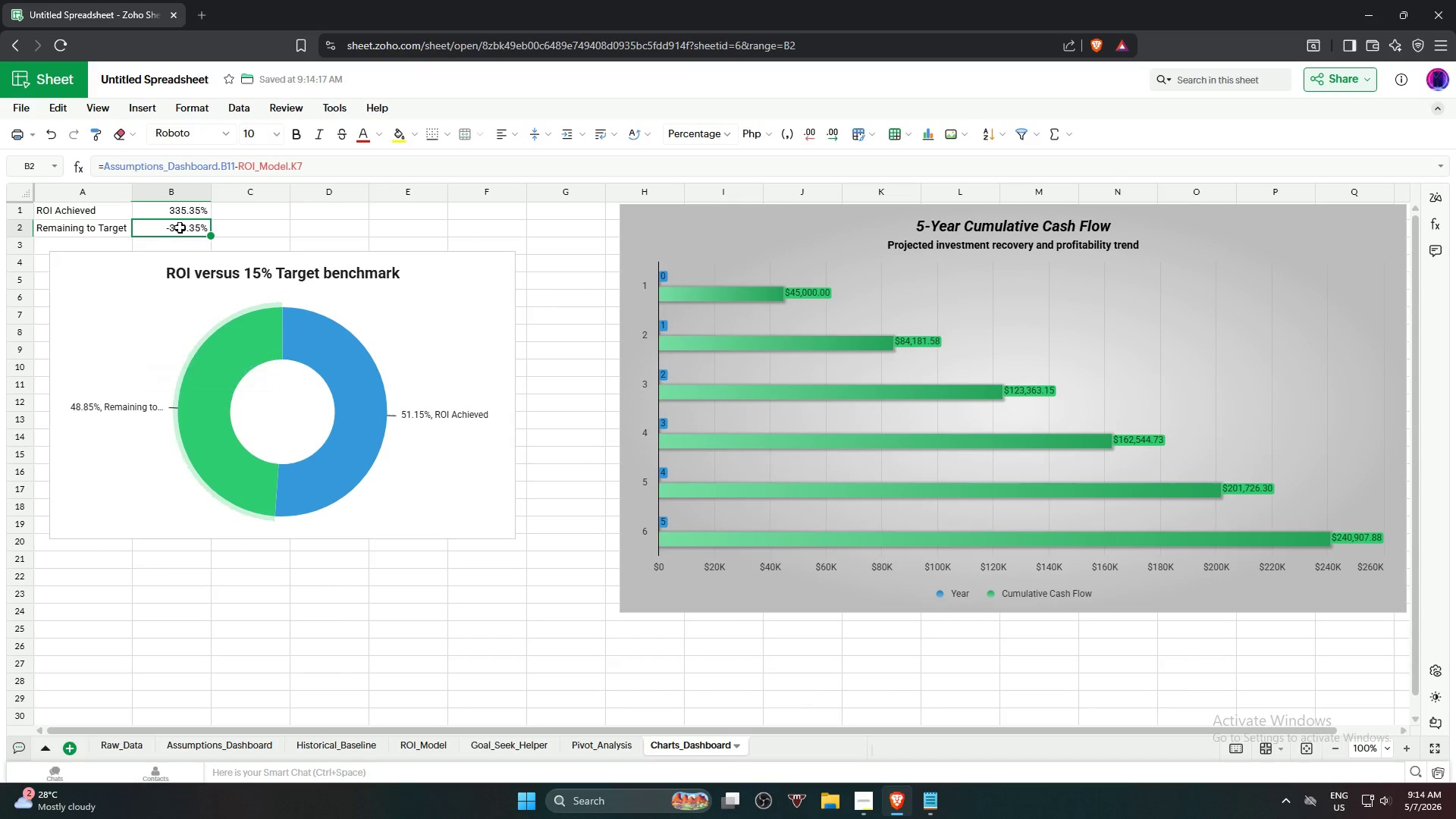 
left_click([184, 210])
 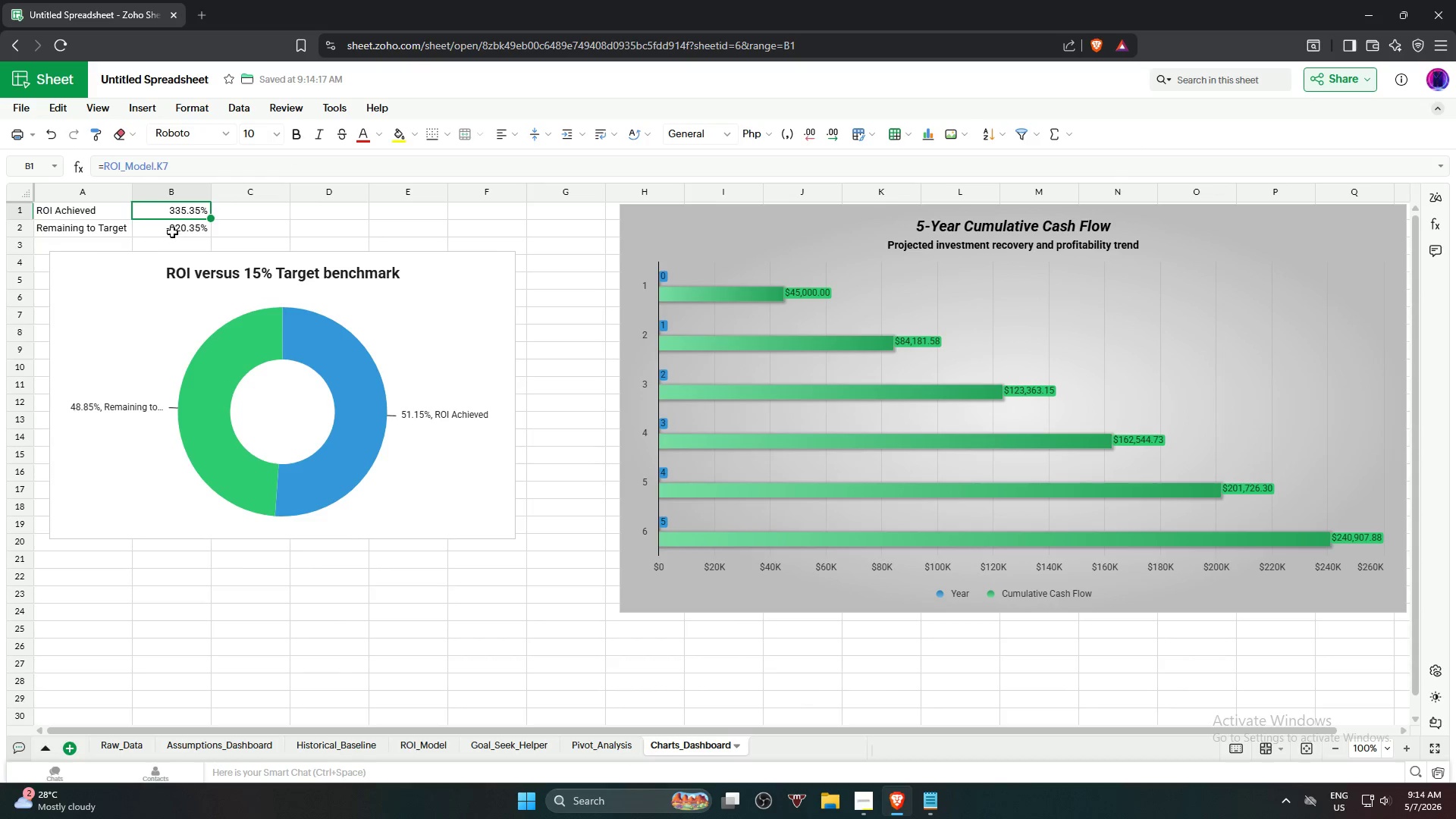 
hold_key(key=ShiftLeft, duration=0.61)
left_click([173, 231])
 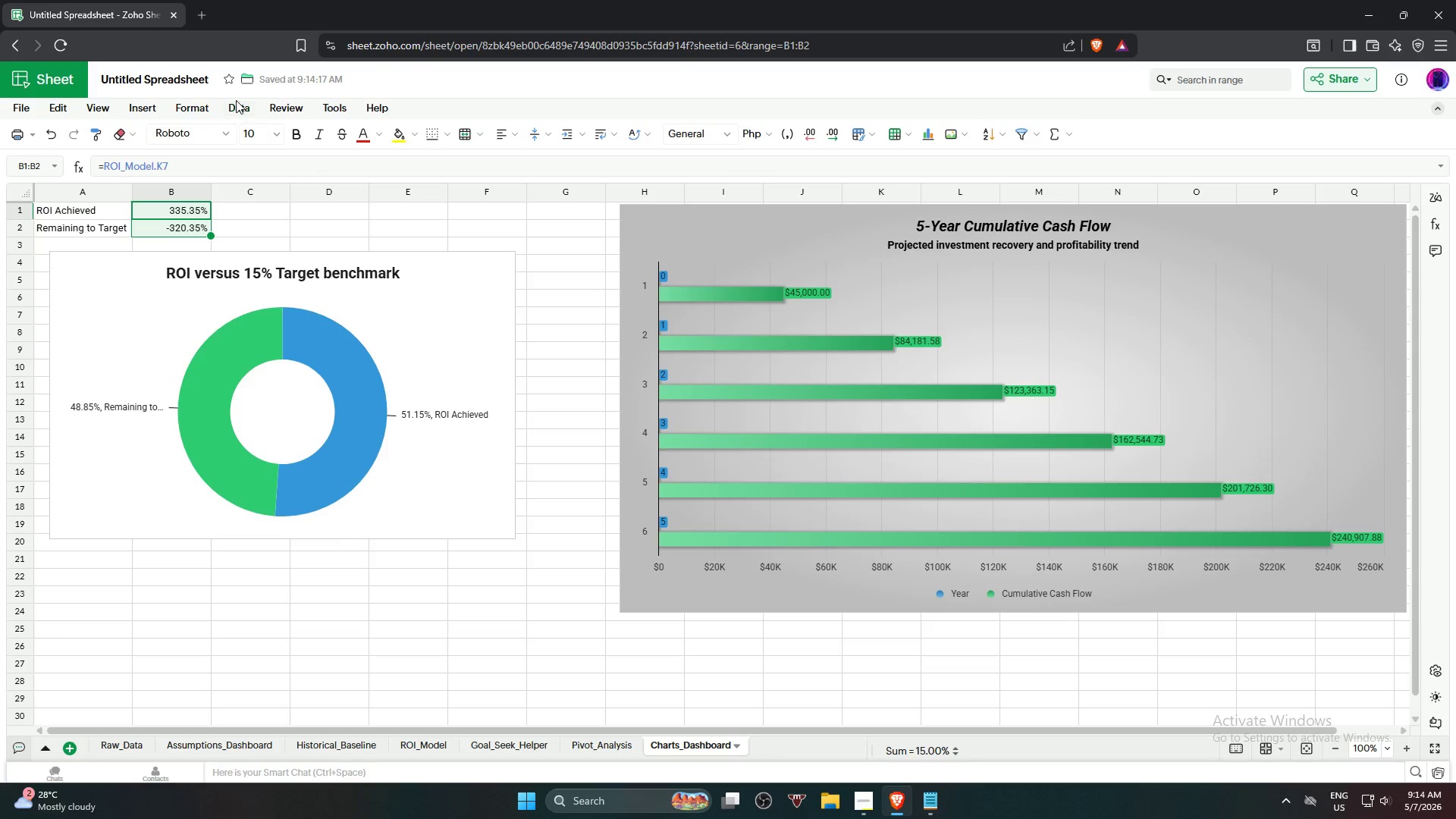 
double_click([235, 107])
 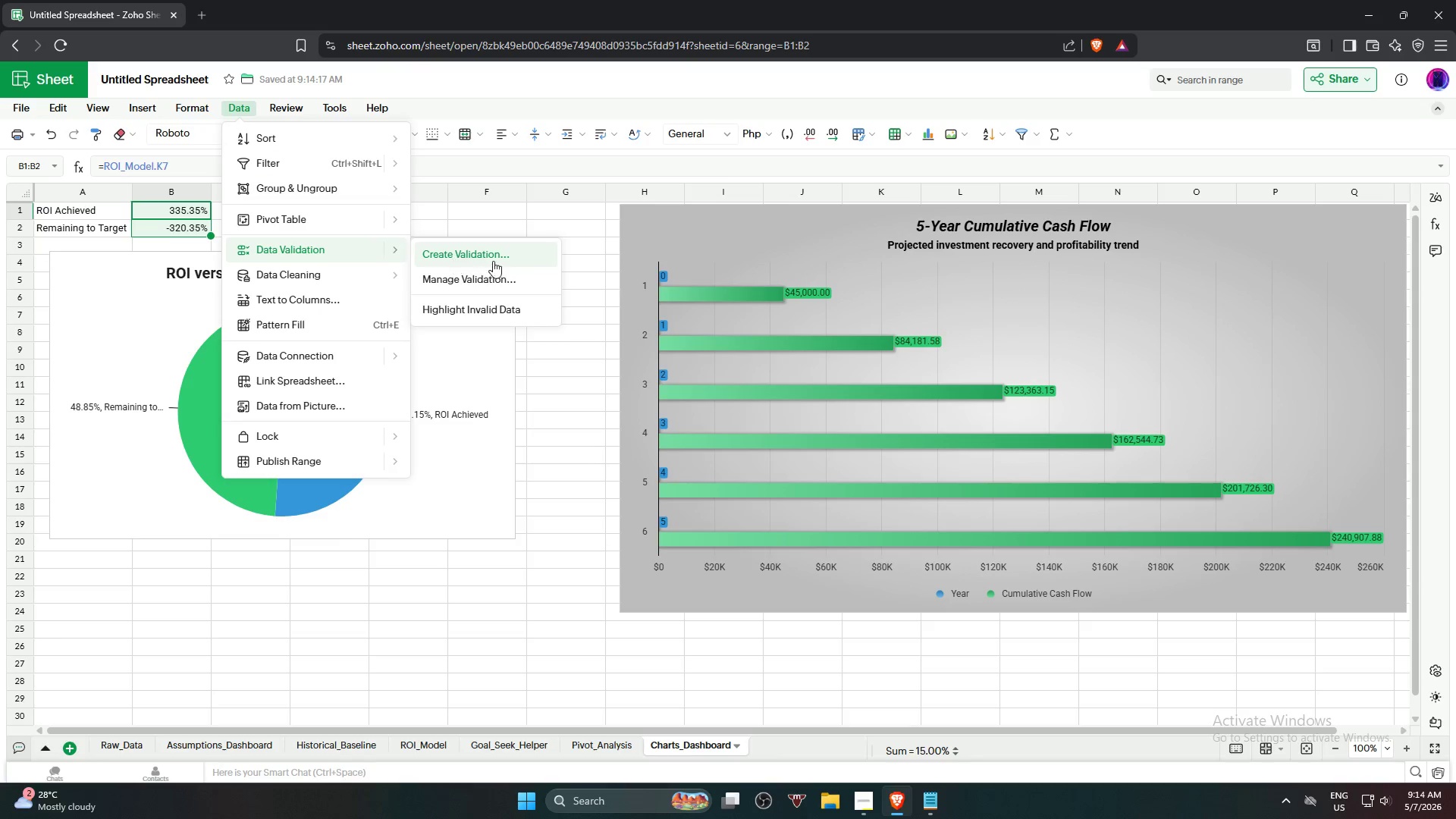 
left_click([494, 261])
 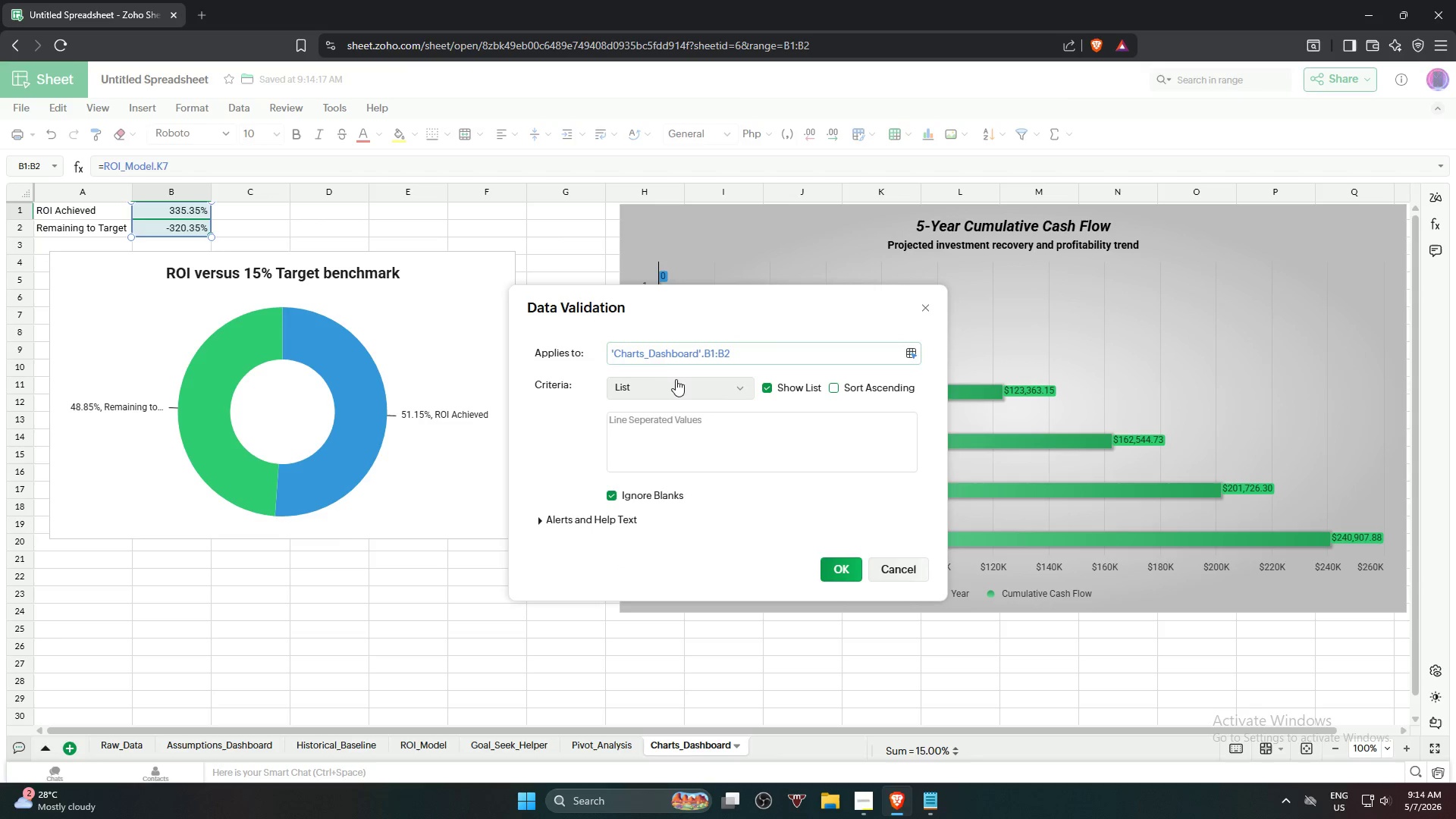 
left_click([706, 388])
 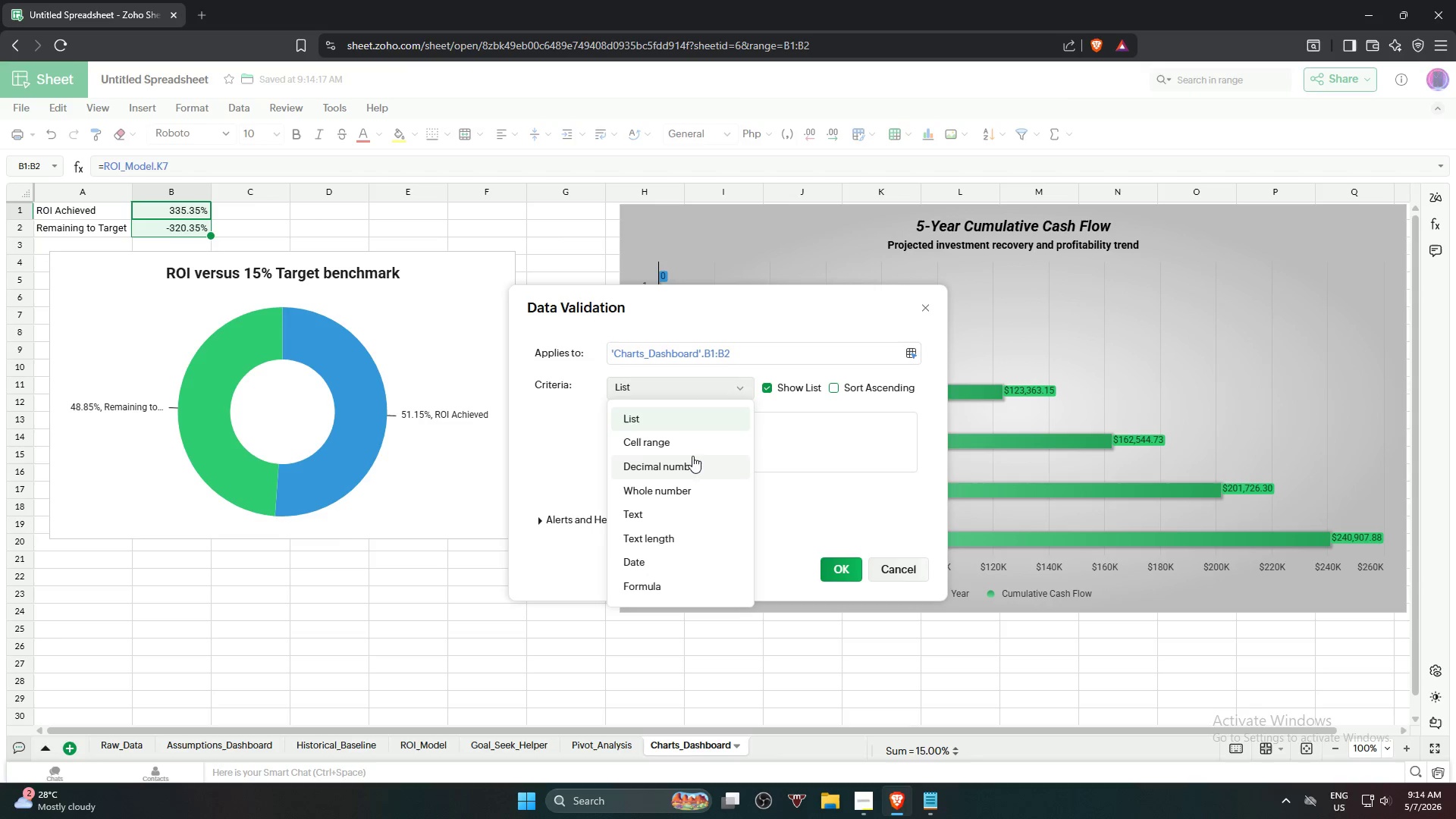 
left_click([692, 457])
 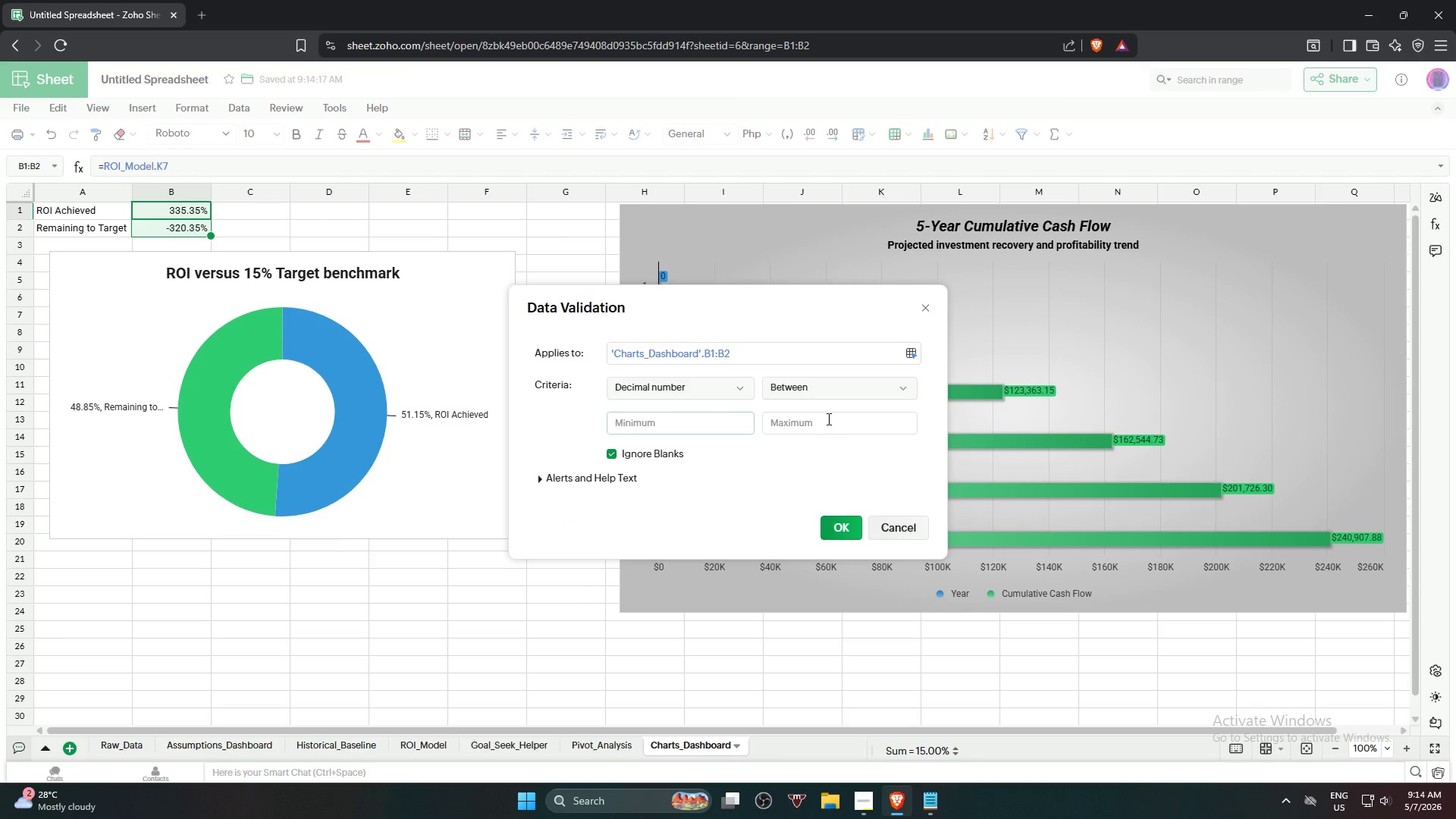 
left_click([837, 389])
 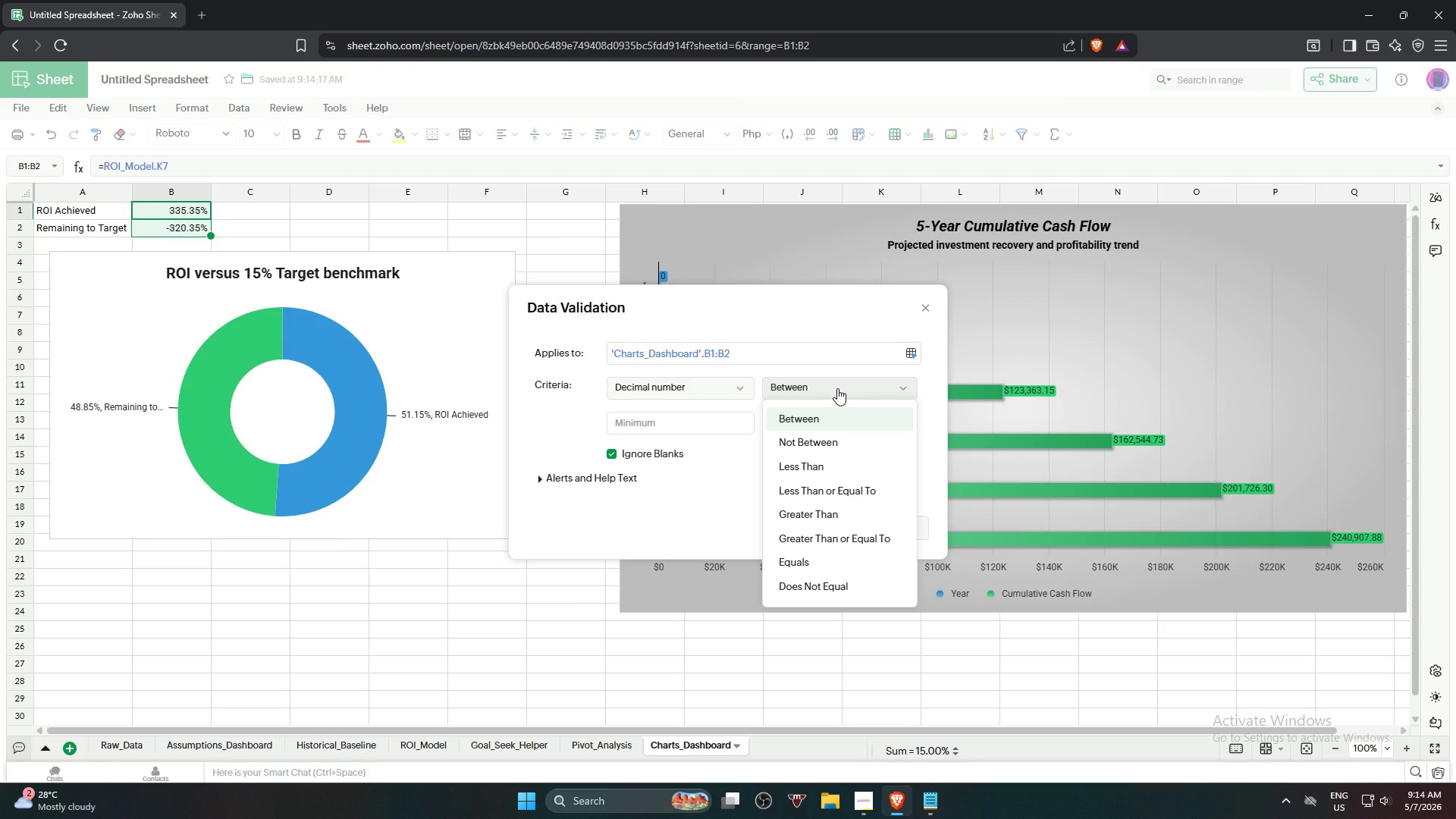 
left_click([837, 388])
 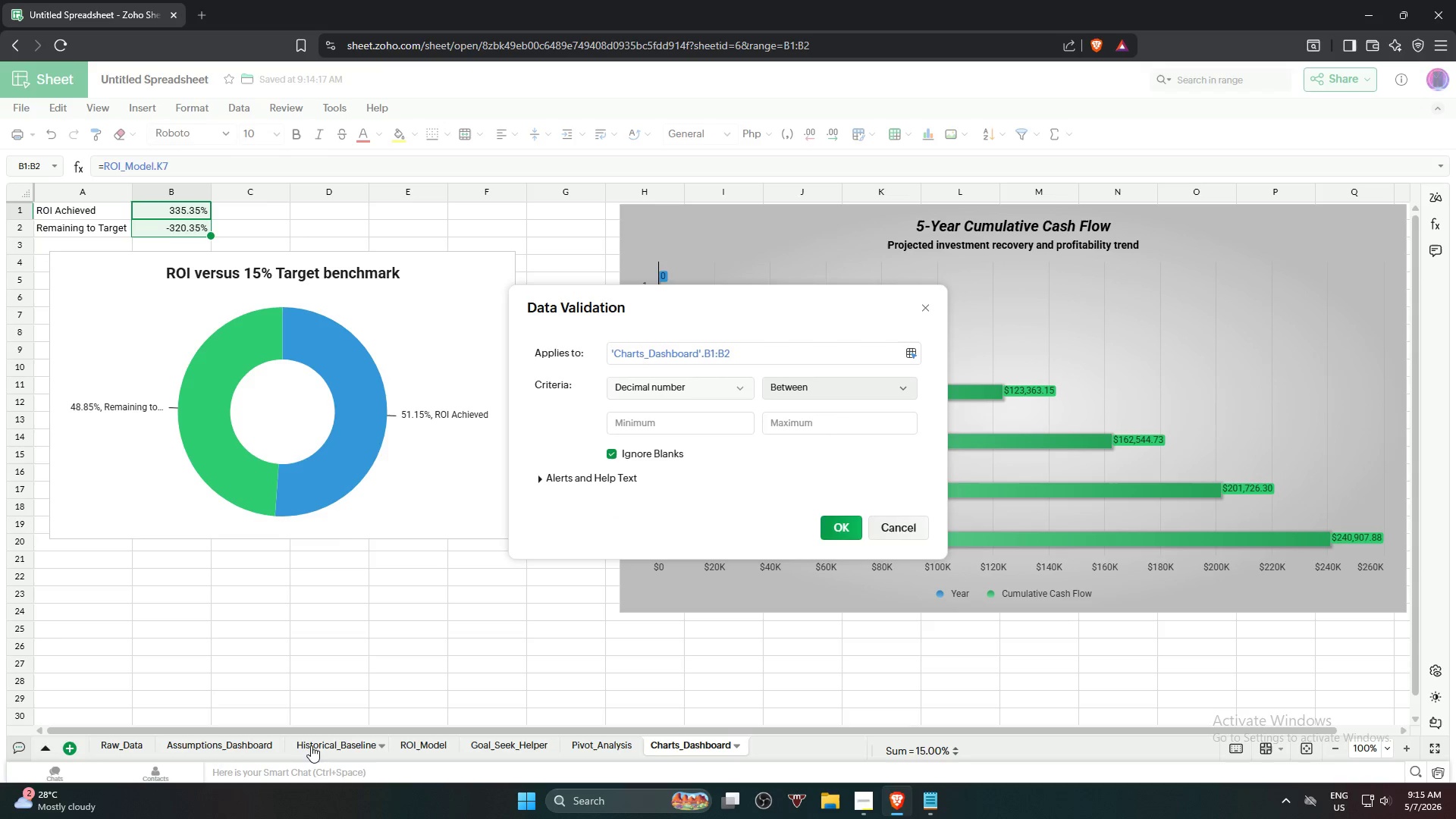 
left_click([336, 748])
 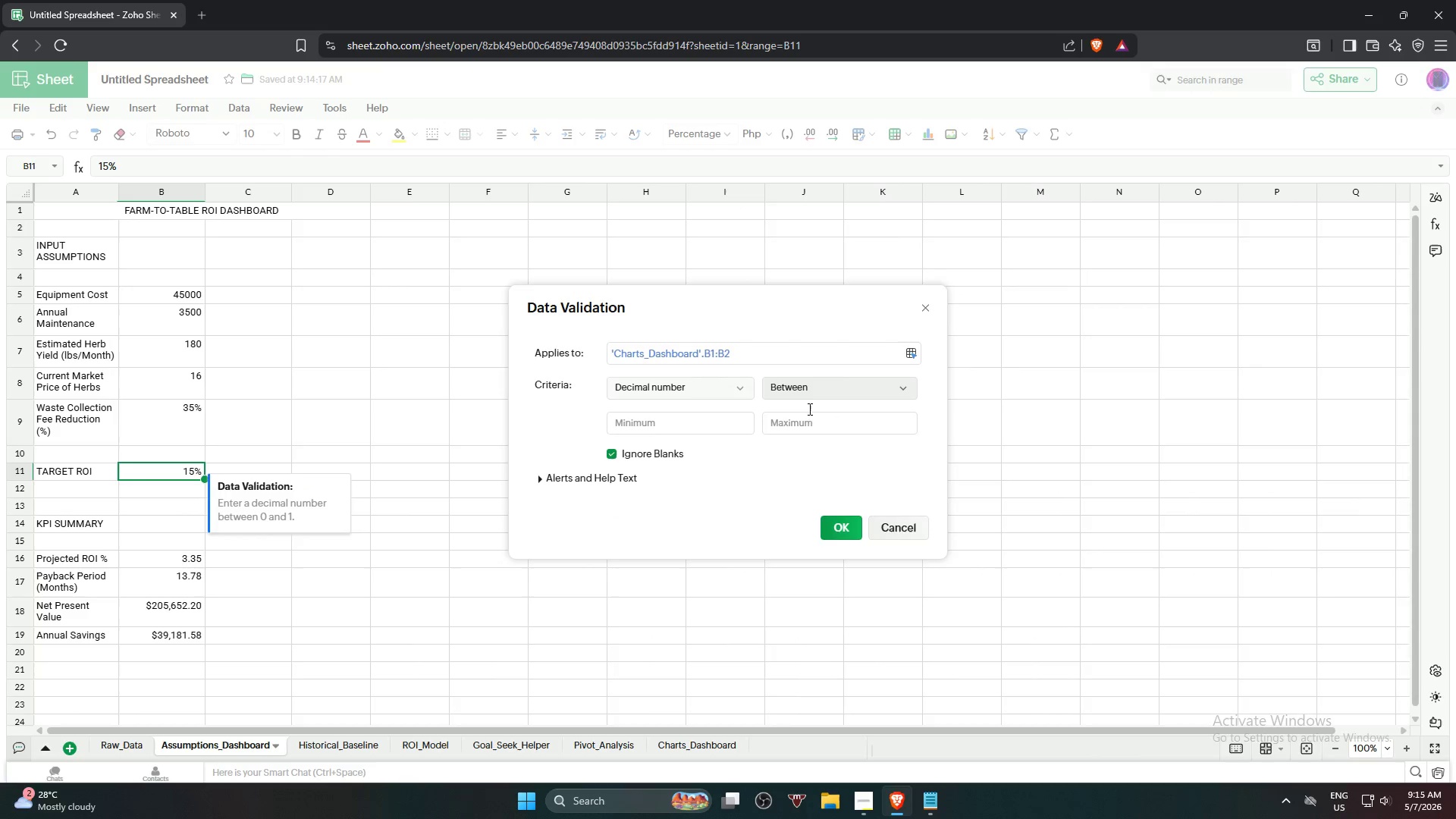 
left_click([692, 418])
 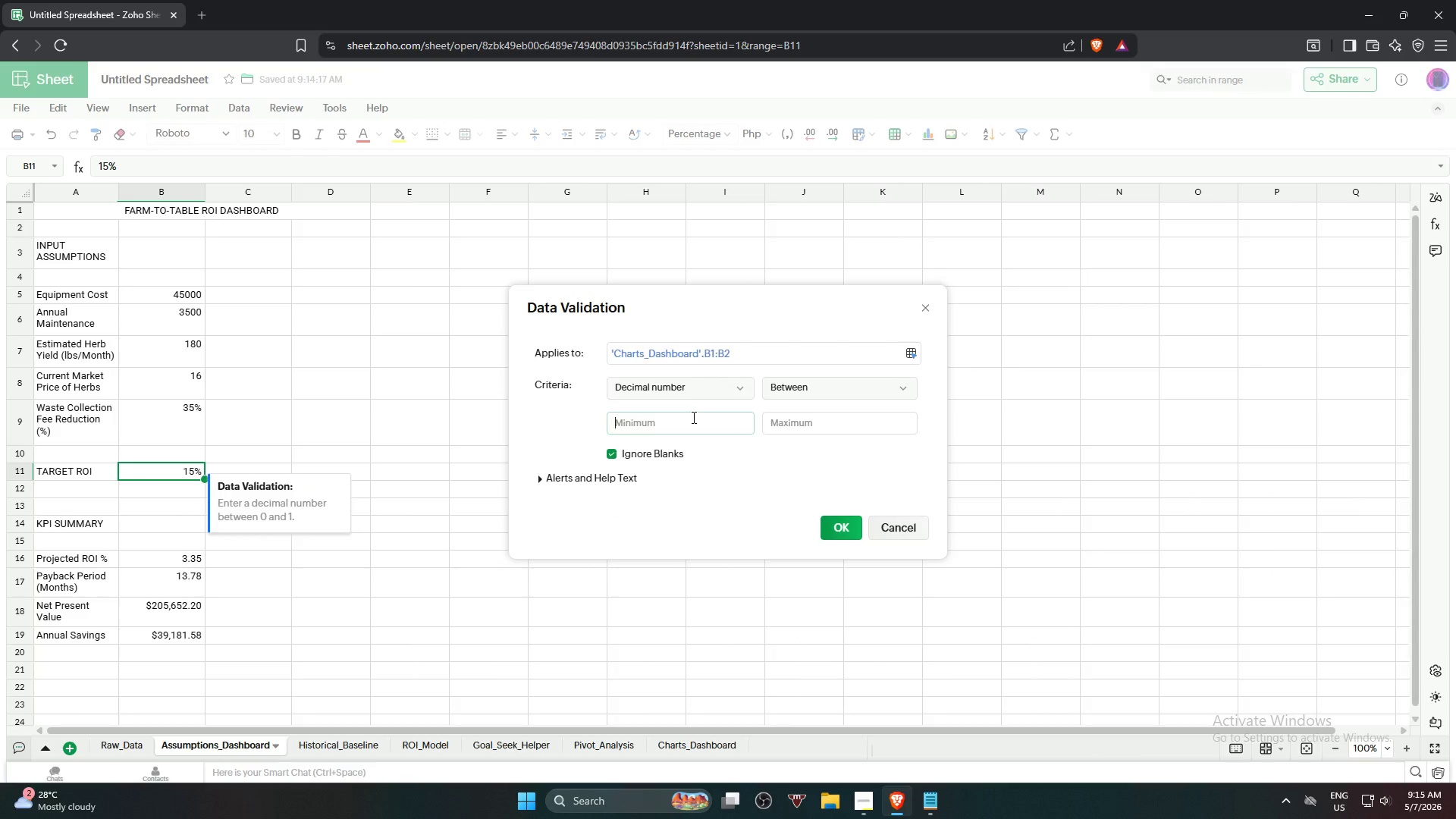 
key(Numpad0)
 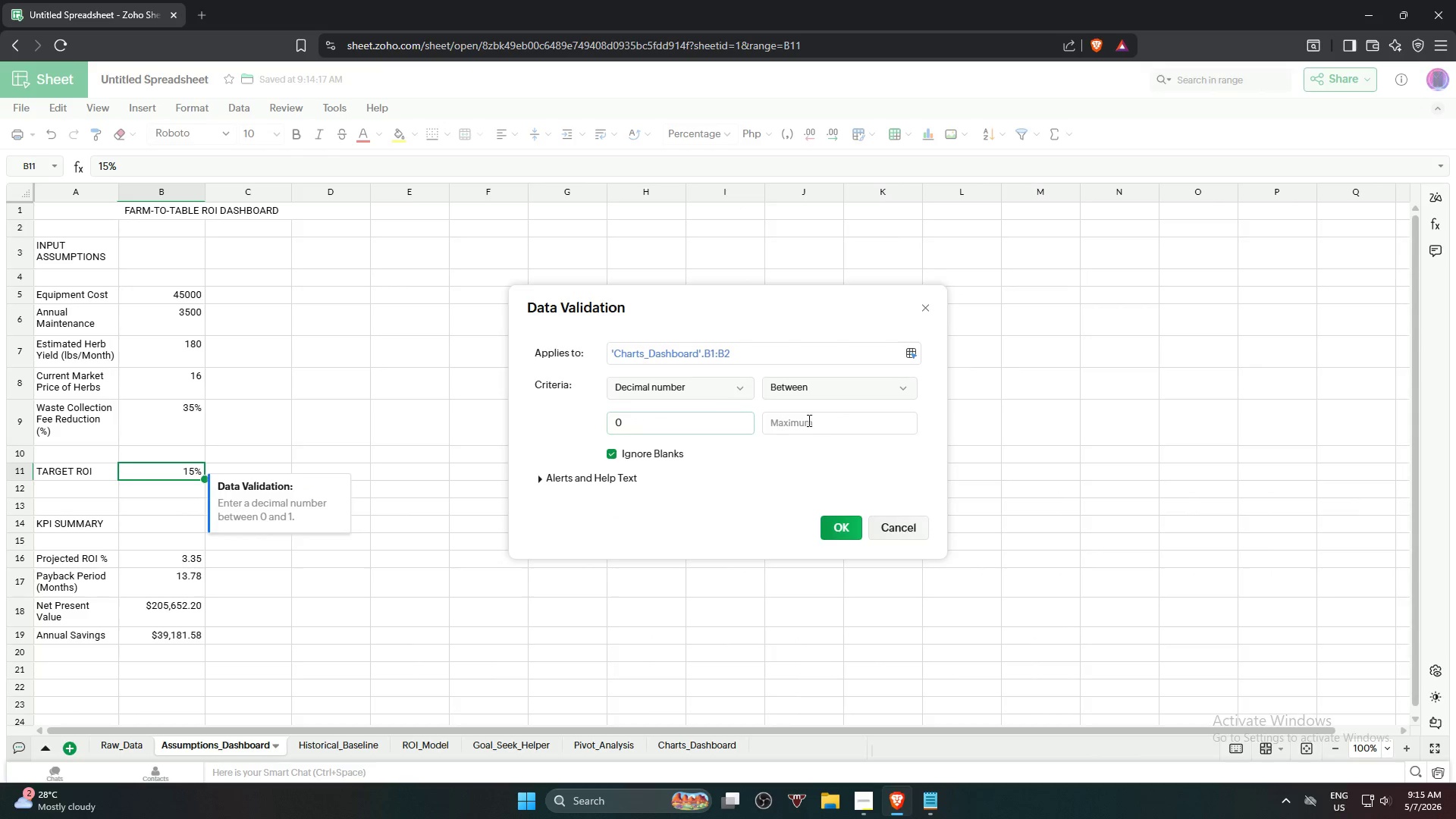 
left_click([827, 427])
 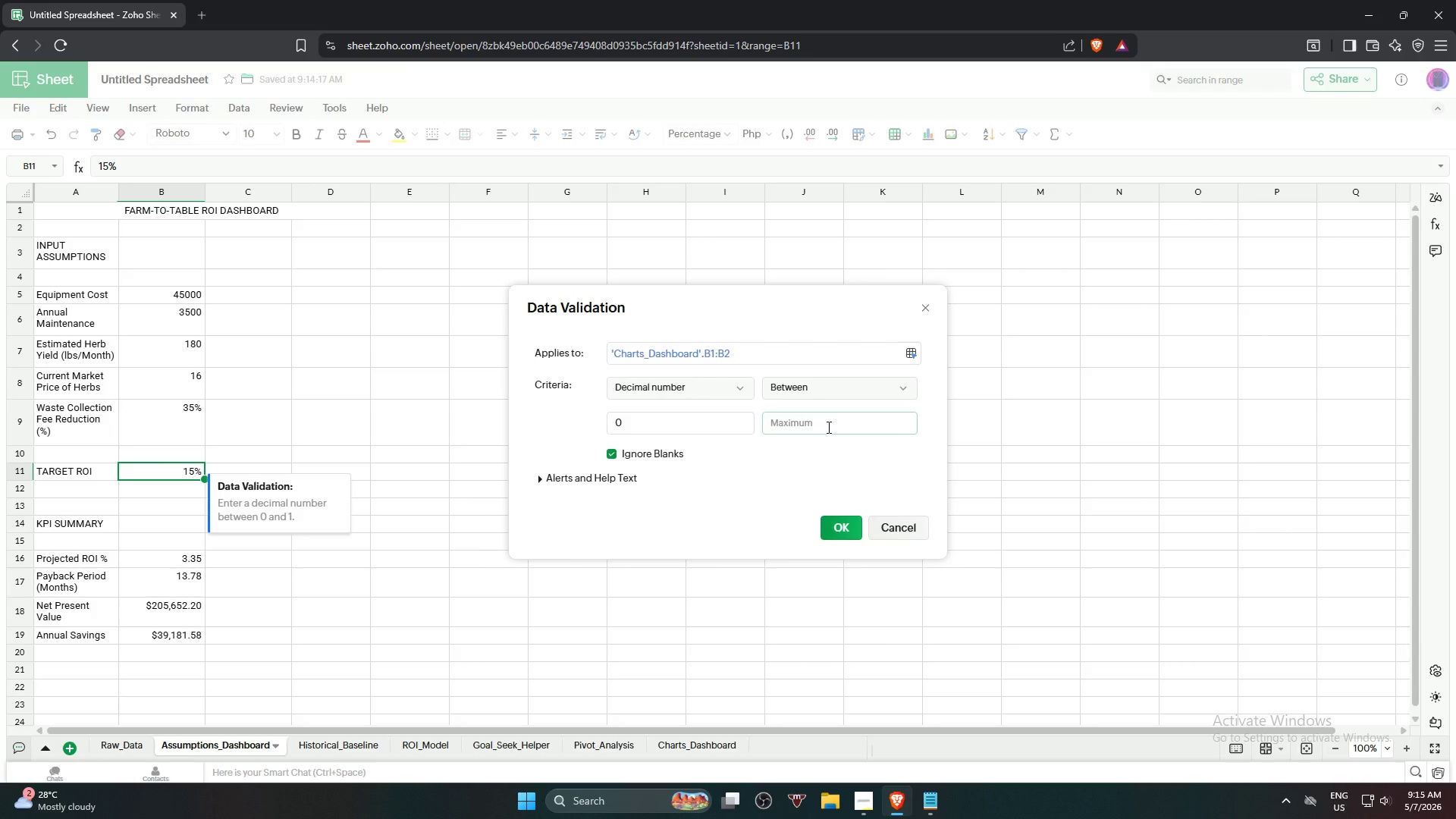 
key(Numpad1)
 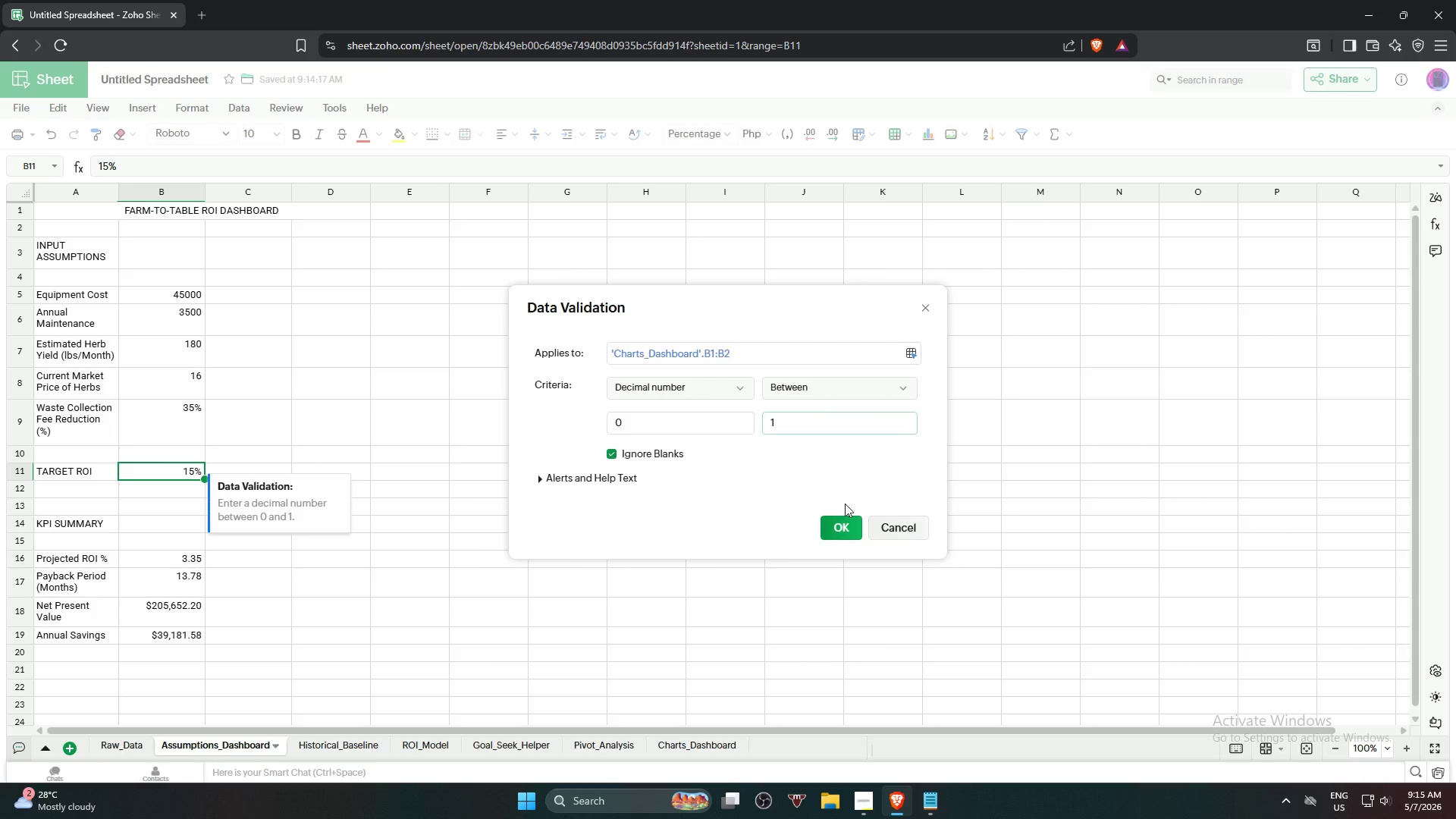 
left_click([845, 522])
 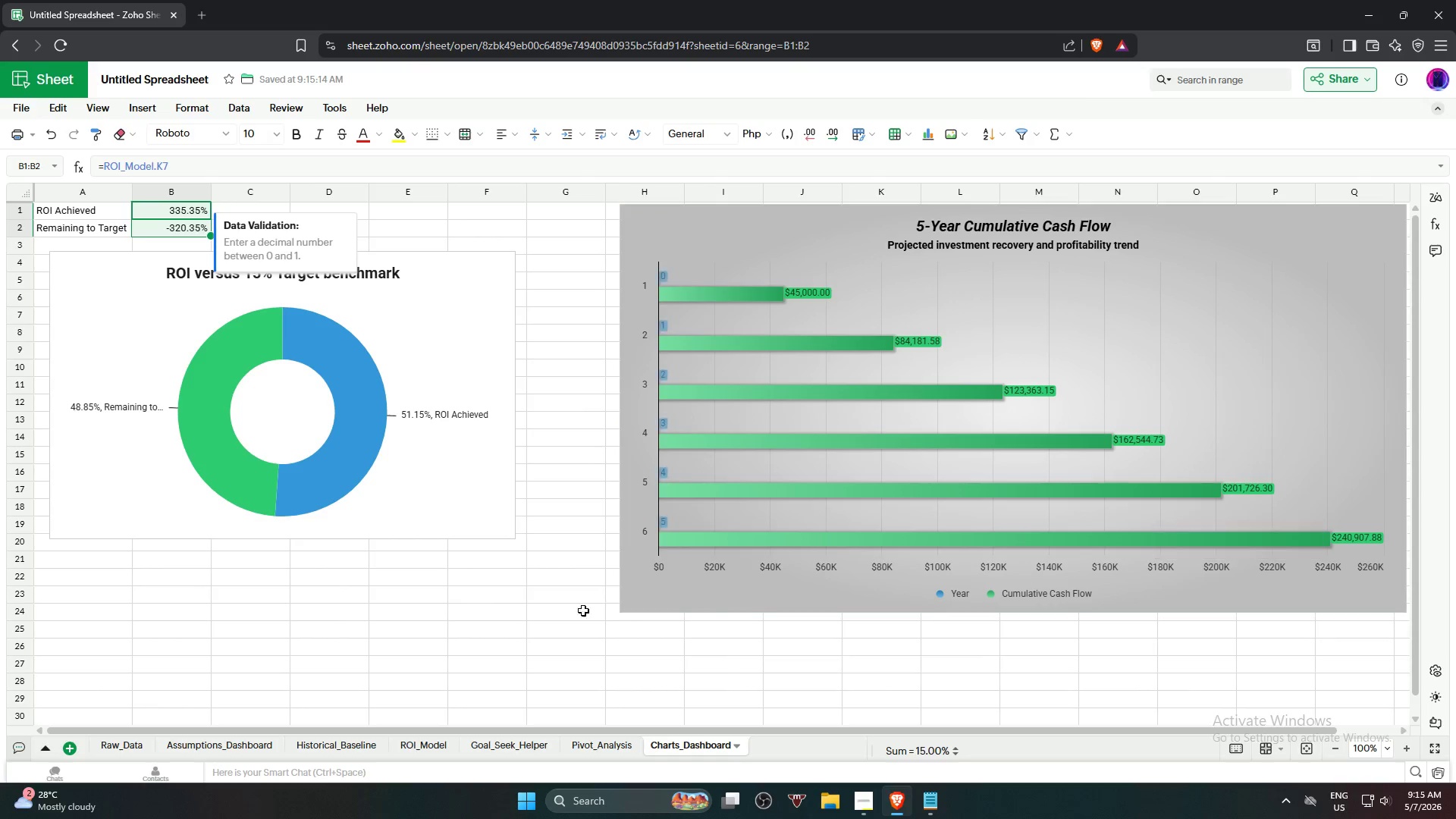 
left_click([456, 659])
 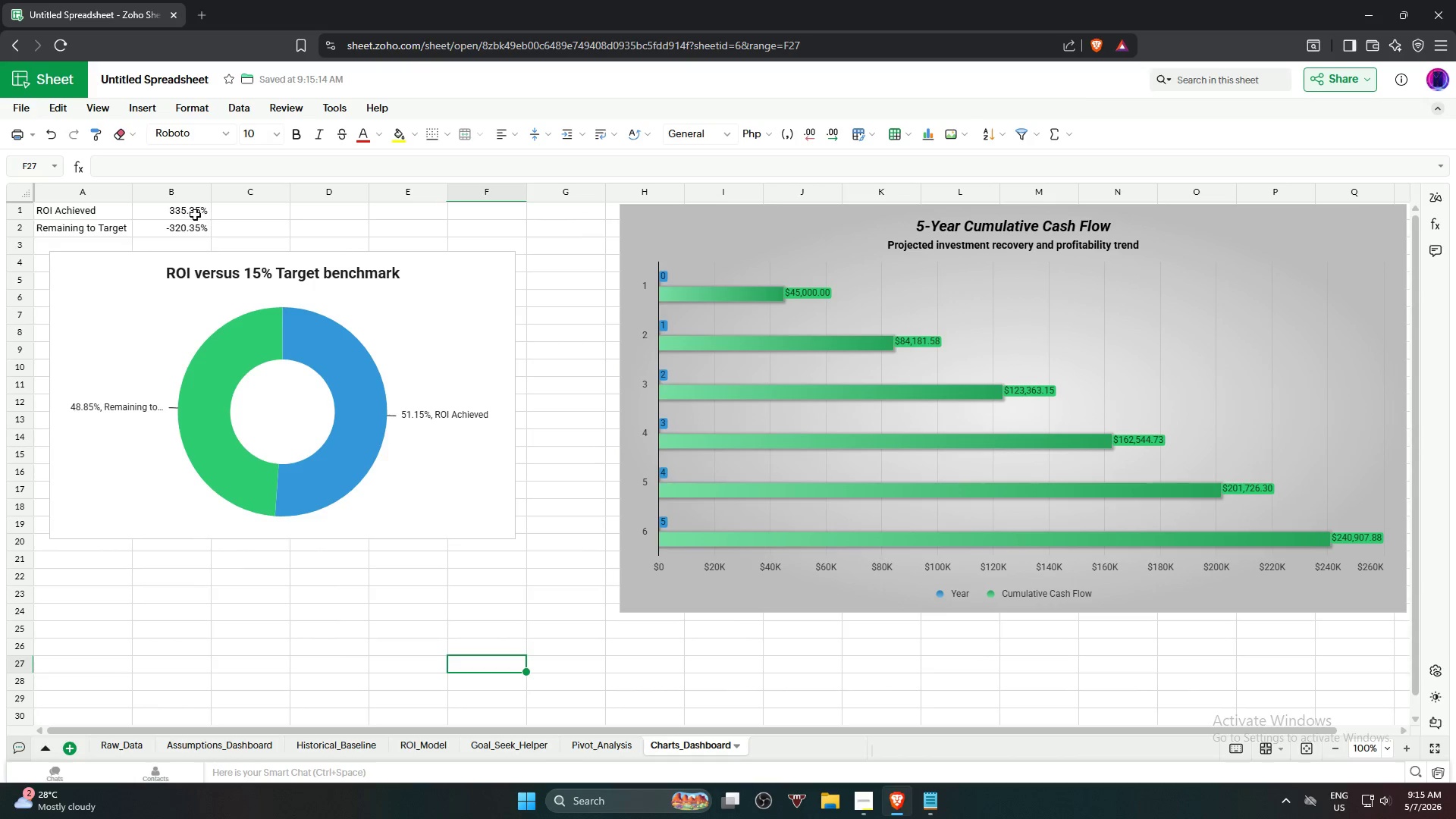 
left_click([193, 214])
 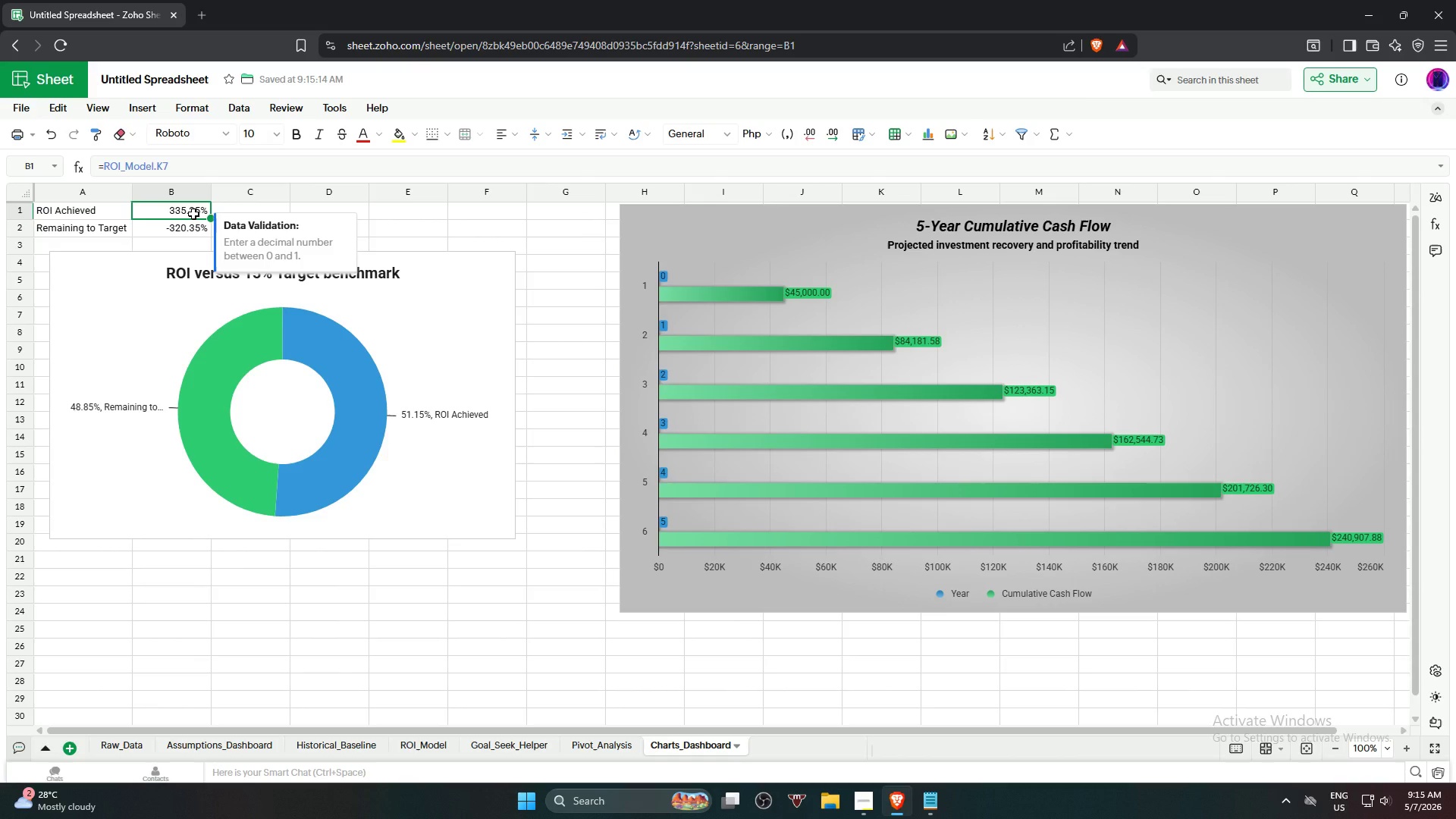 
key(Control+Z)
 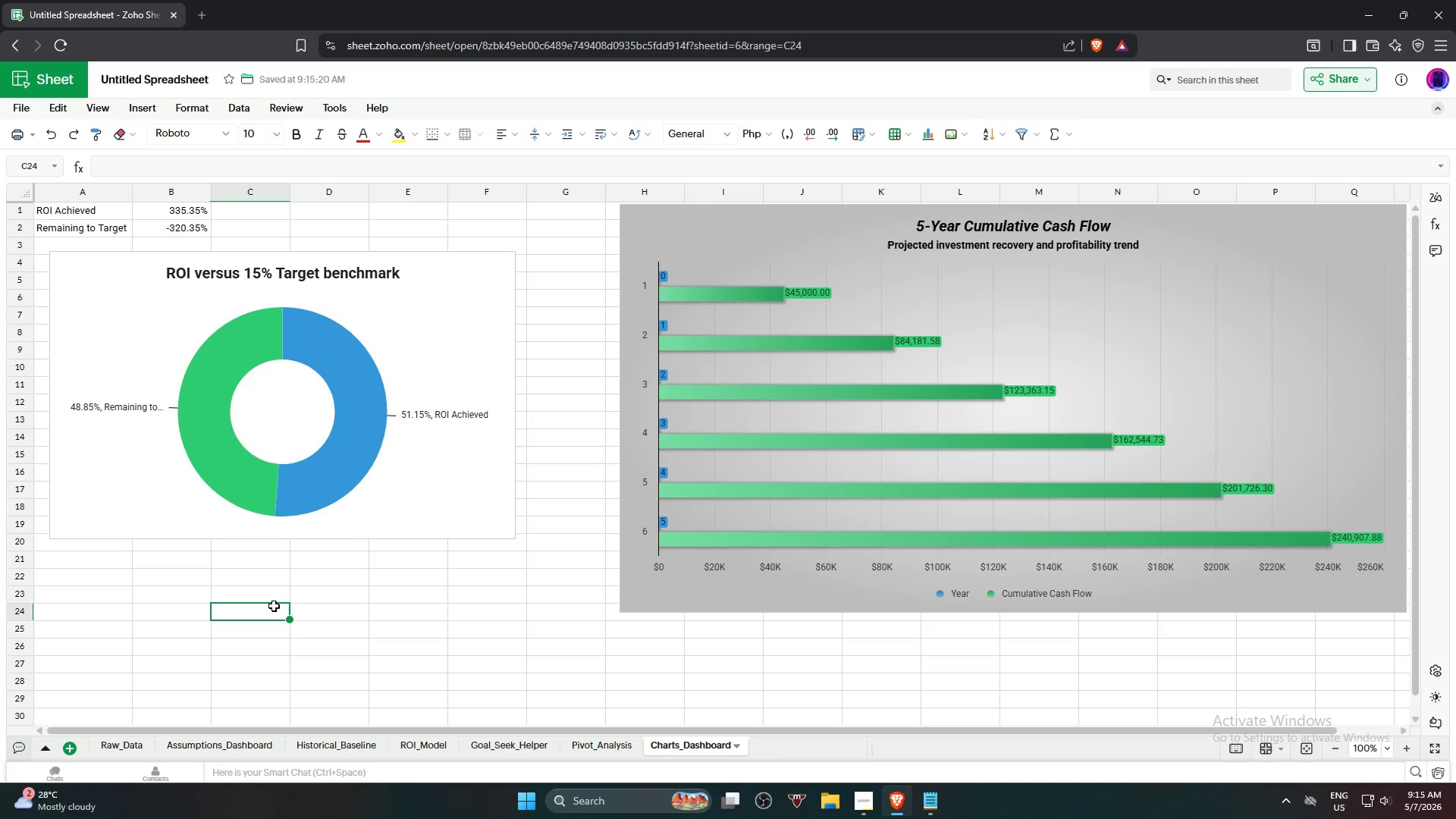 
wait(6.46)
 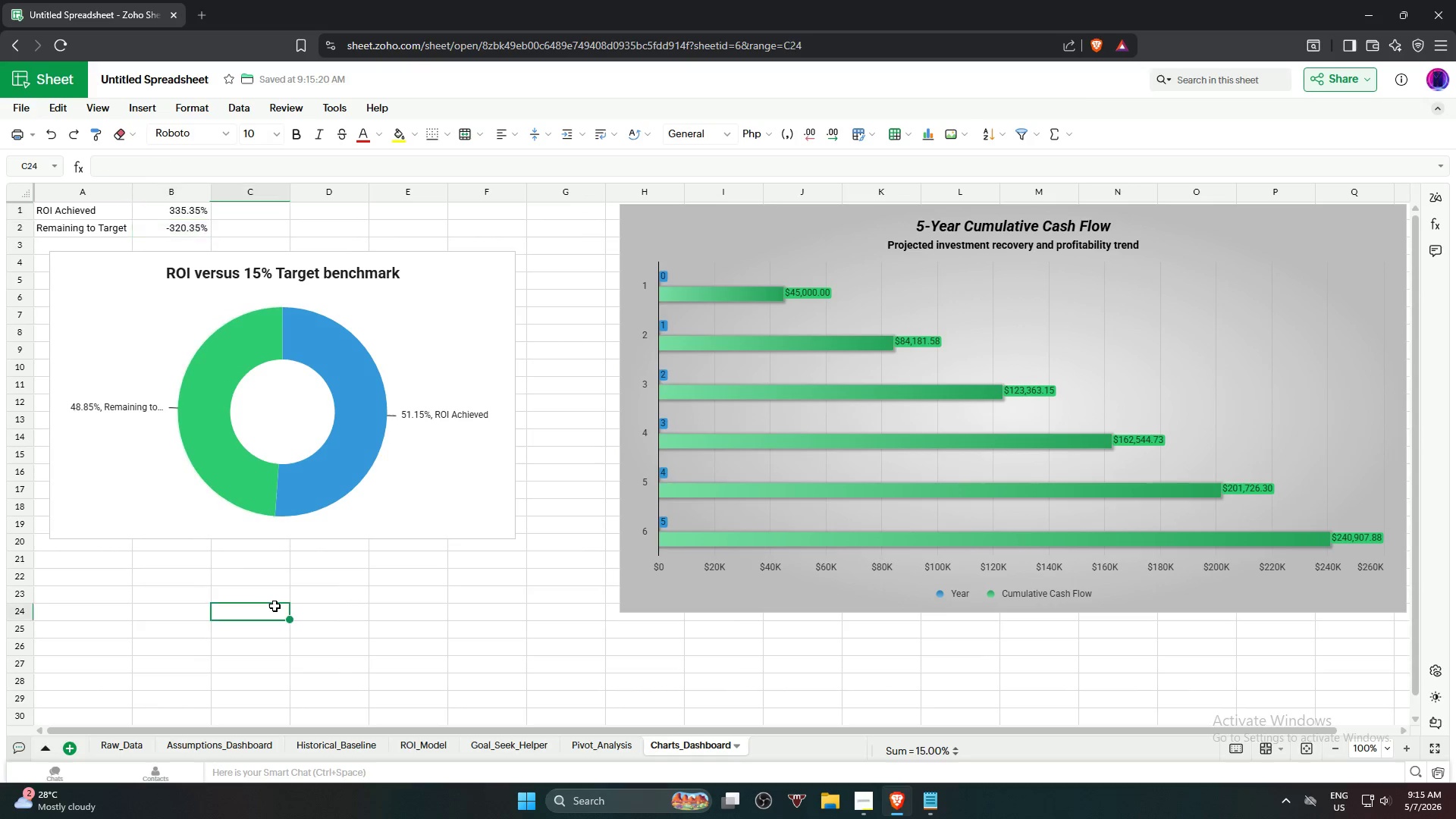 
mouse_move([194, 734])
 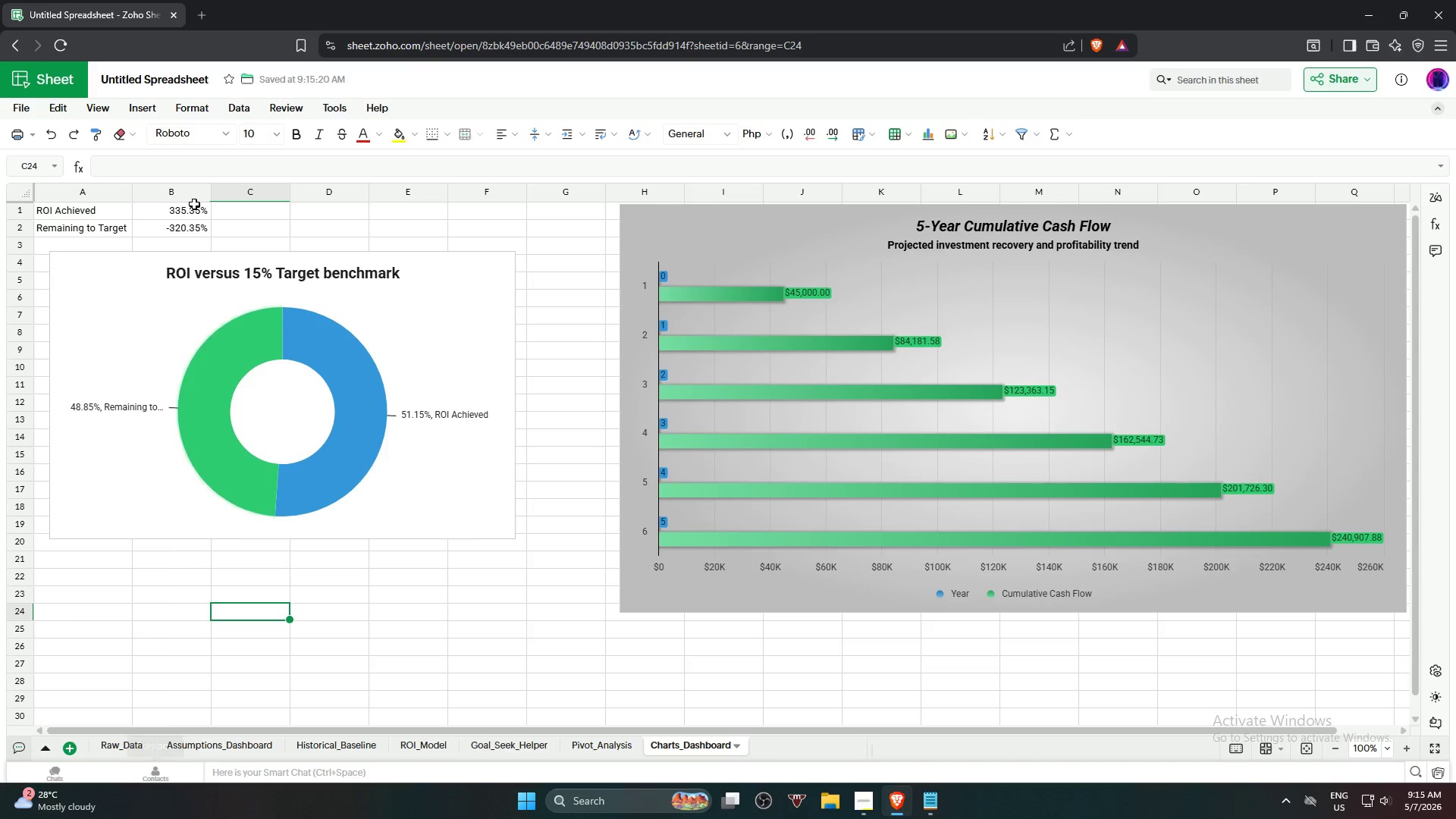 
left_click([194, 206])
 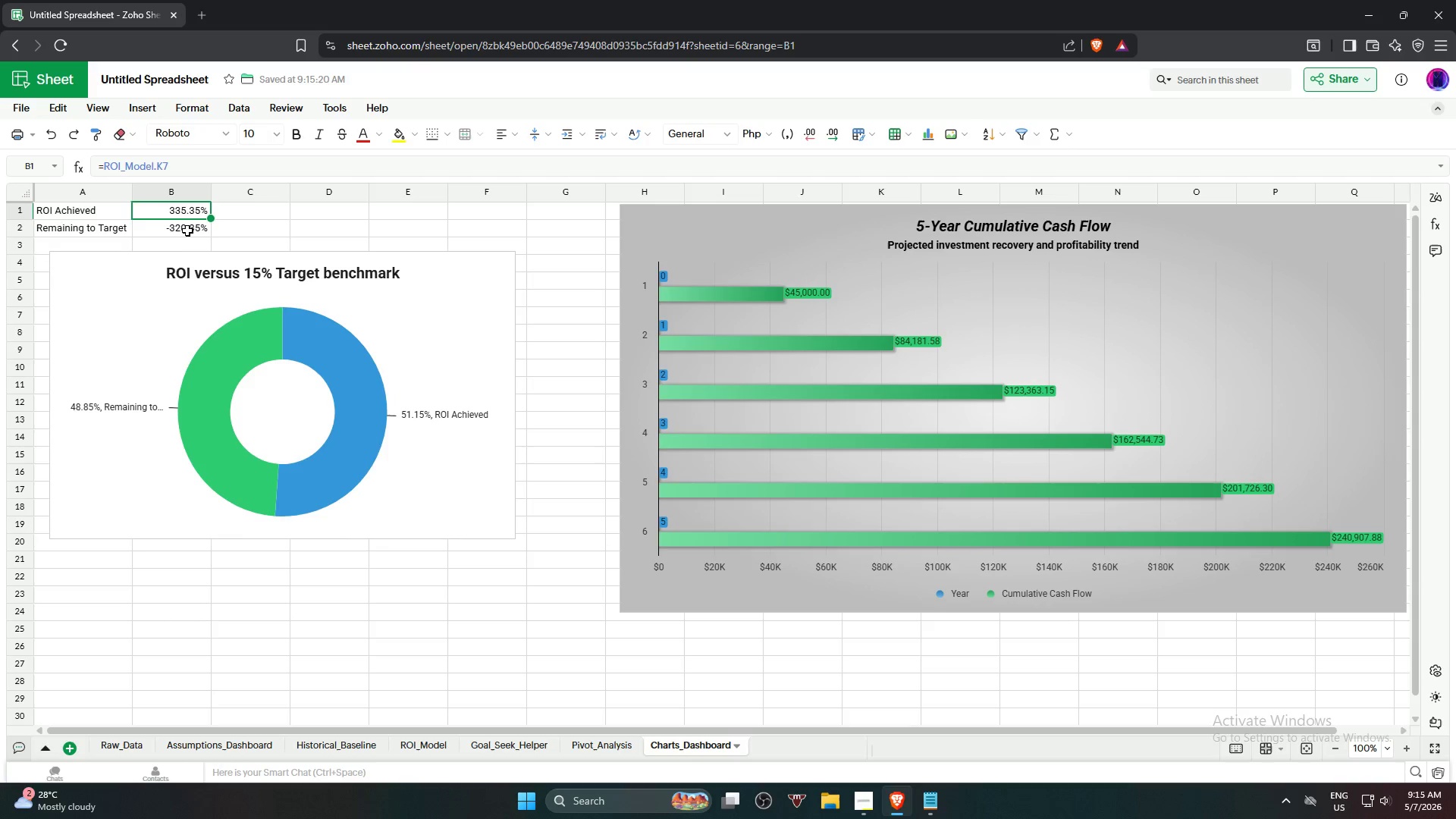 
hold_key(key=ShiftLeft, duration=0.69)
left_click([184, 231])
 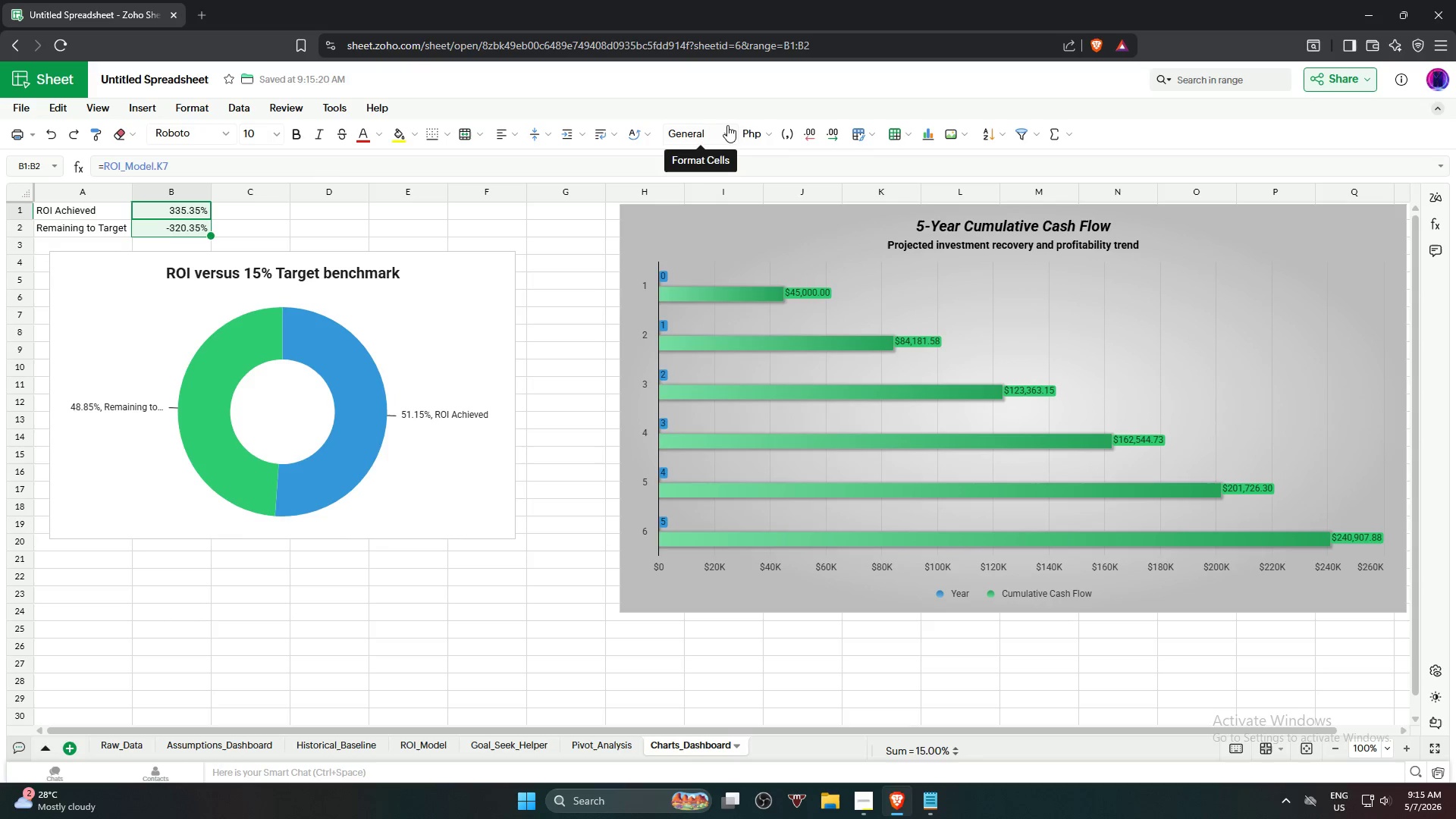 
left_click([730, 128])
 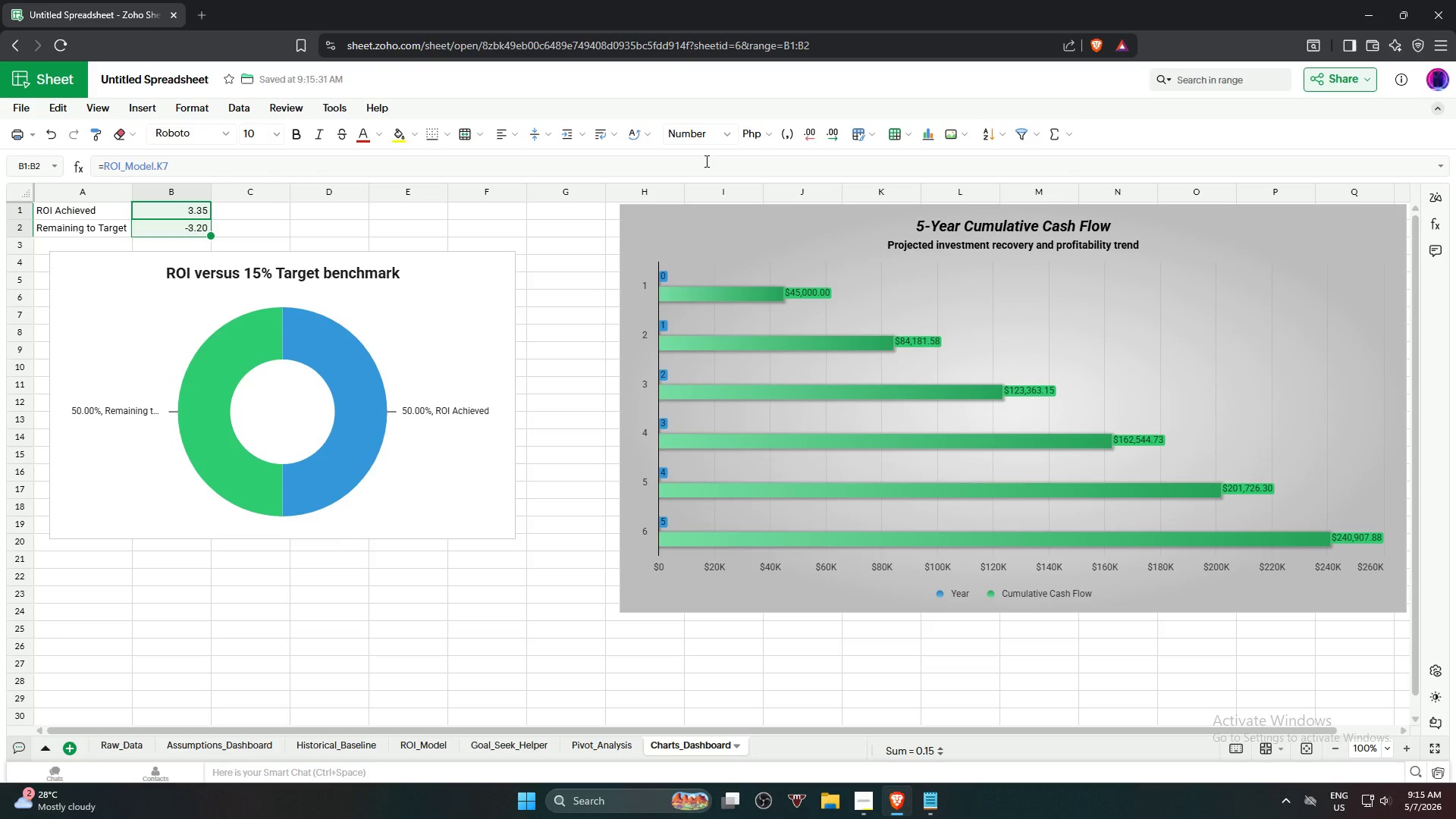 
left_click([703, 140])
 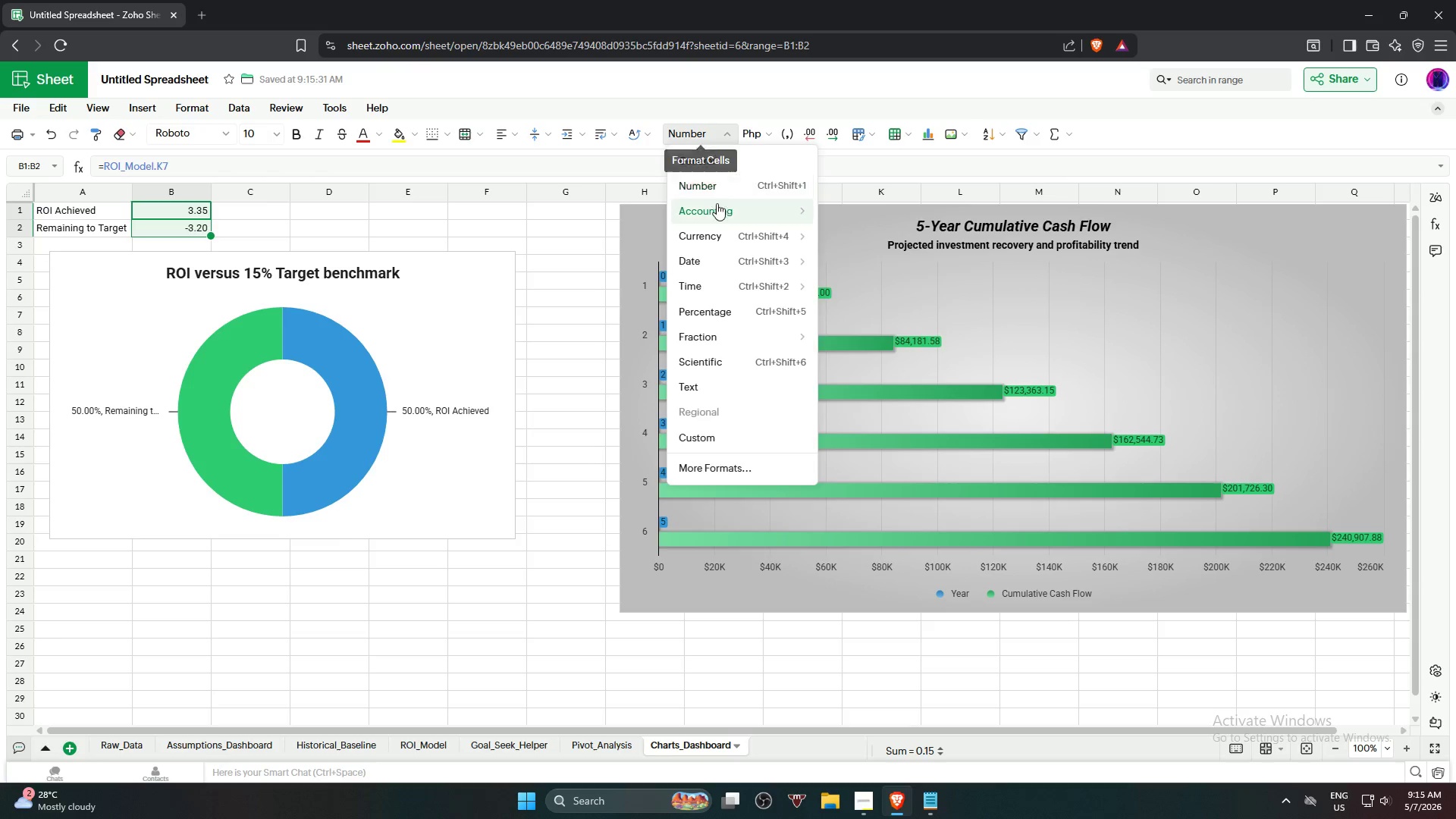 
mouse_move([732, 209])
 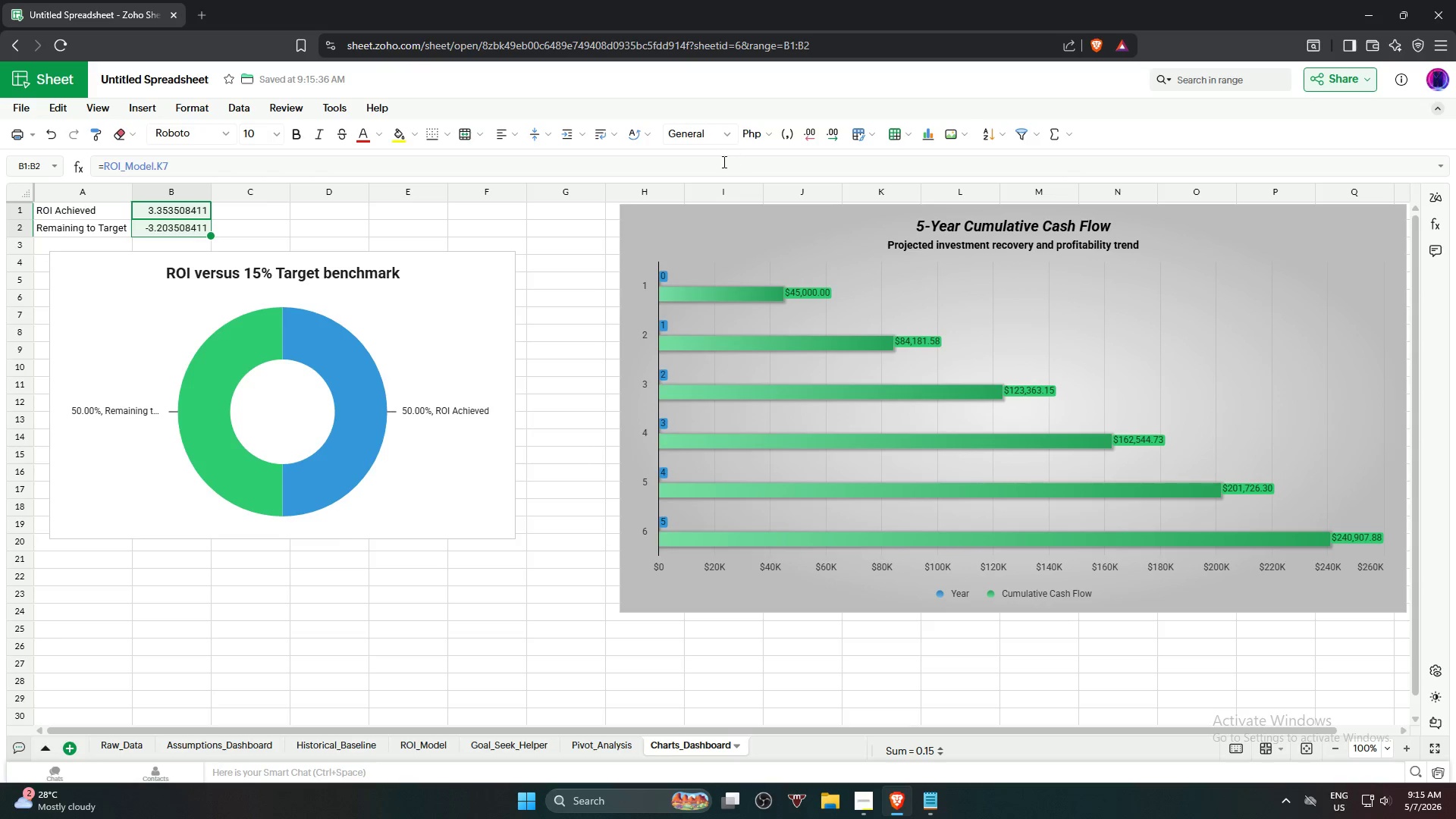 
left_click([463, 223])
 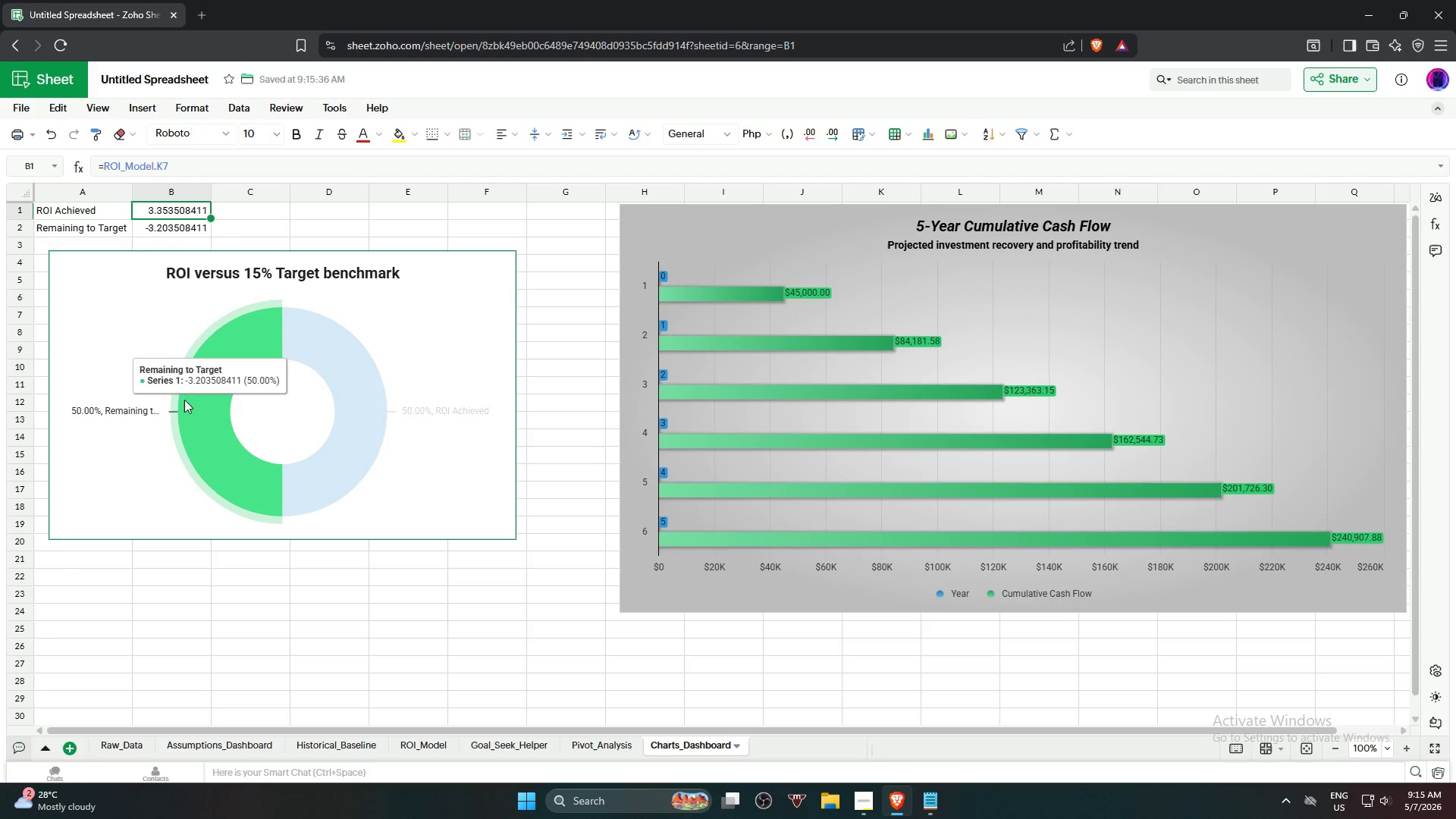 
hold_key(key=ShiftLeft, duration=0.52)
left_click([174, 231])
 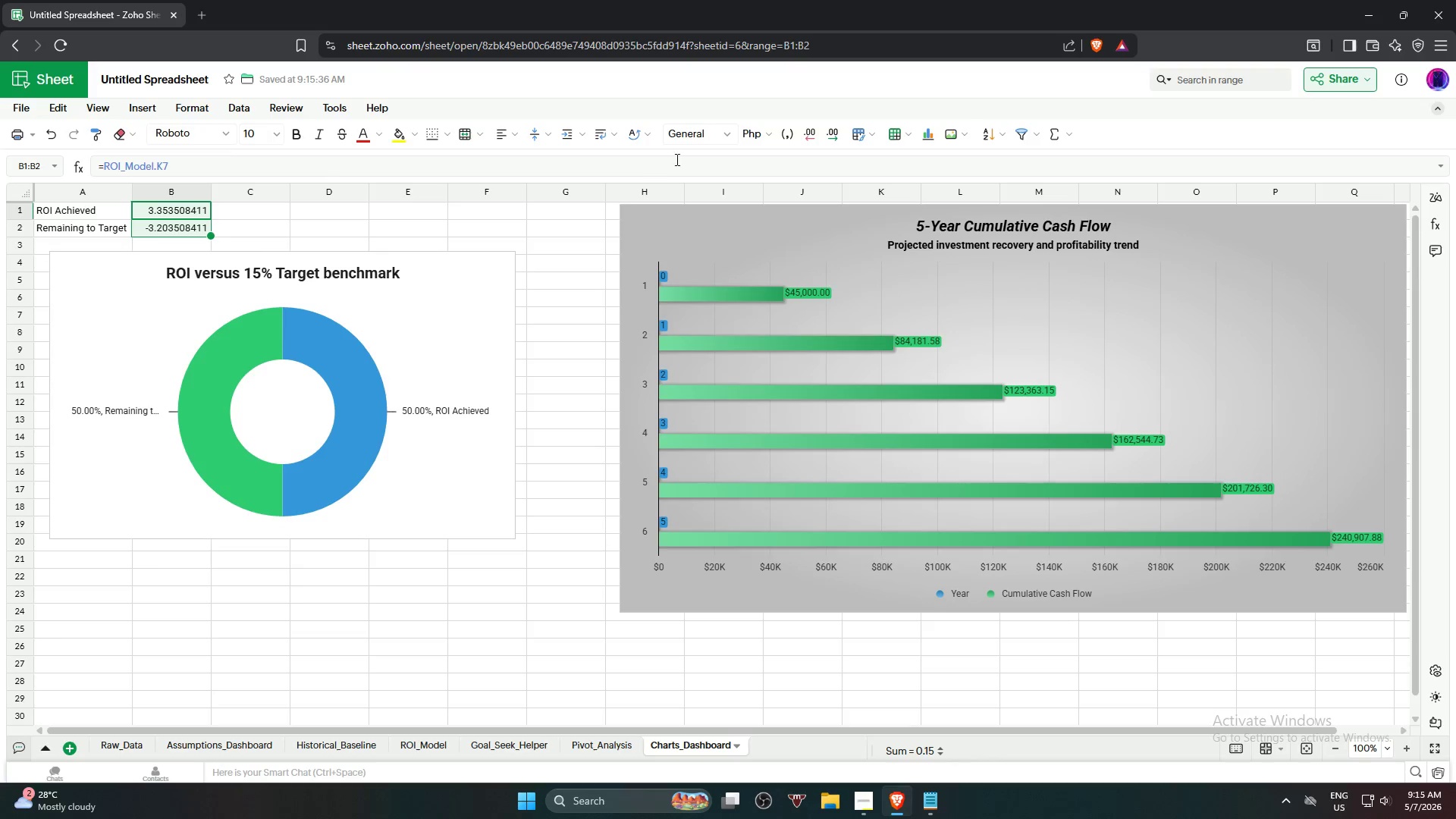 
left_click([723, 134])
 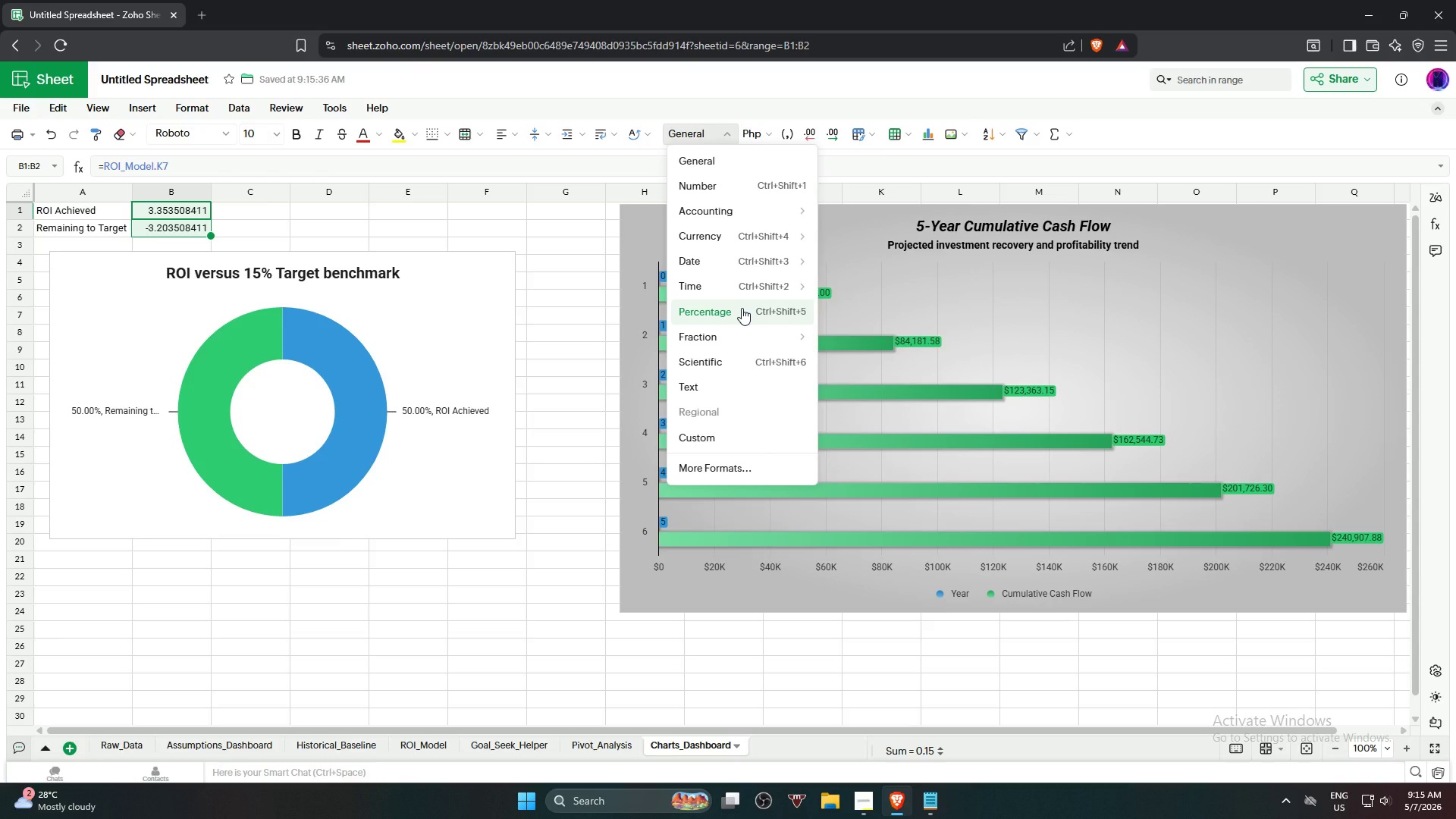 
wait(5.03)
 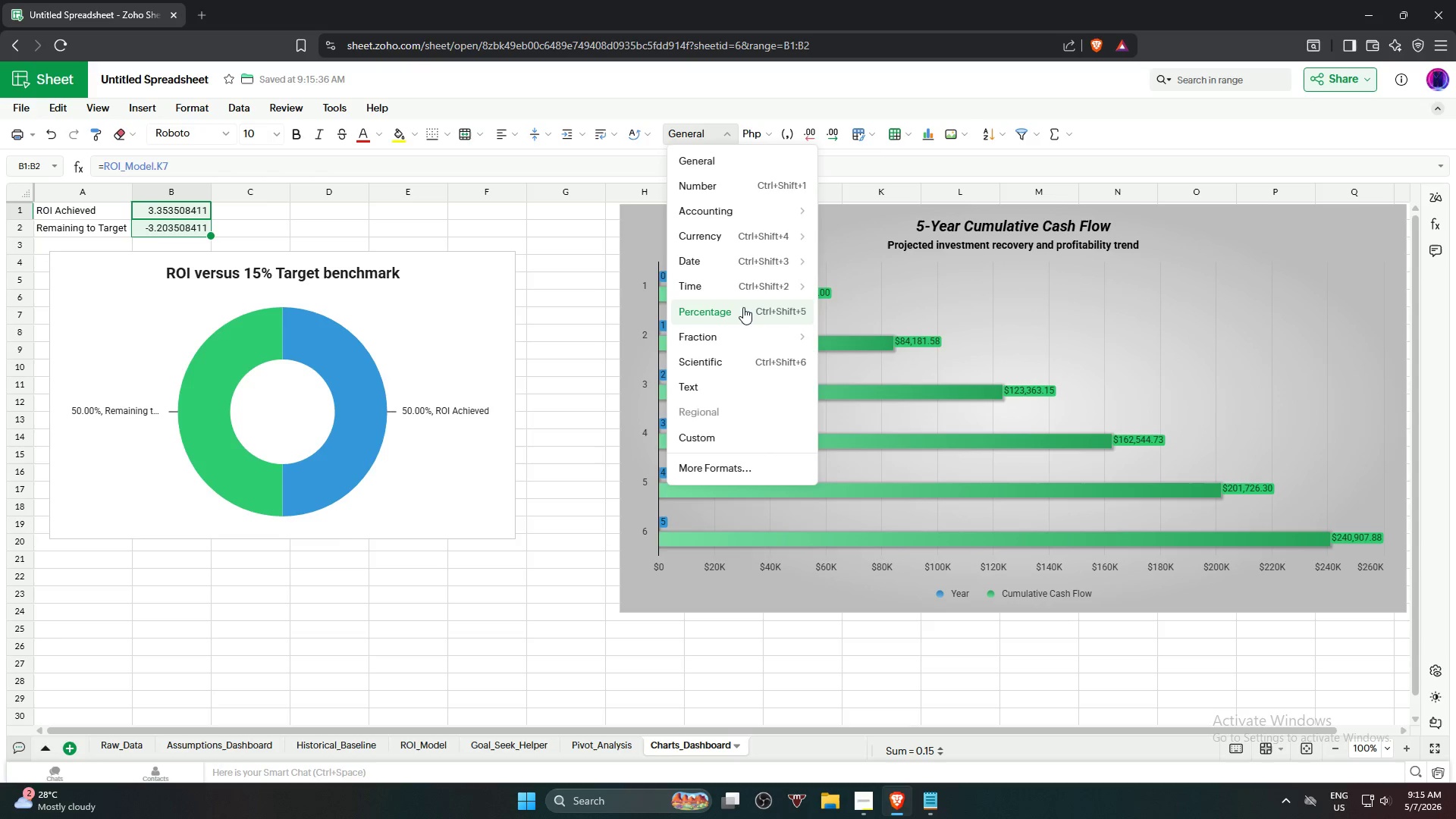 
left_click([742, 308])
 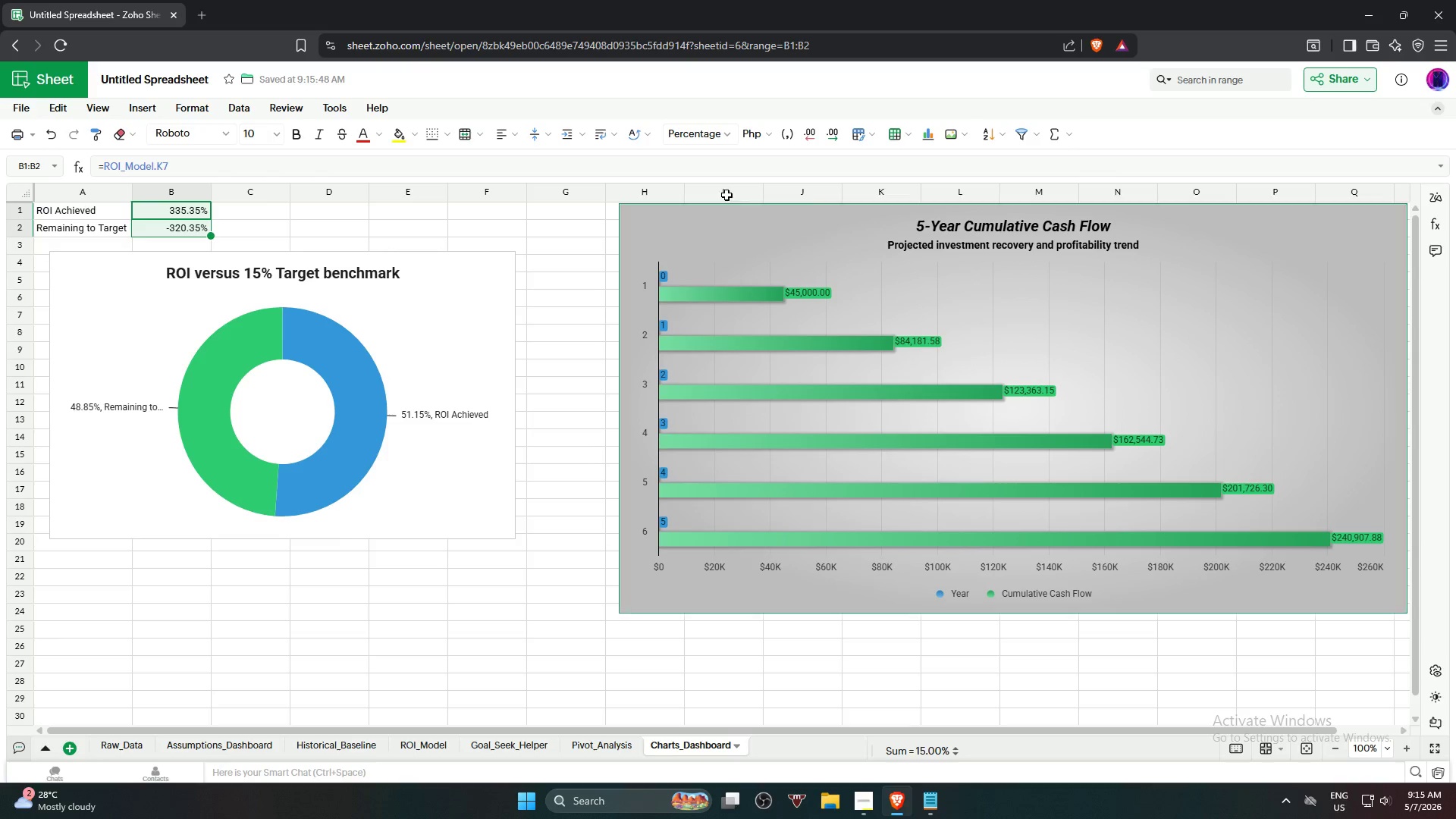 
left_click([813, 133])
 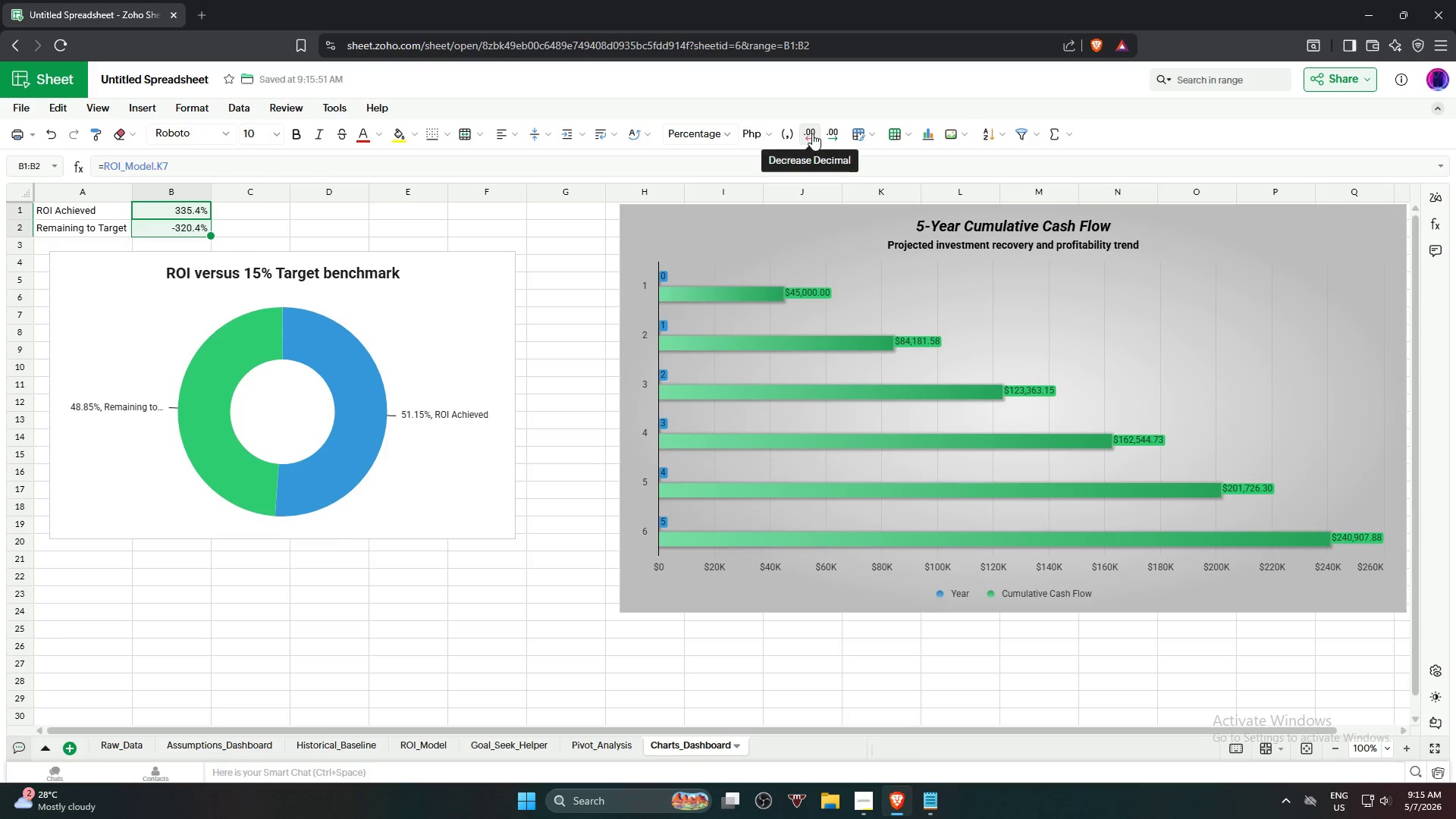 
left_click([812, 133])
 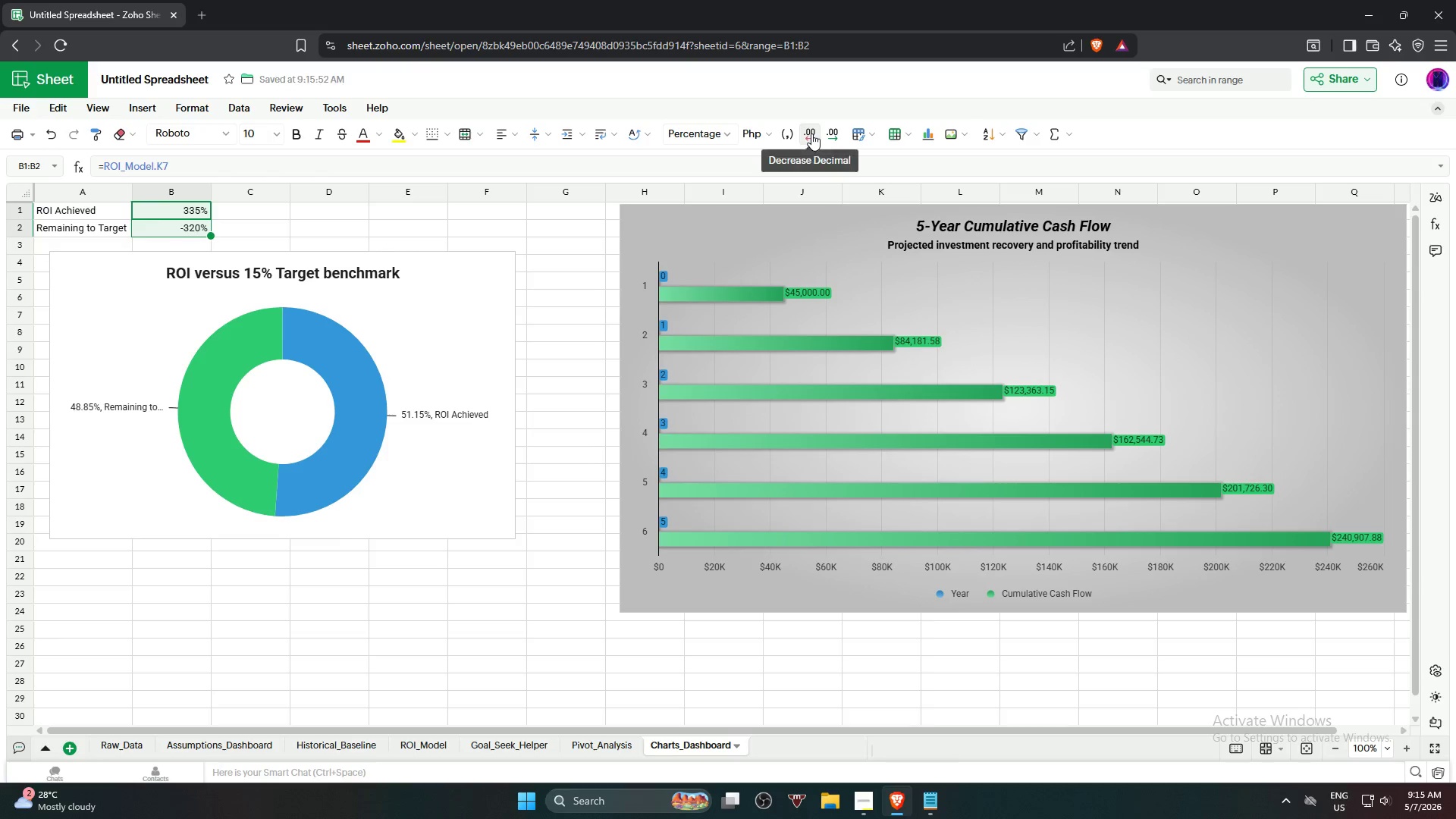 
left_click([811, 133])
 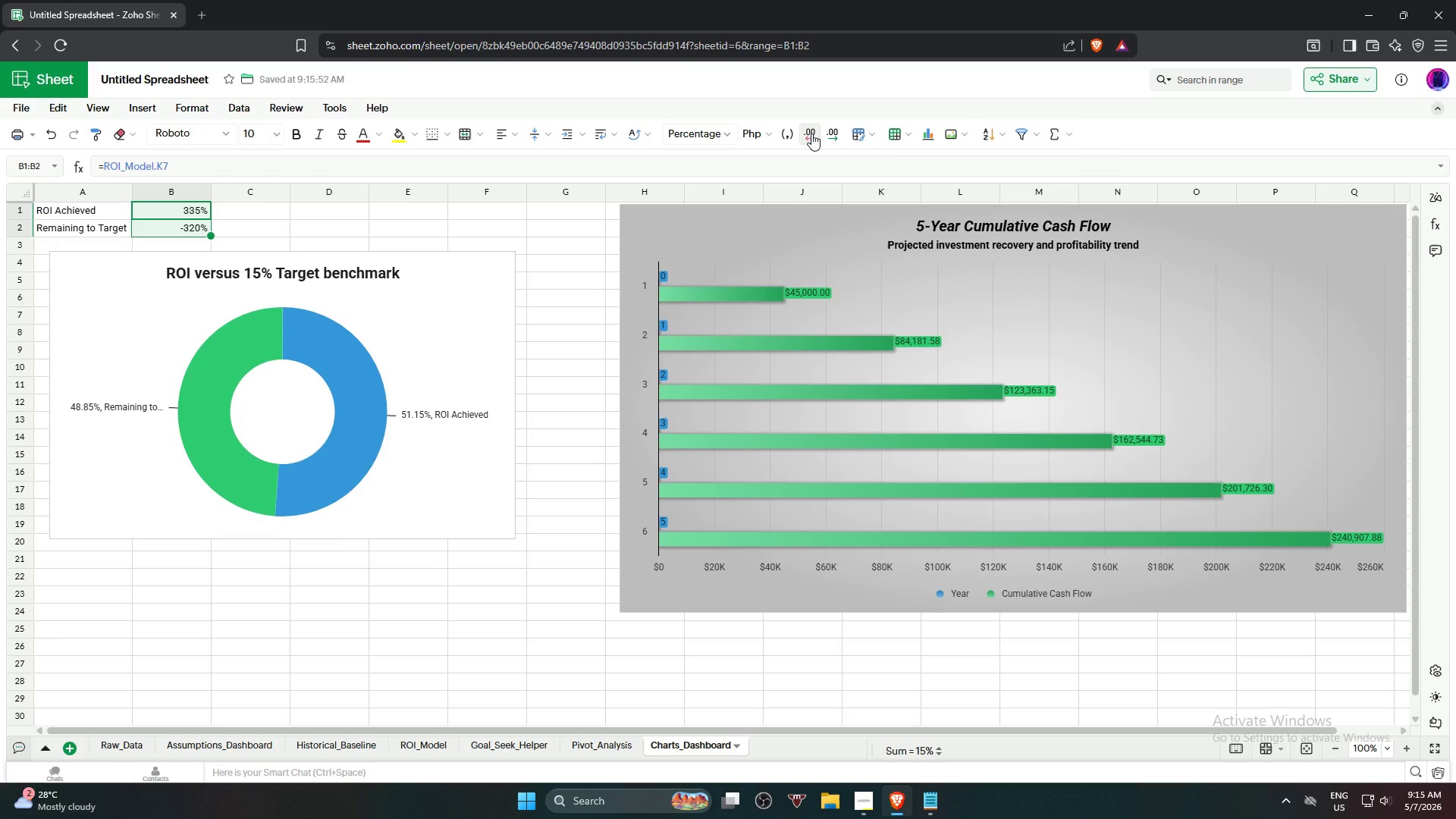 
left_click([811, 133])
 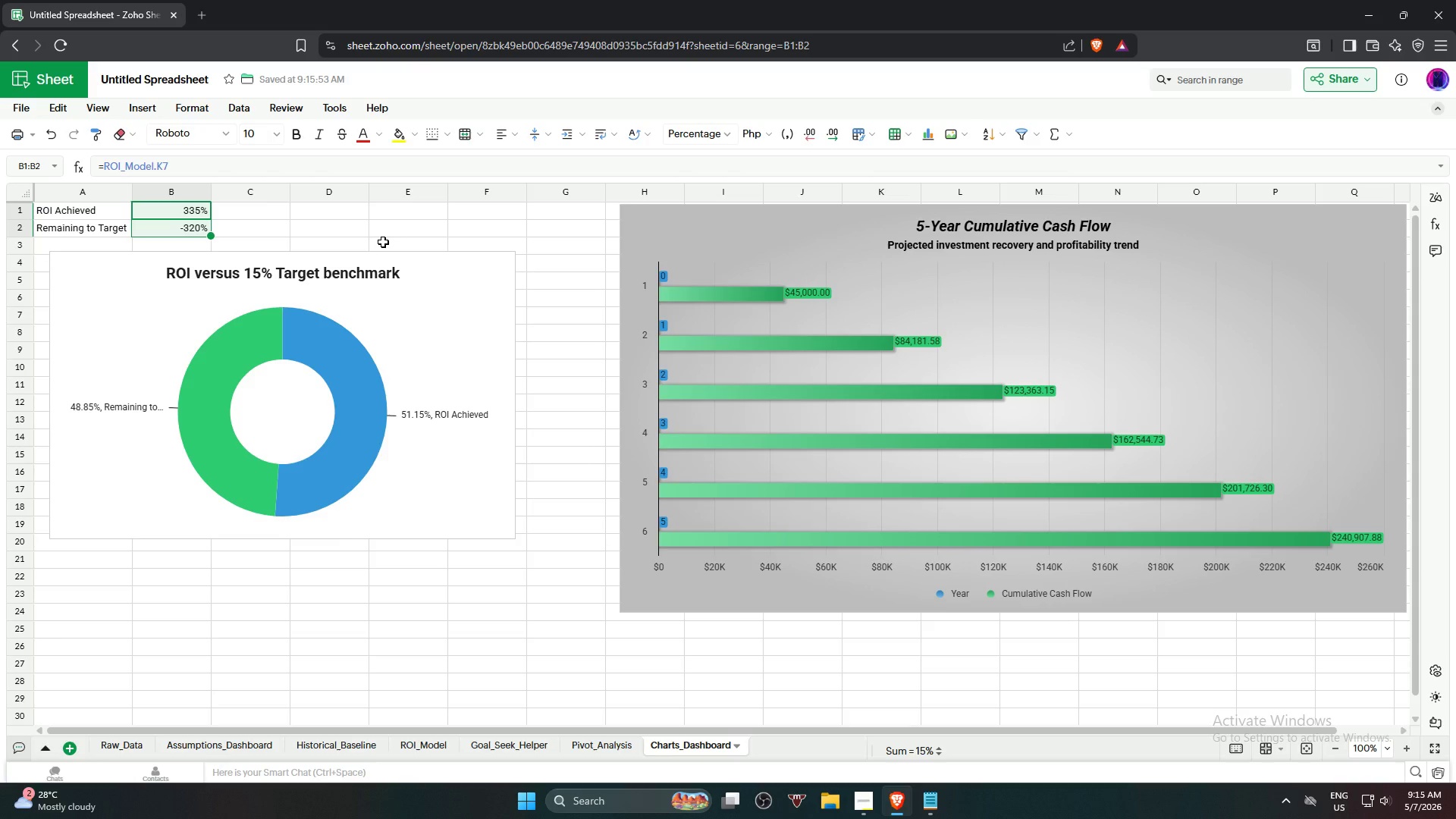 
left_click([383, 242])
 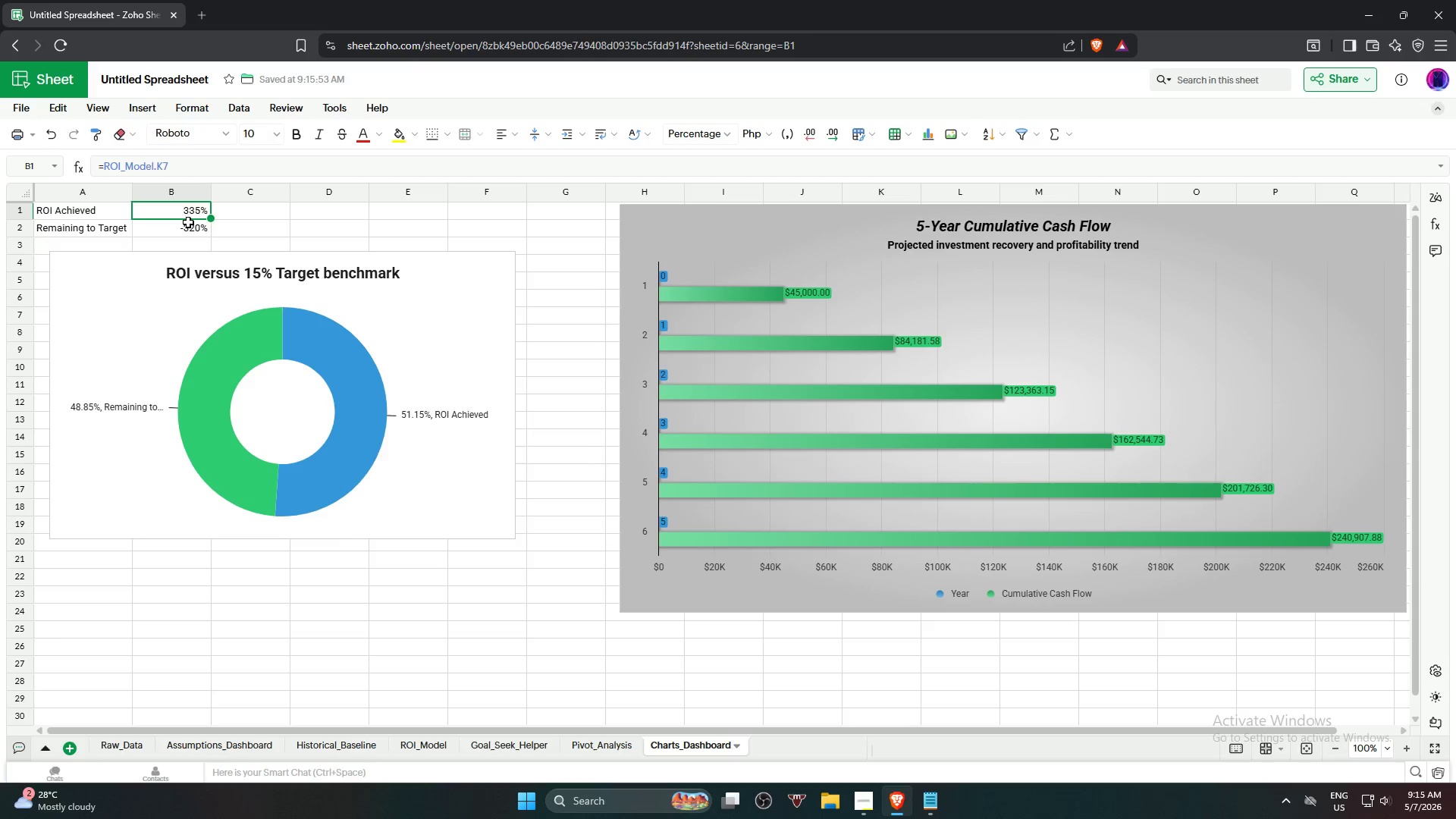 
hold_key(key=ShiftLeft, duration=0.42)
left_click([188, 228])
 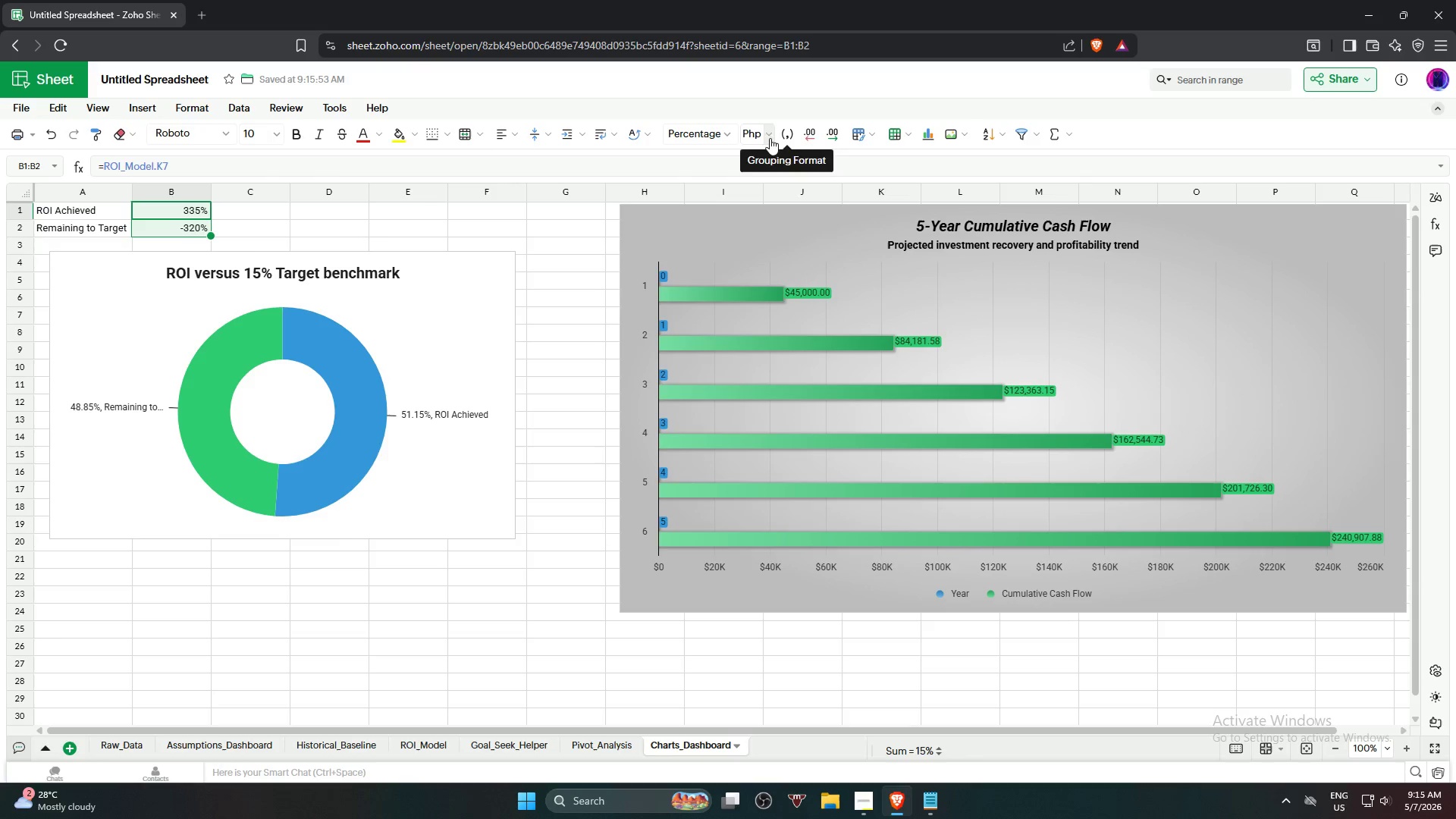 
left_click([717, 137])
 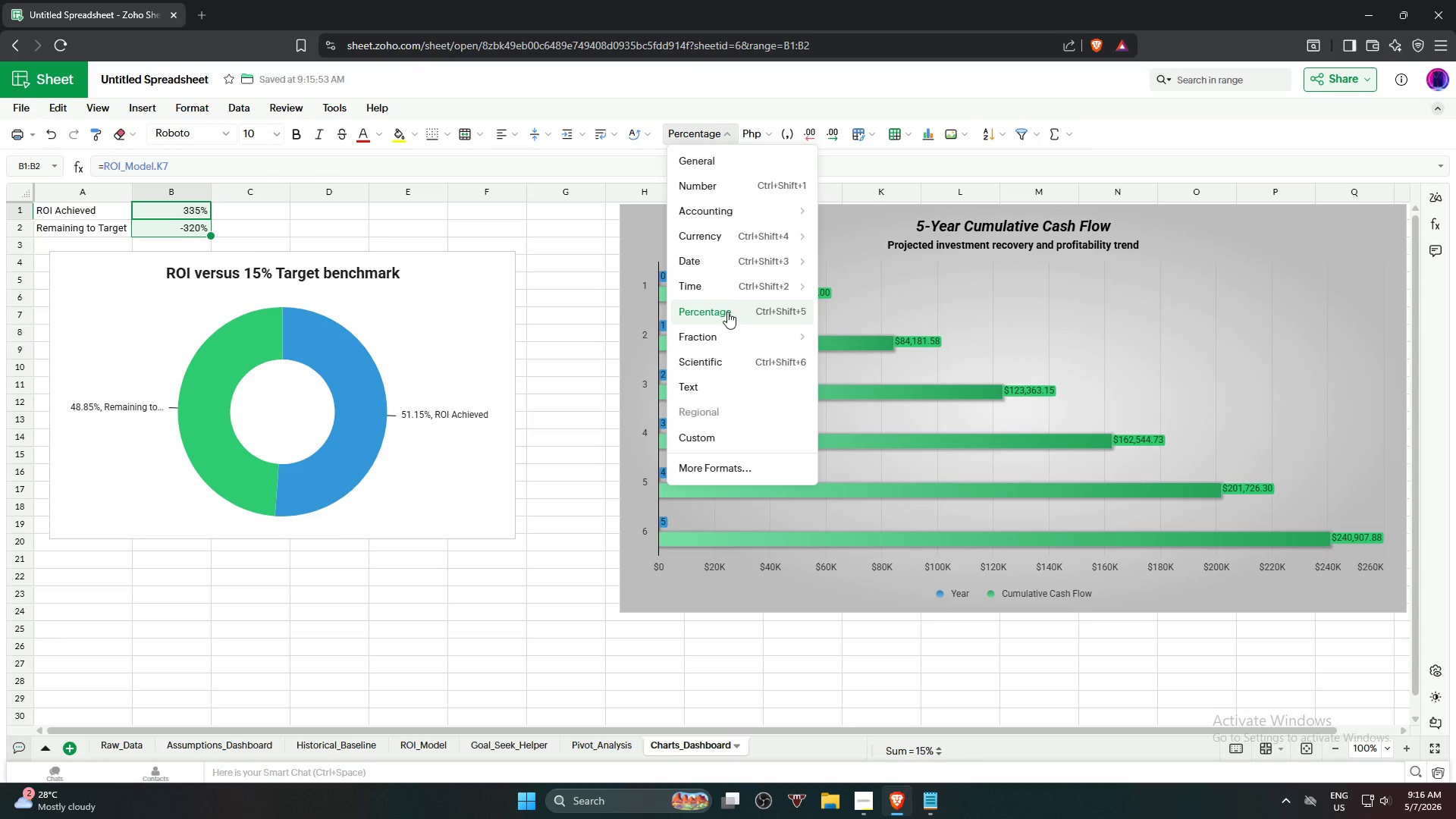 
mouse_move([723, 349])
 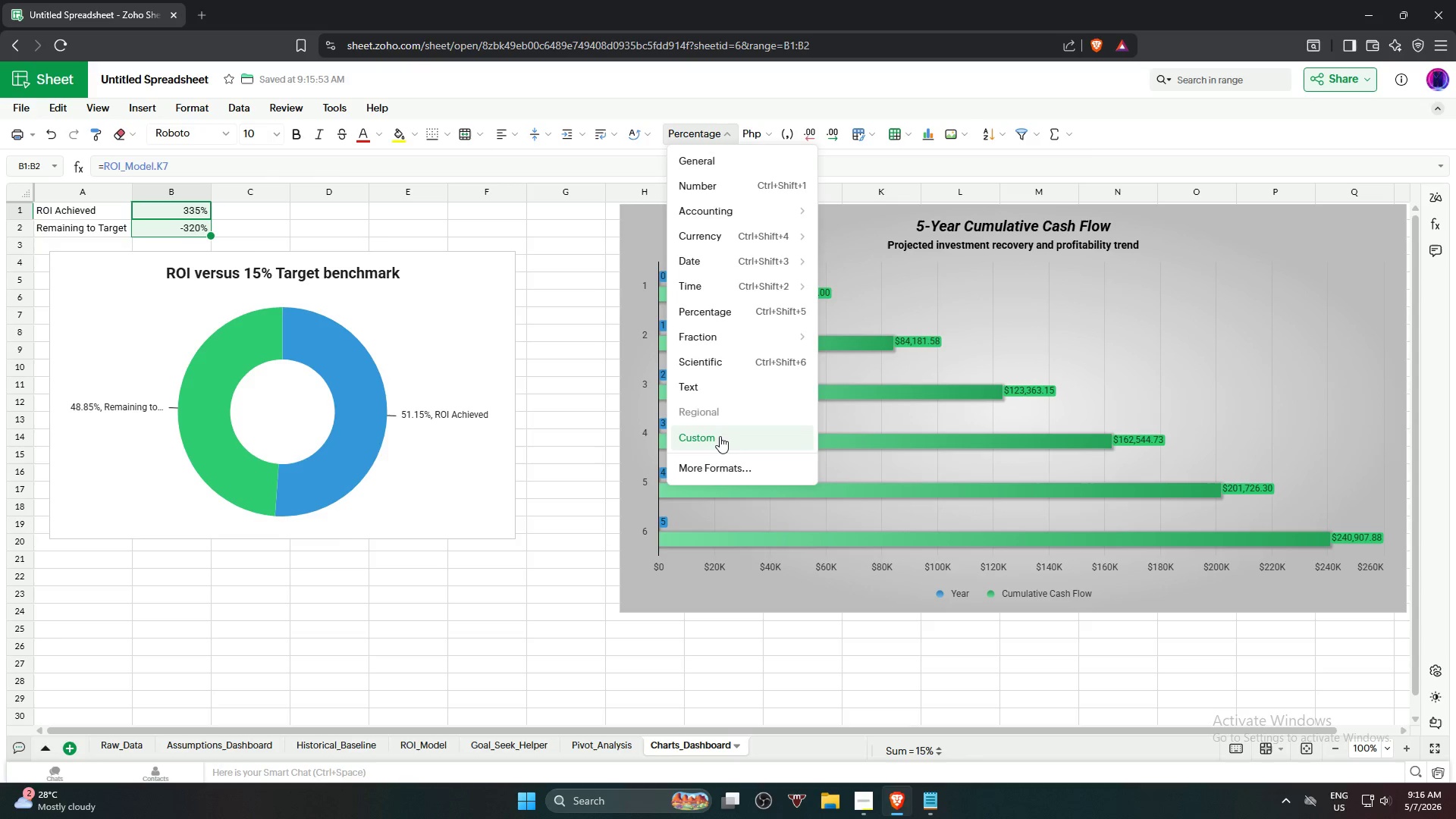 
left_click([720, 436])
 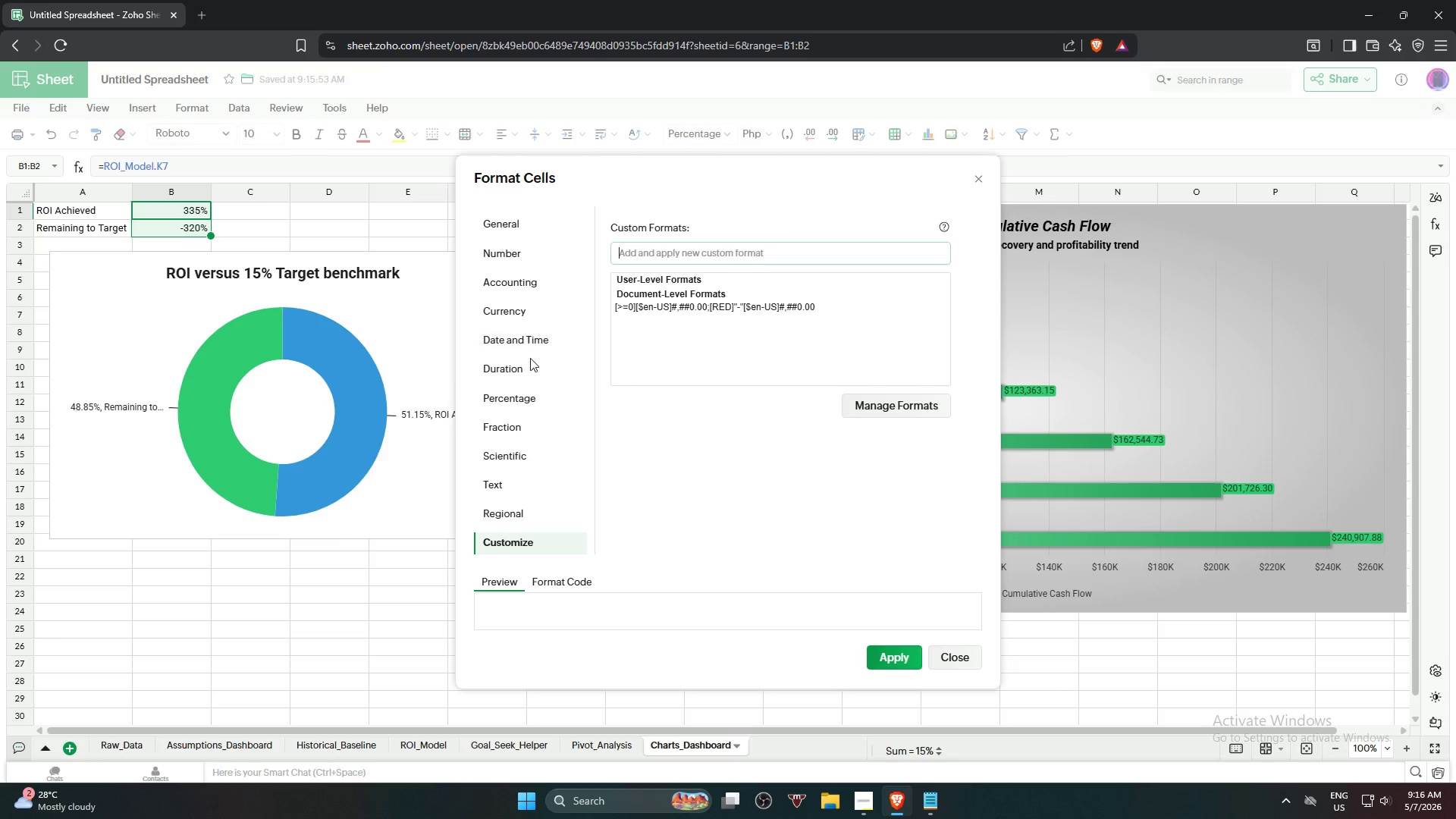 
left_click([529, 405])
 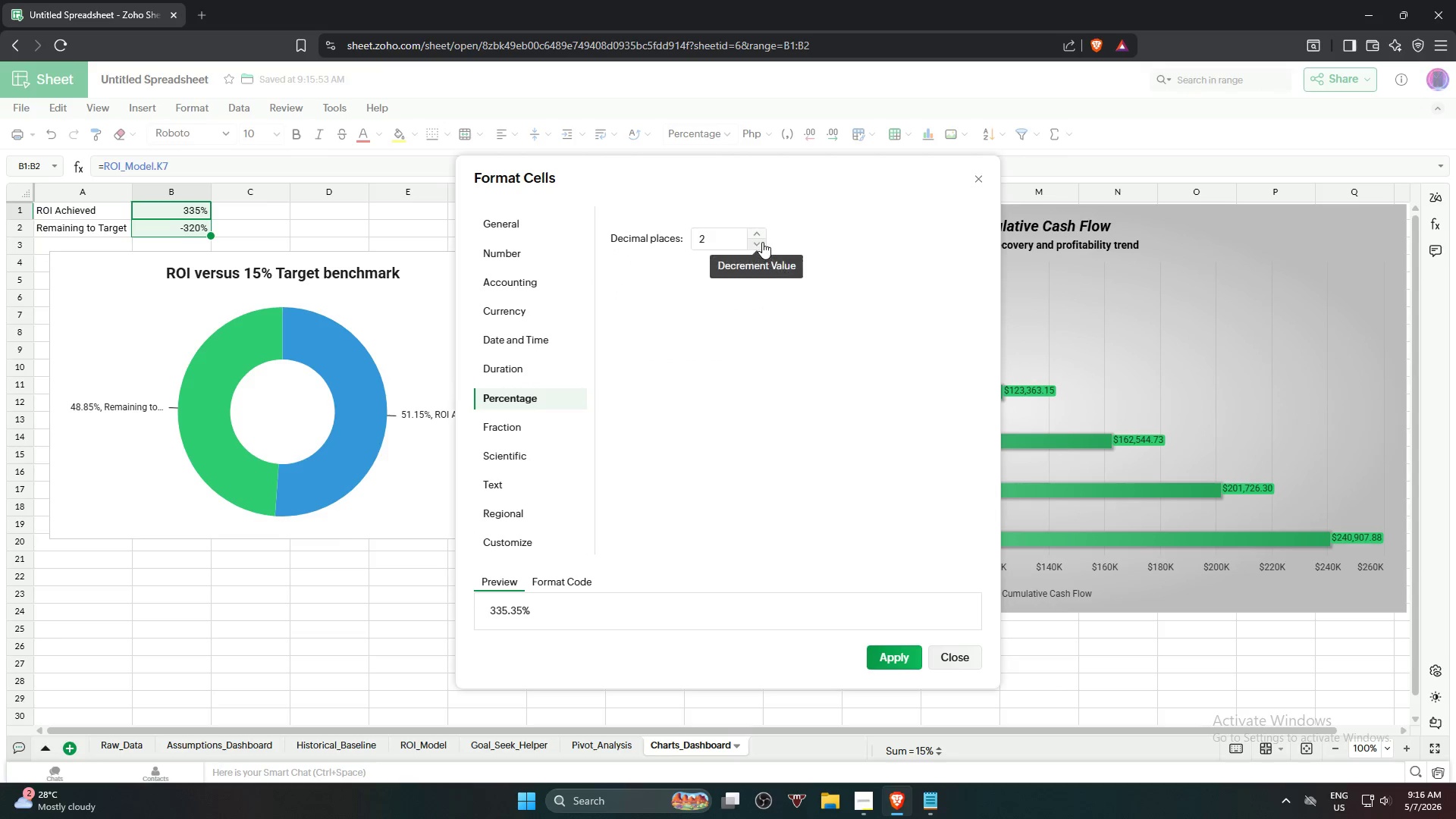 
left_click([761, 232])
 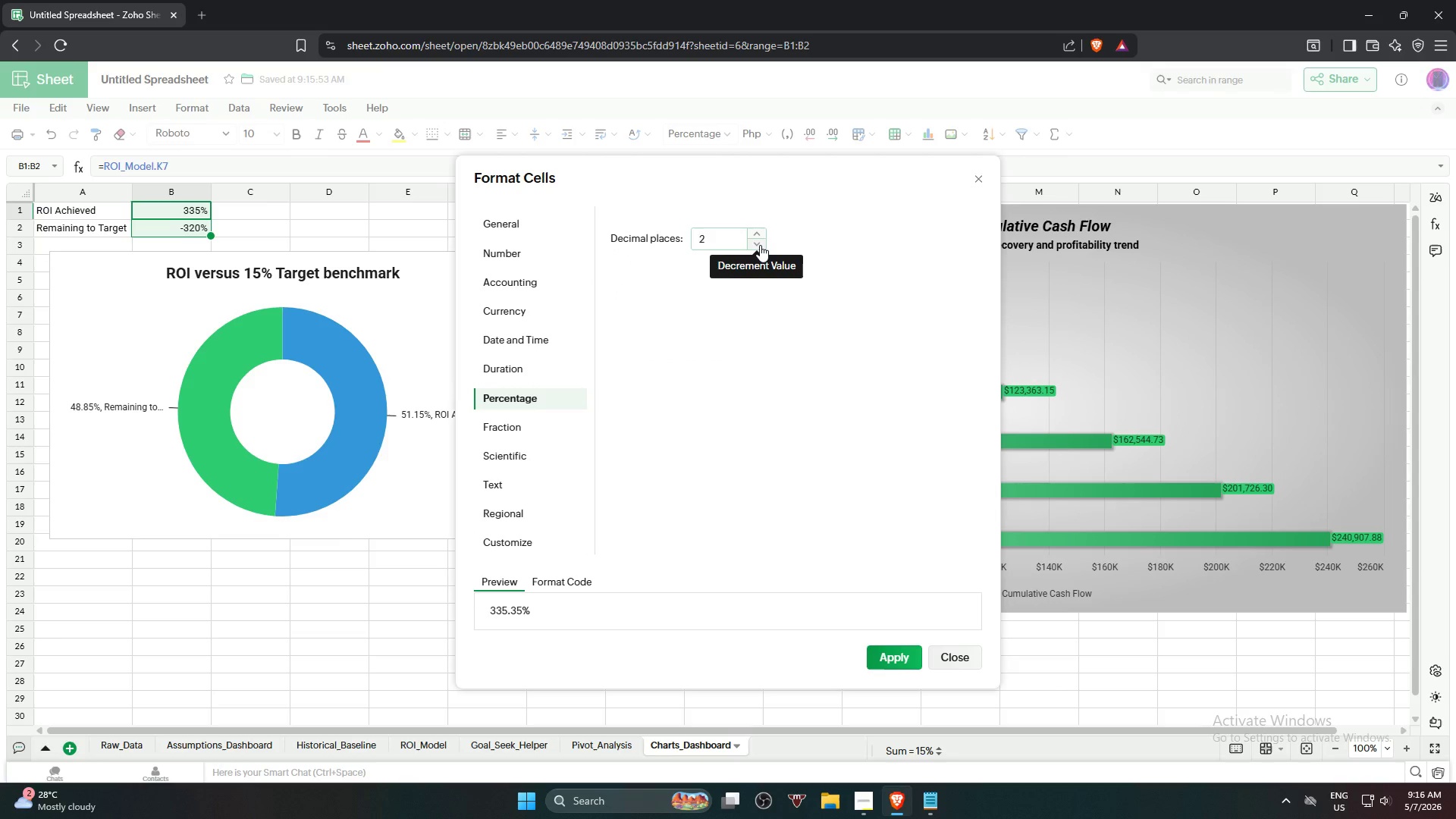 
double_click([760, 245])
 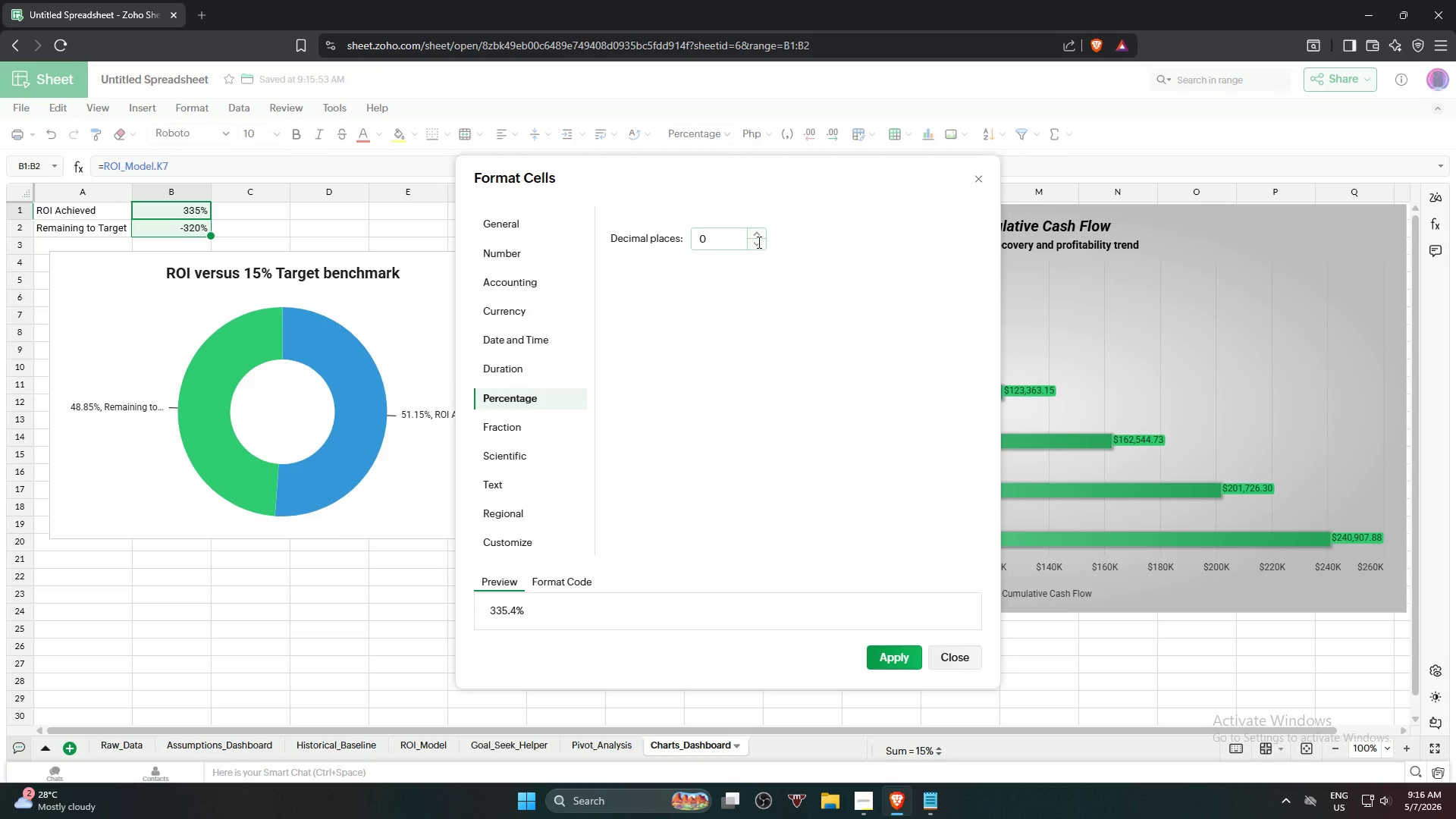 
left_click([755, 237])
 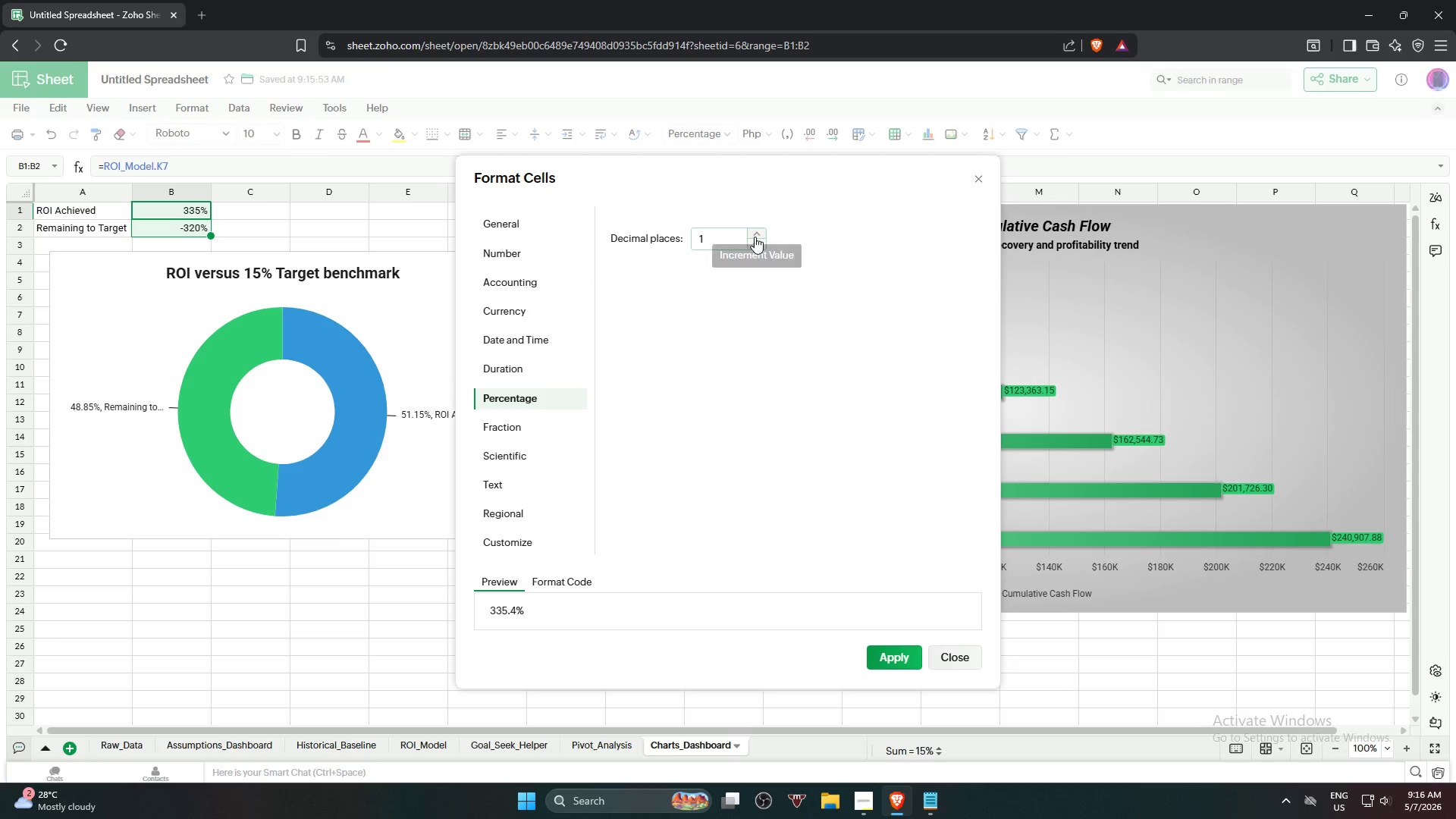 
left_click([755, 237])
 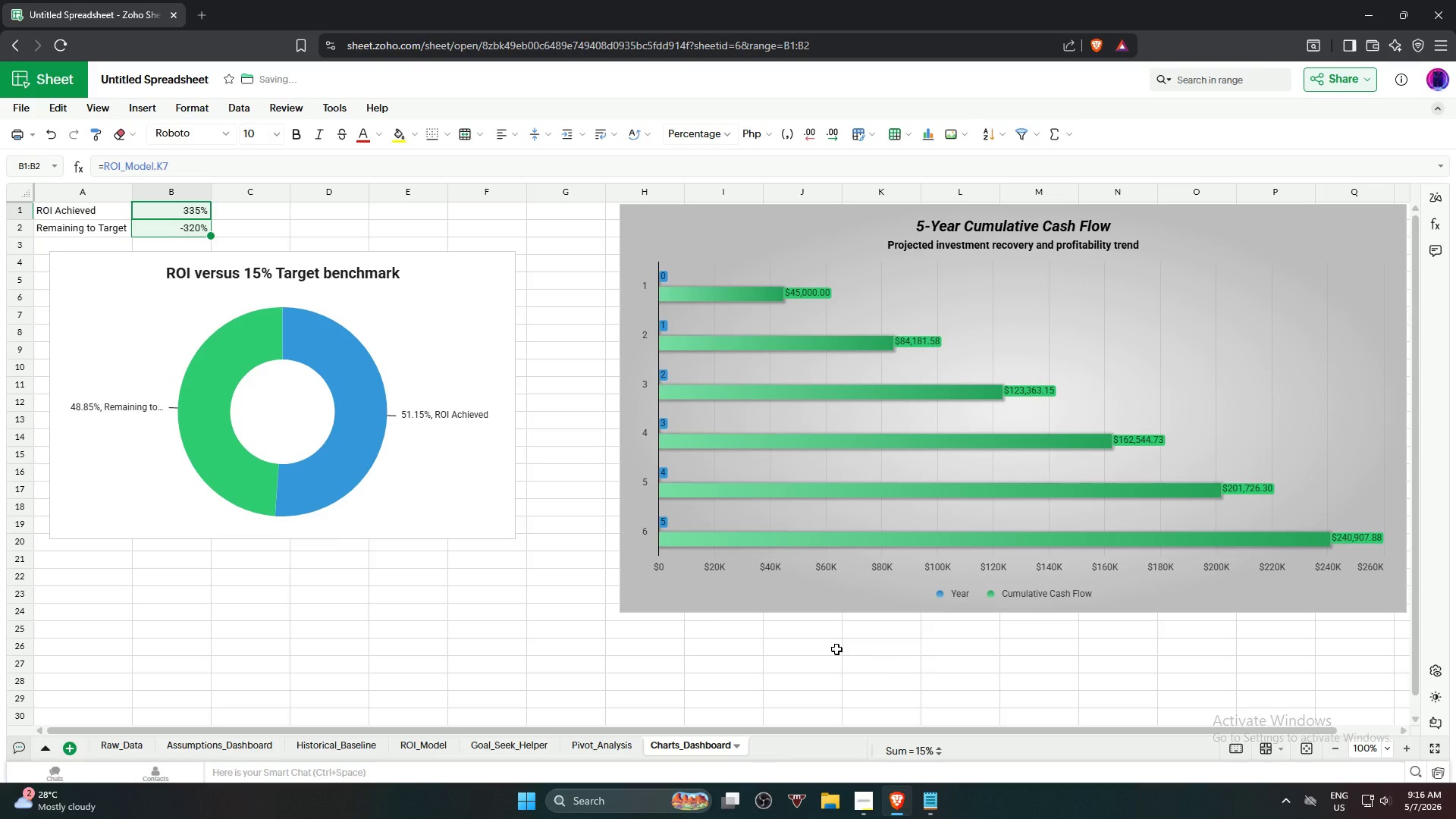 
left_click([537, 601])
 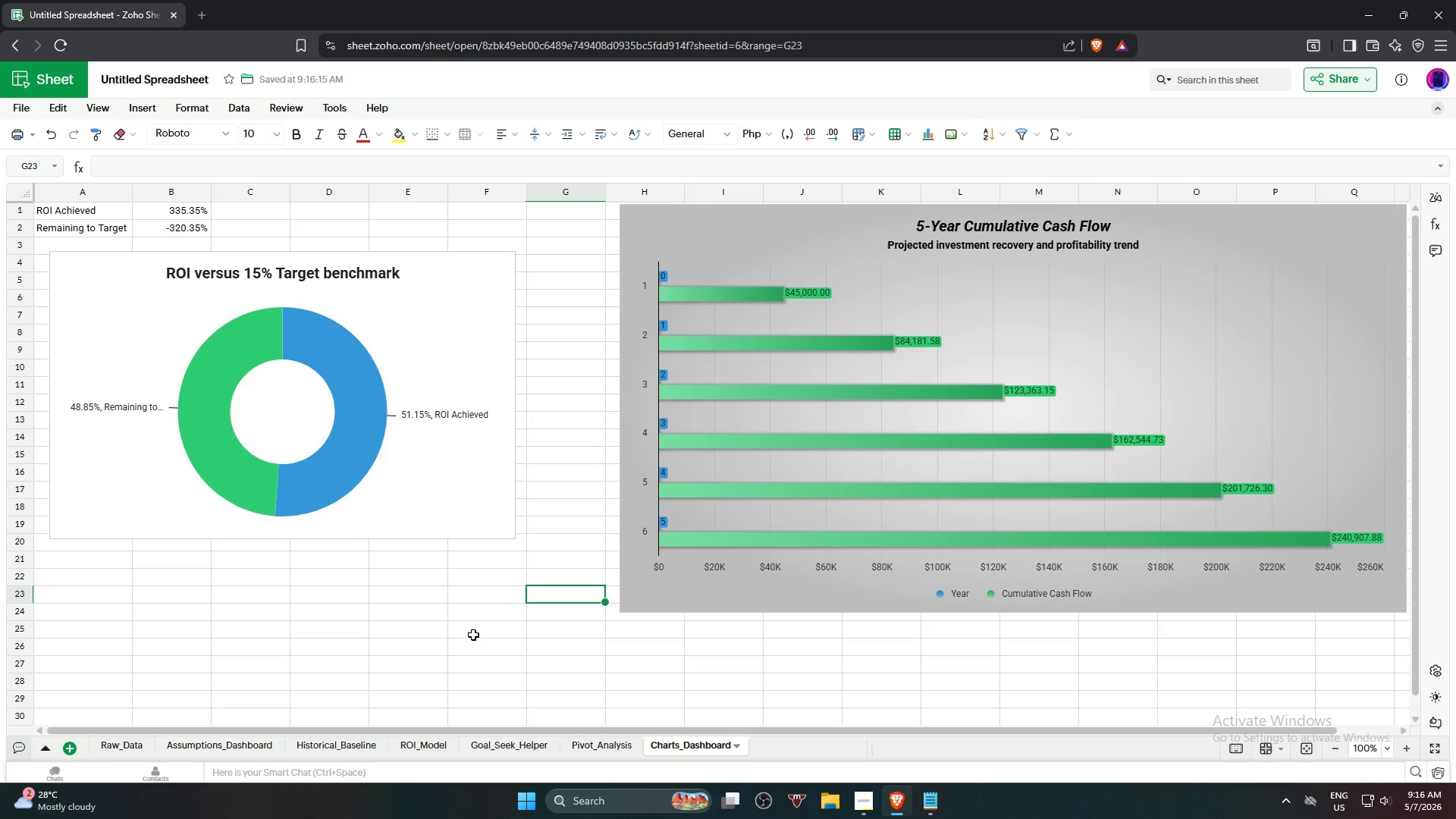 
wait(32.44)
 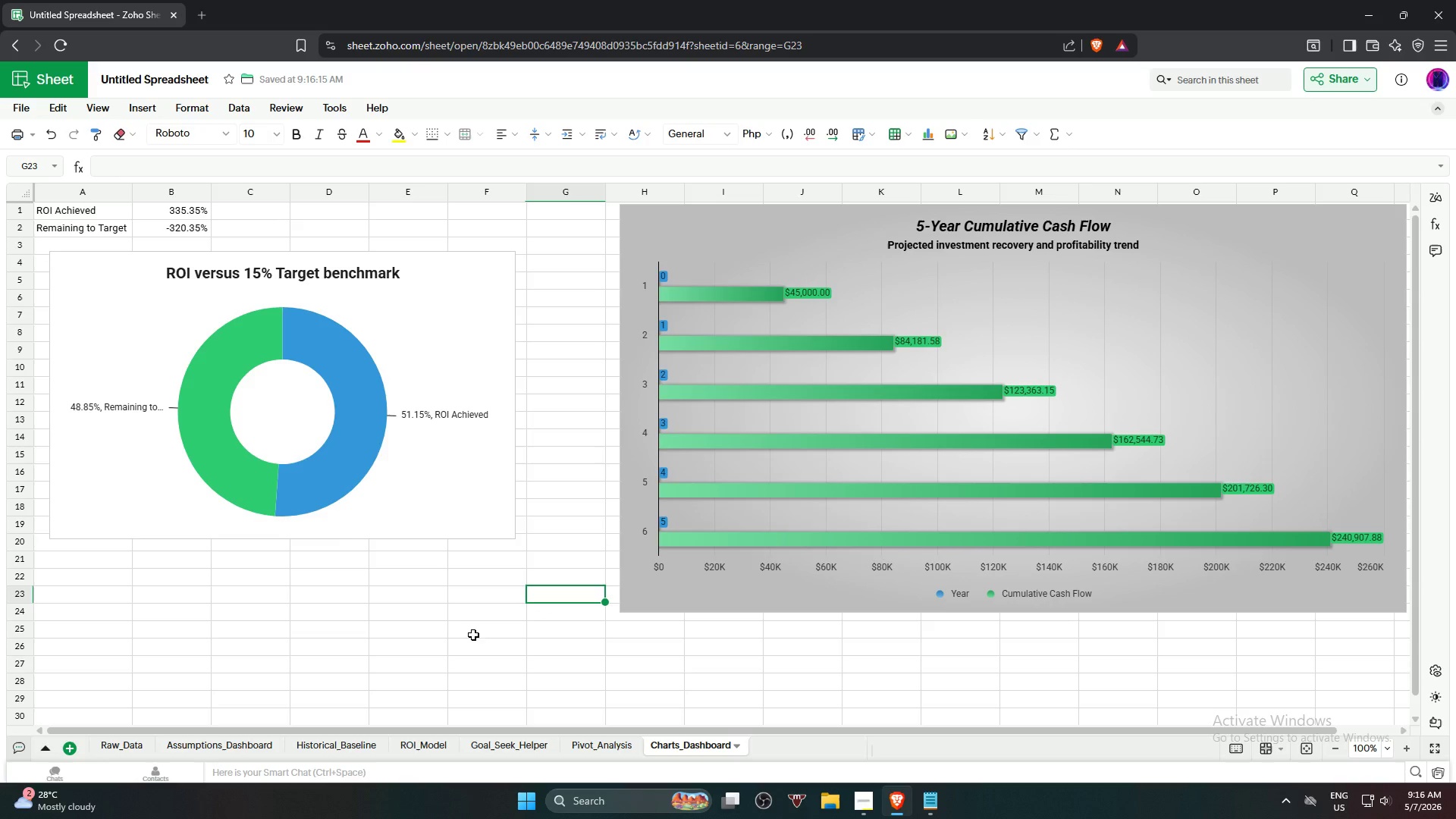 
left_click([441, 344])
 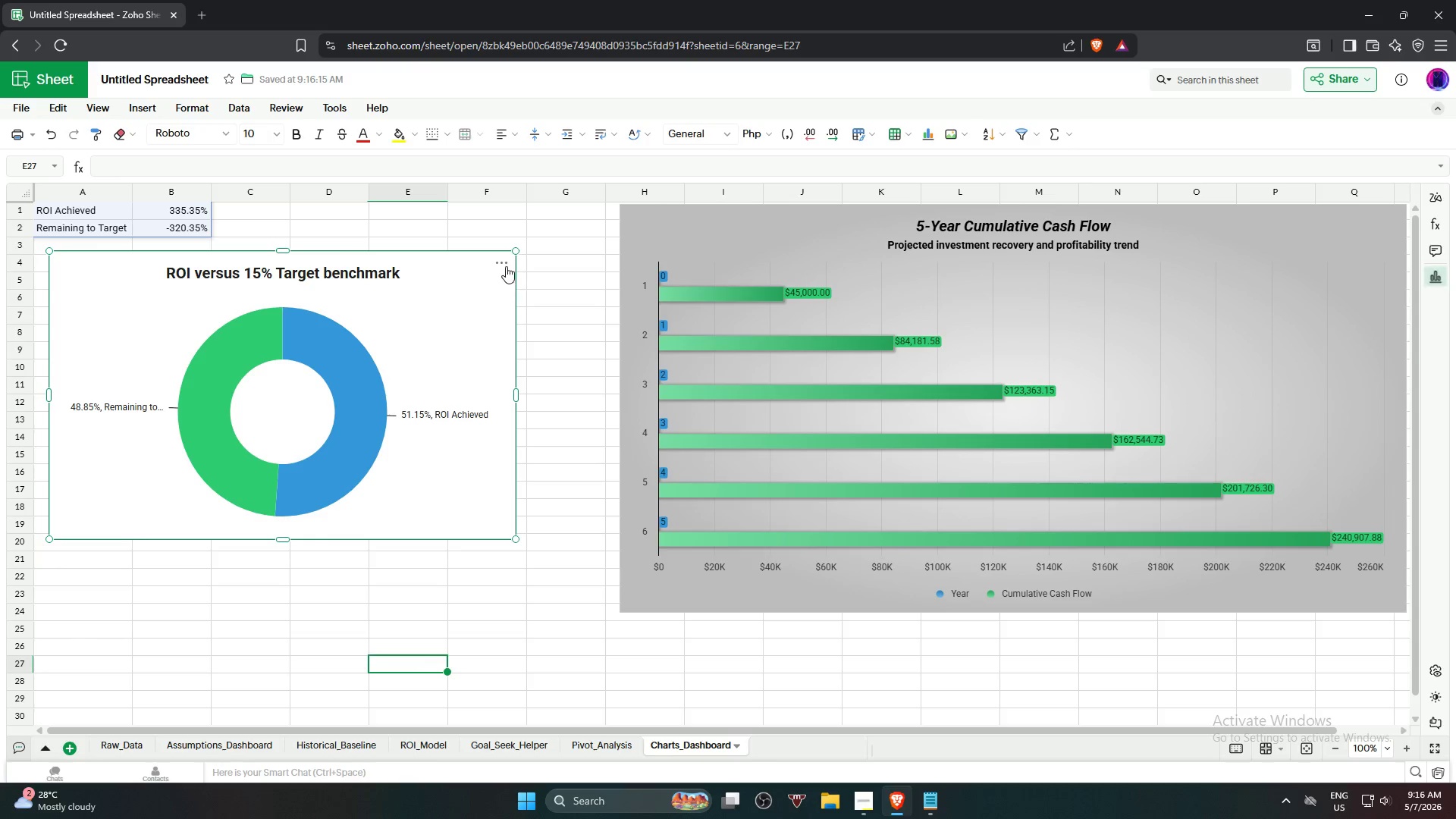 
left_click([503, 265])
 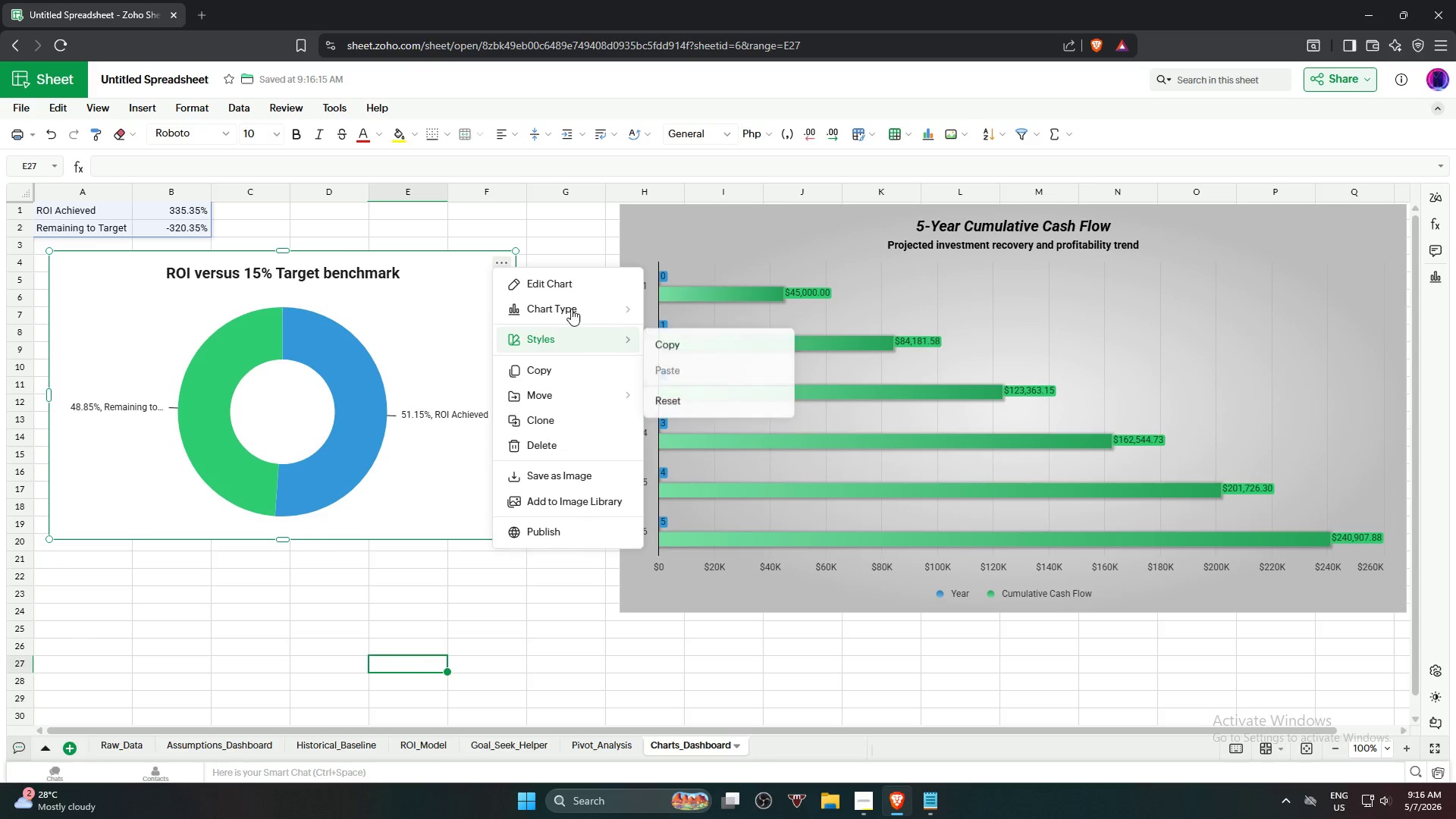 
left_click([582, 284])
 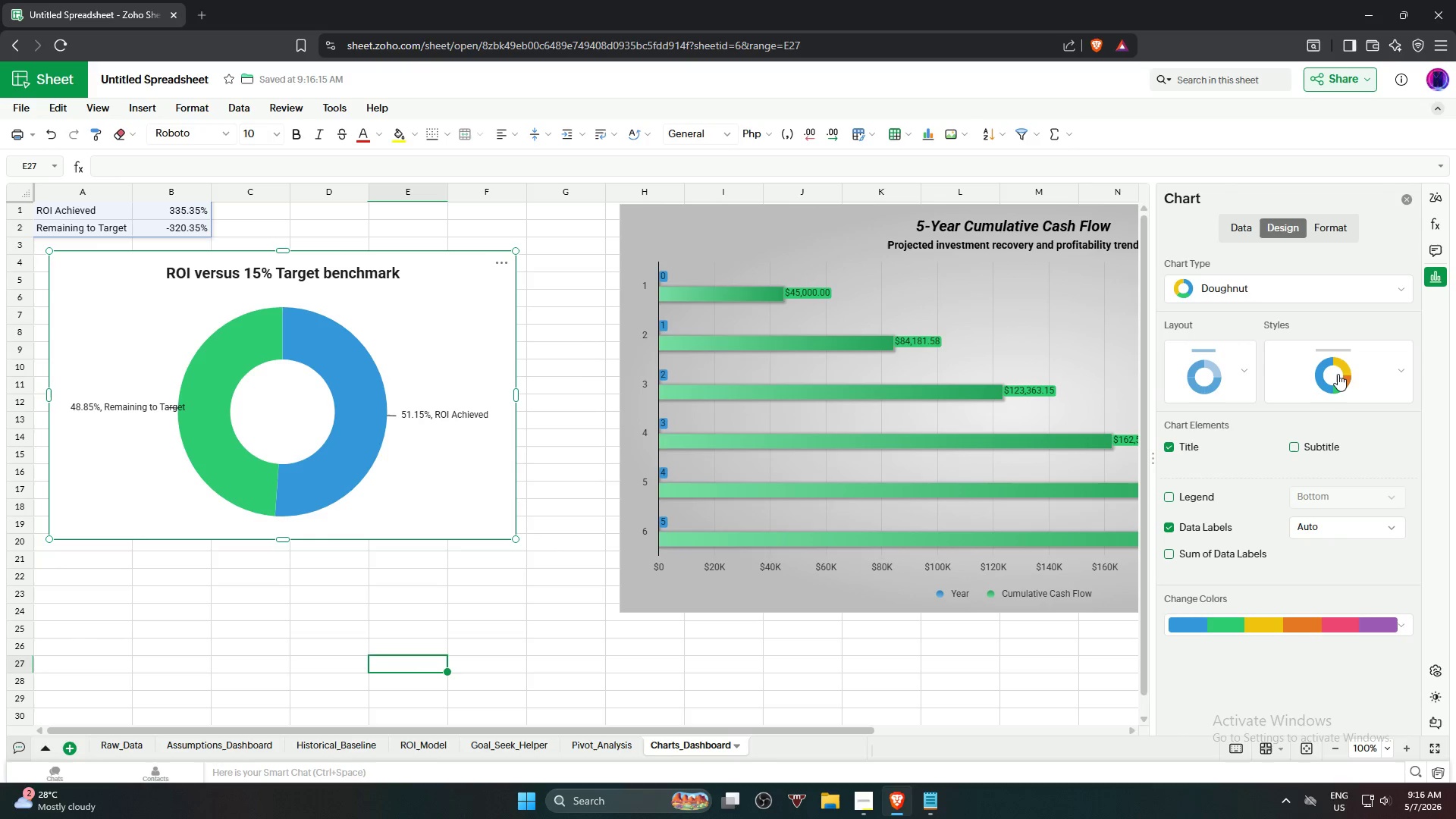 
left_click([1339, 373])
 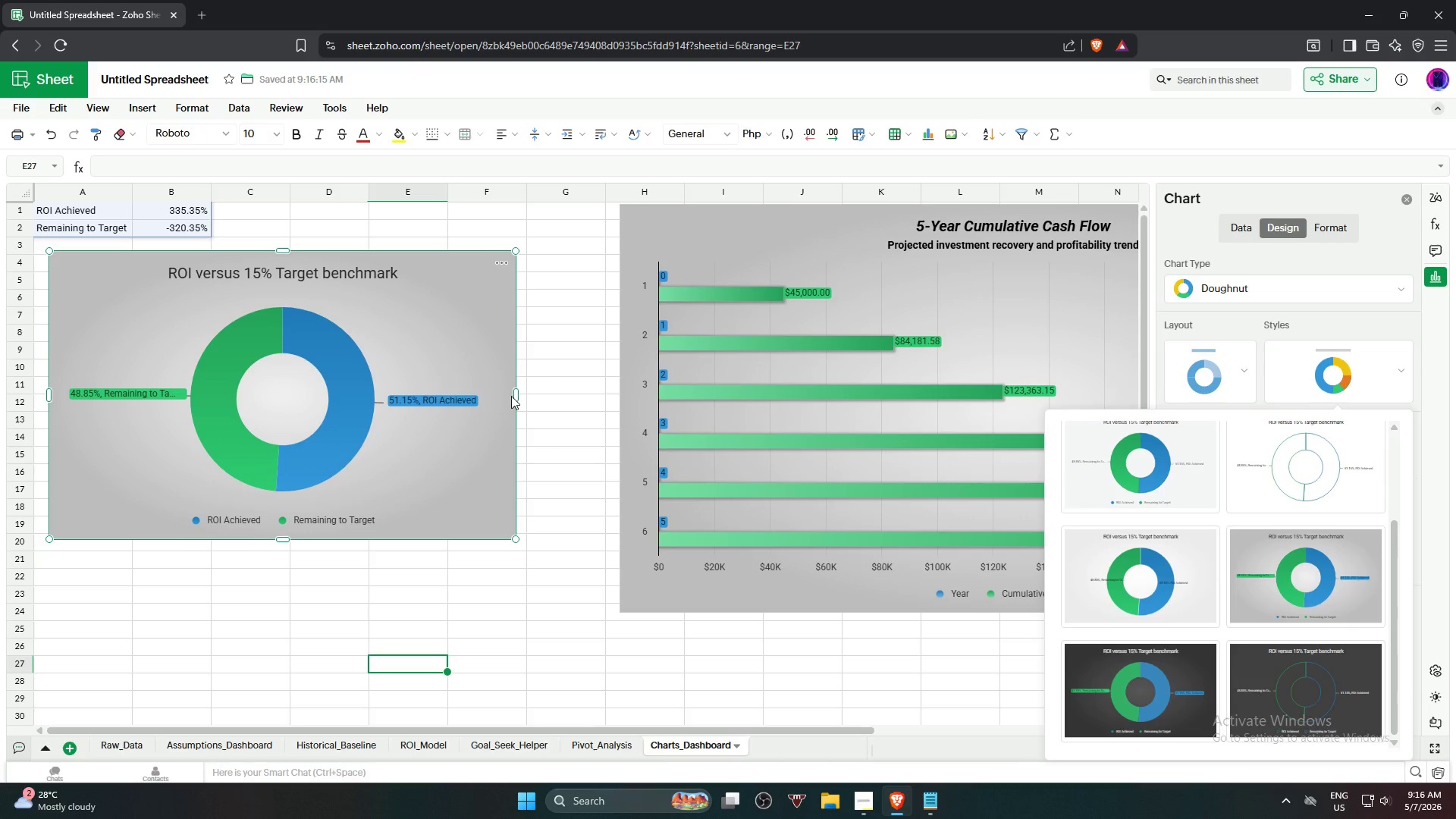 
wait(7.41)
 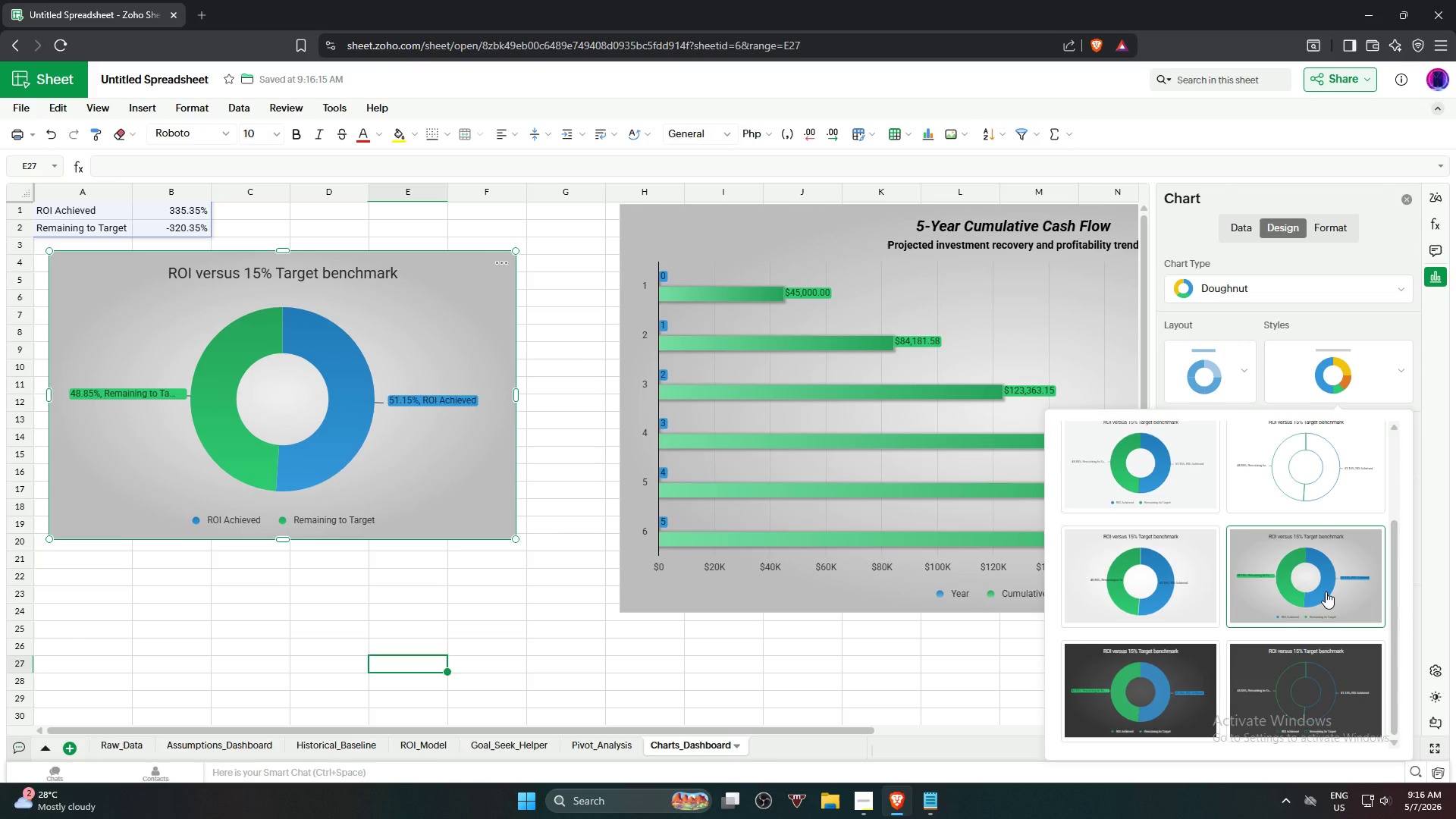 
left_click_drag(start_coordinate=[516, 397], to_coordinate=[607, 418])
 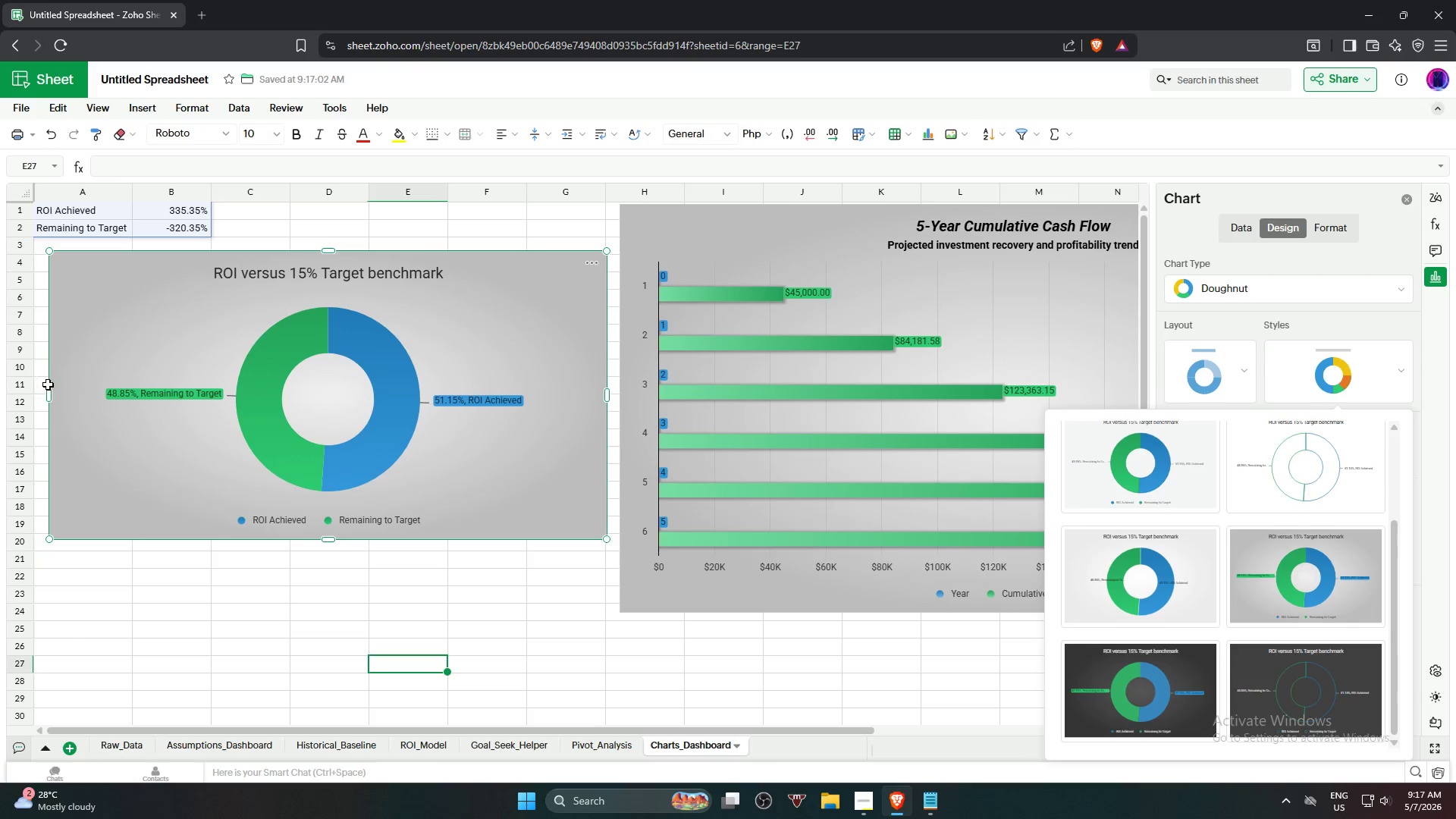 
left_click_drag(start_coordinate=[49, 397], to_coordinate=[41, 398])
 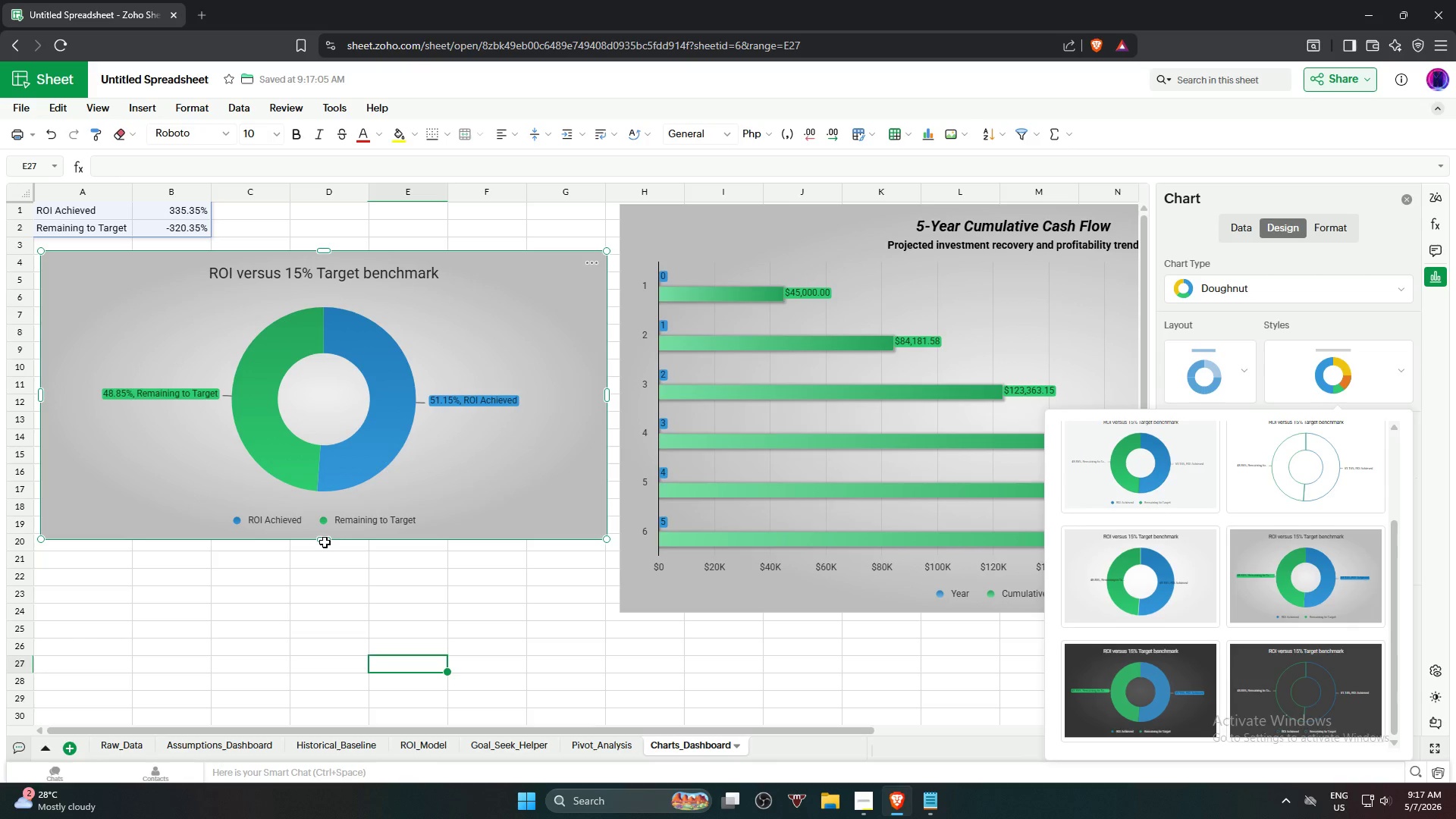 
left_click_drag(start_coordinate=[323, 540], to_coordinate=[313, 609])
 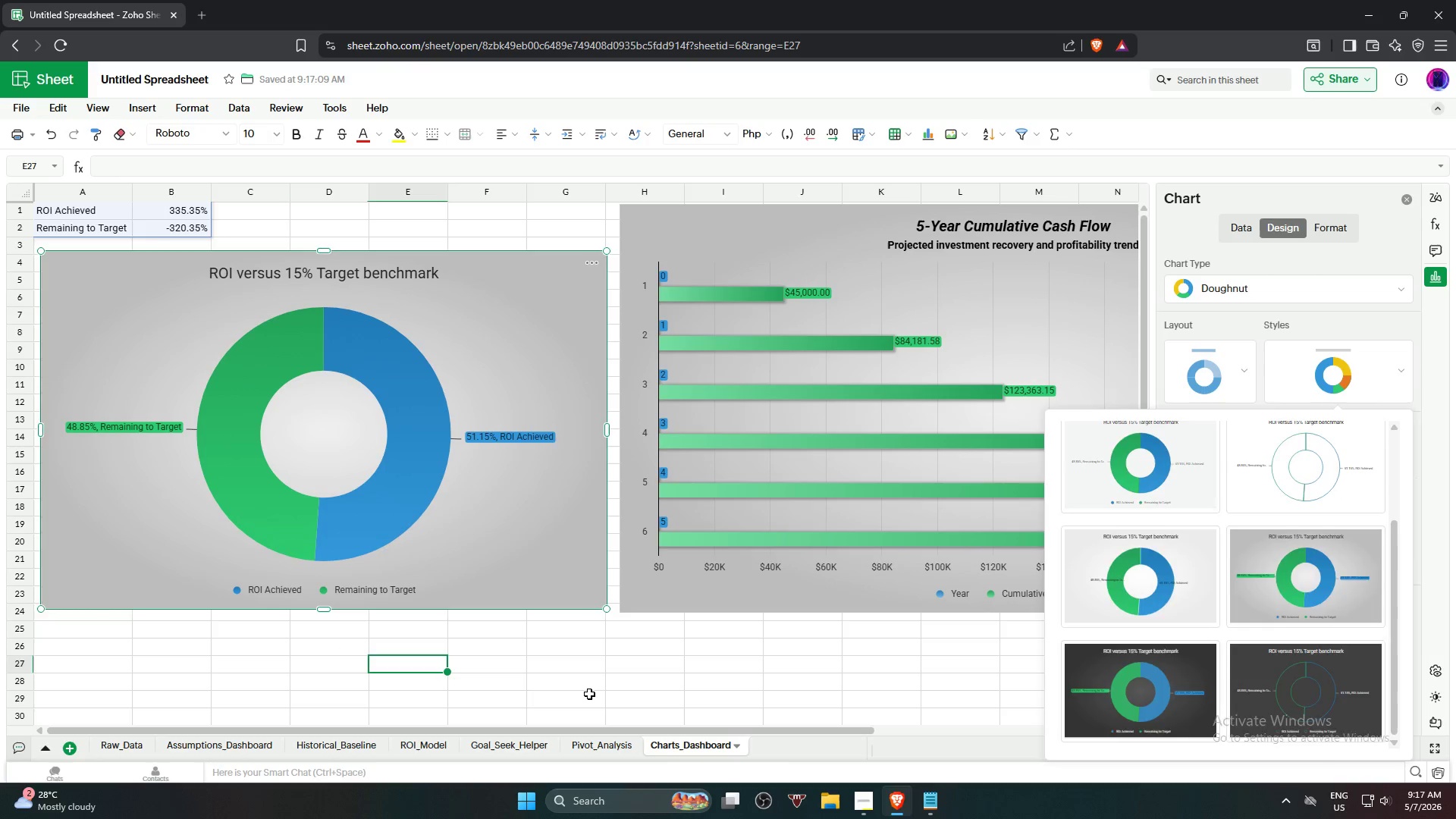 
left_click([589, 694])
 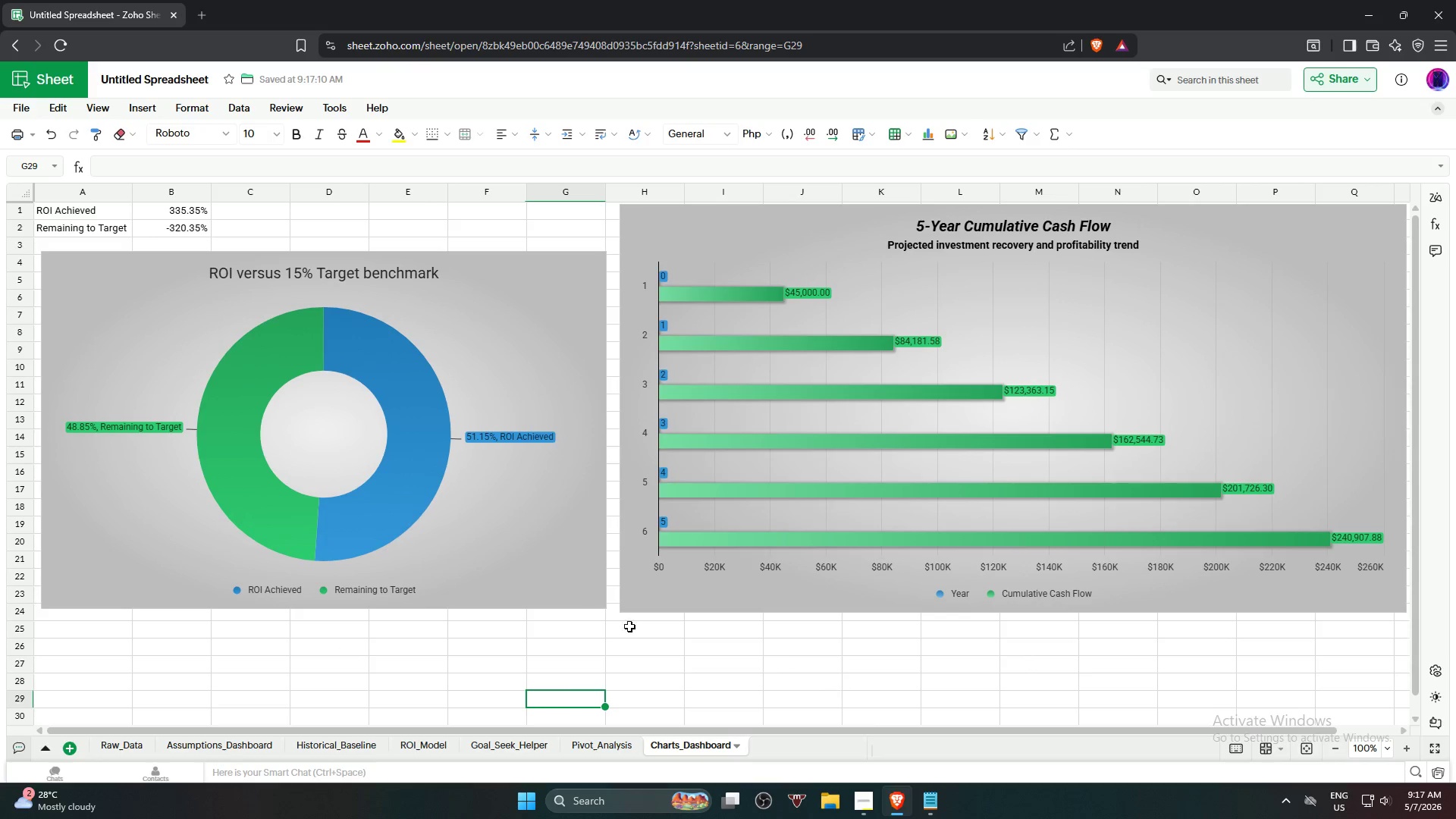 
left_click([466, 590])
 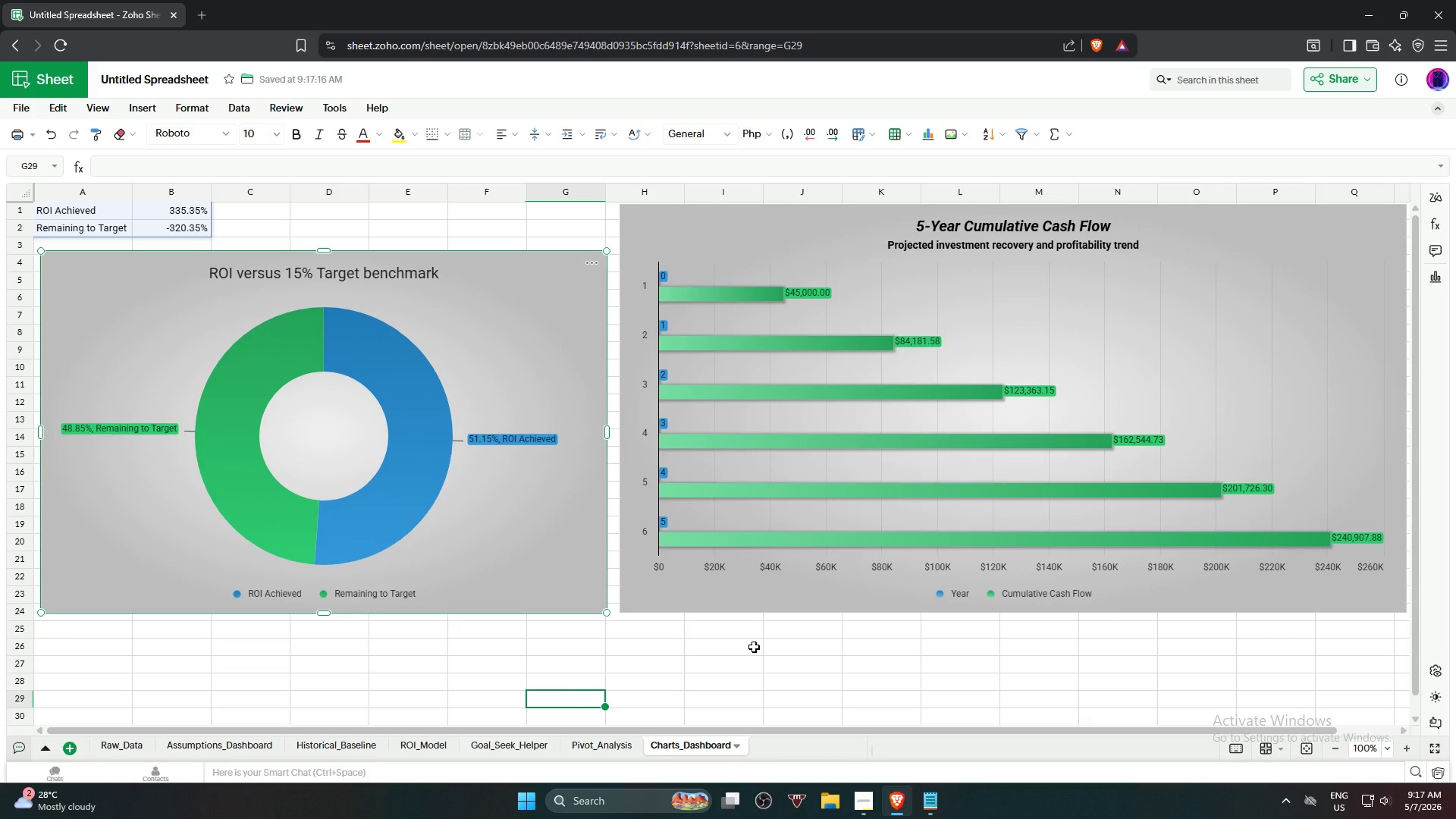 
wait(11.62)
 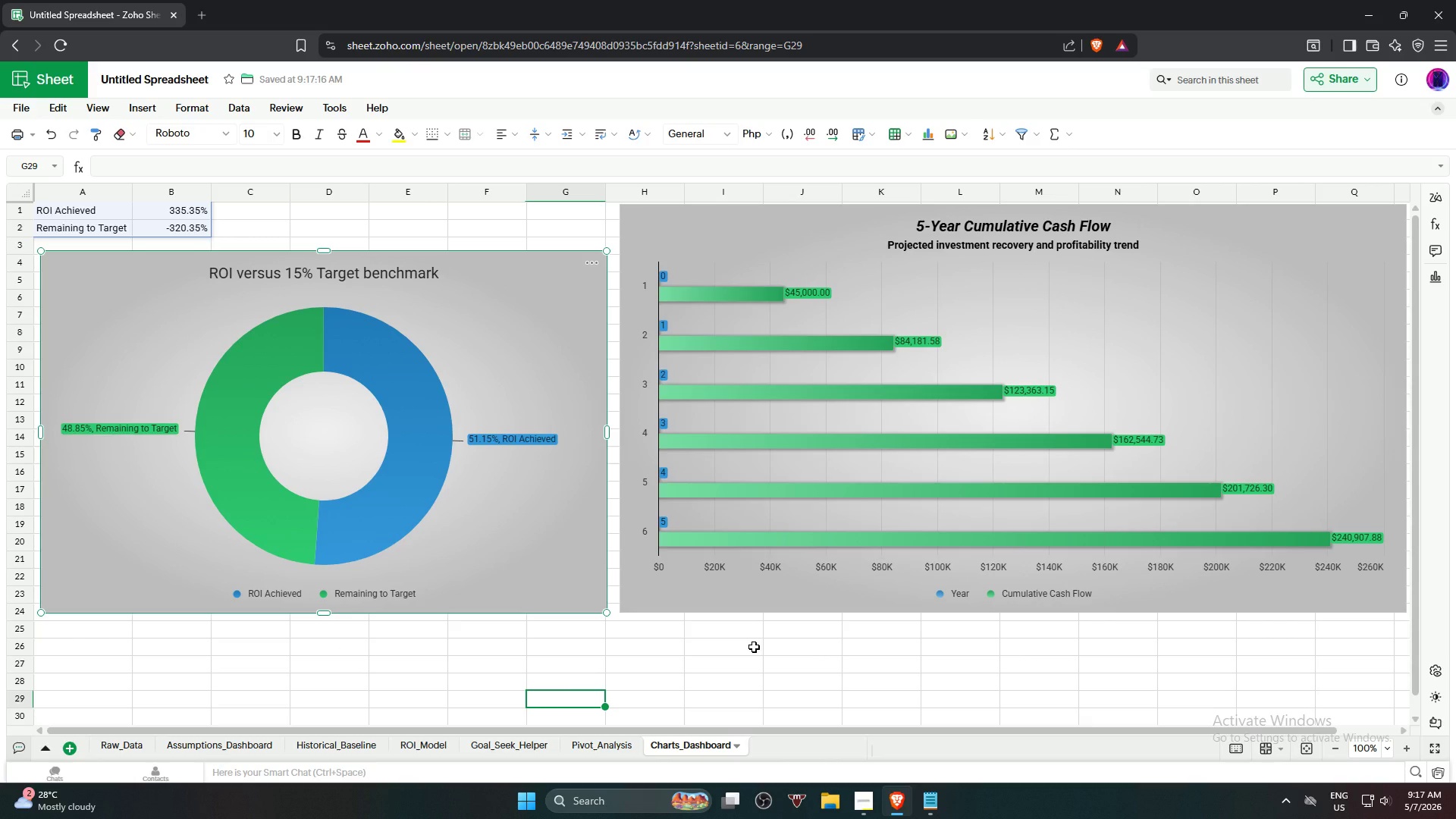 
double_click([406, 272])
 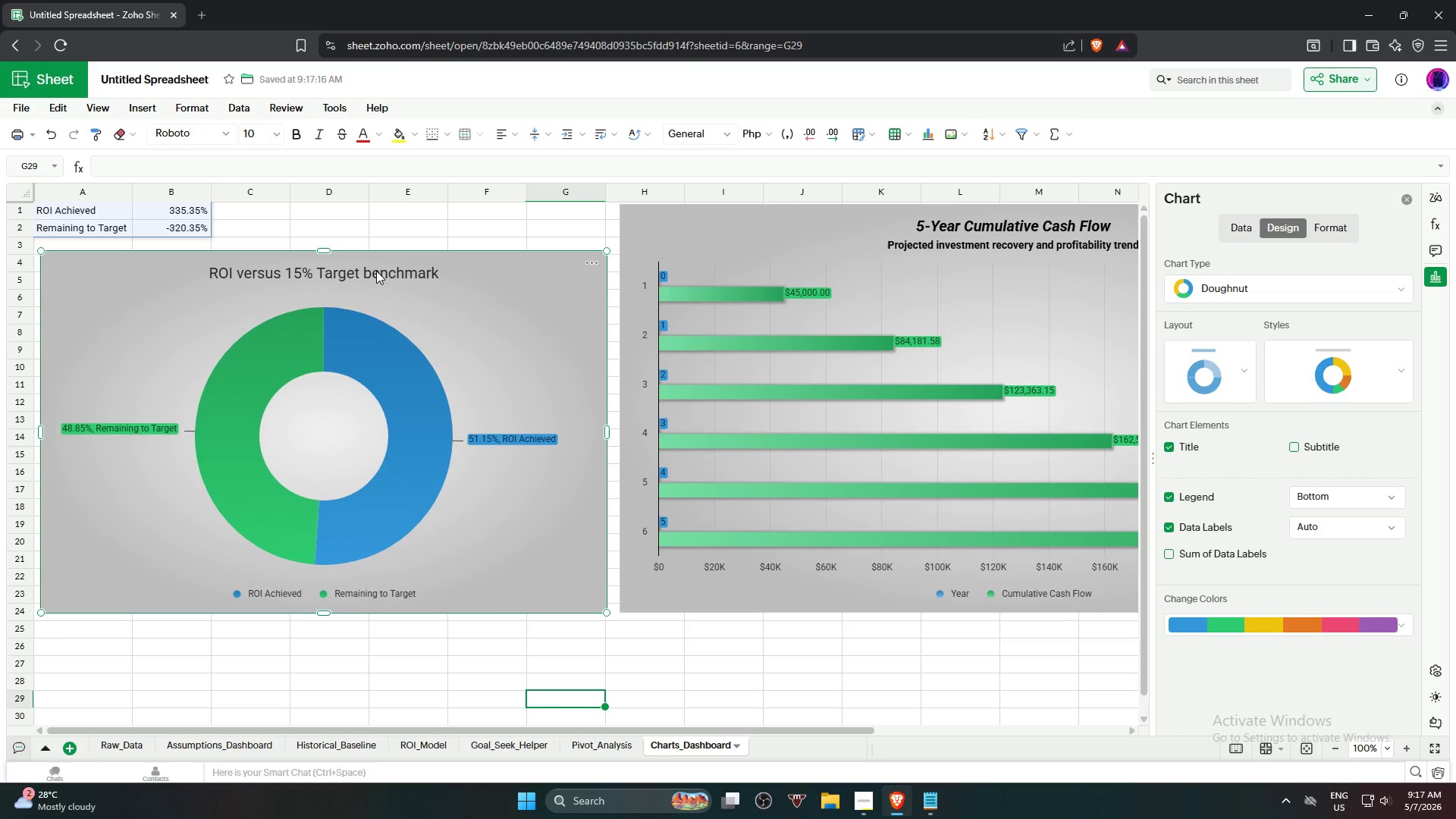 
double_click([371, 269])
 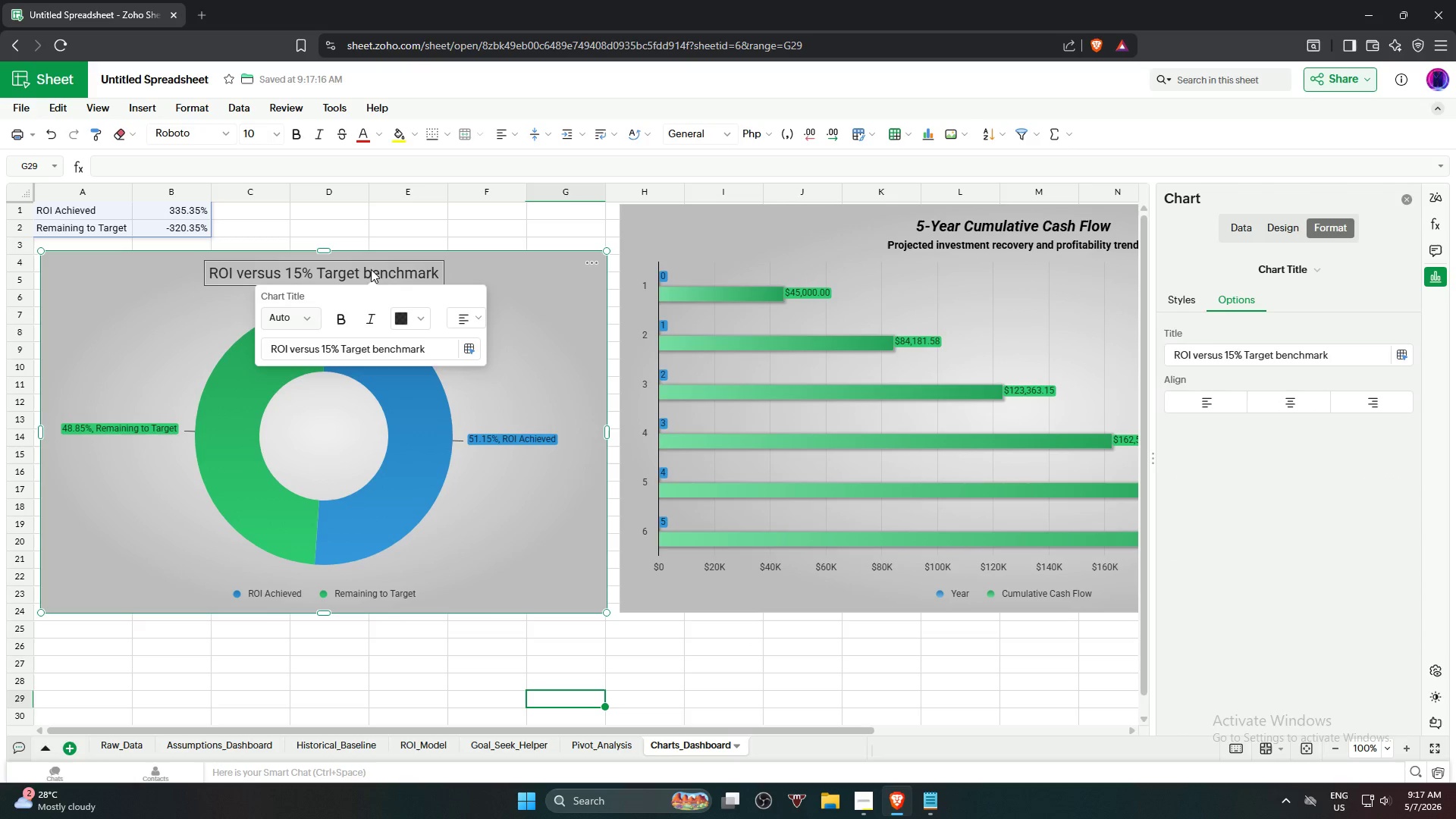 
left_click([371, 269])
 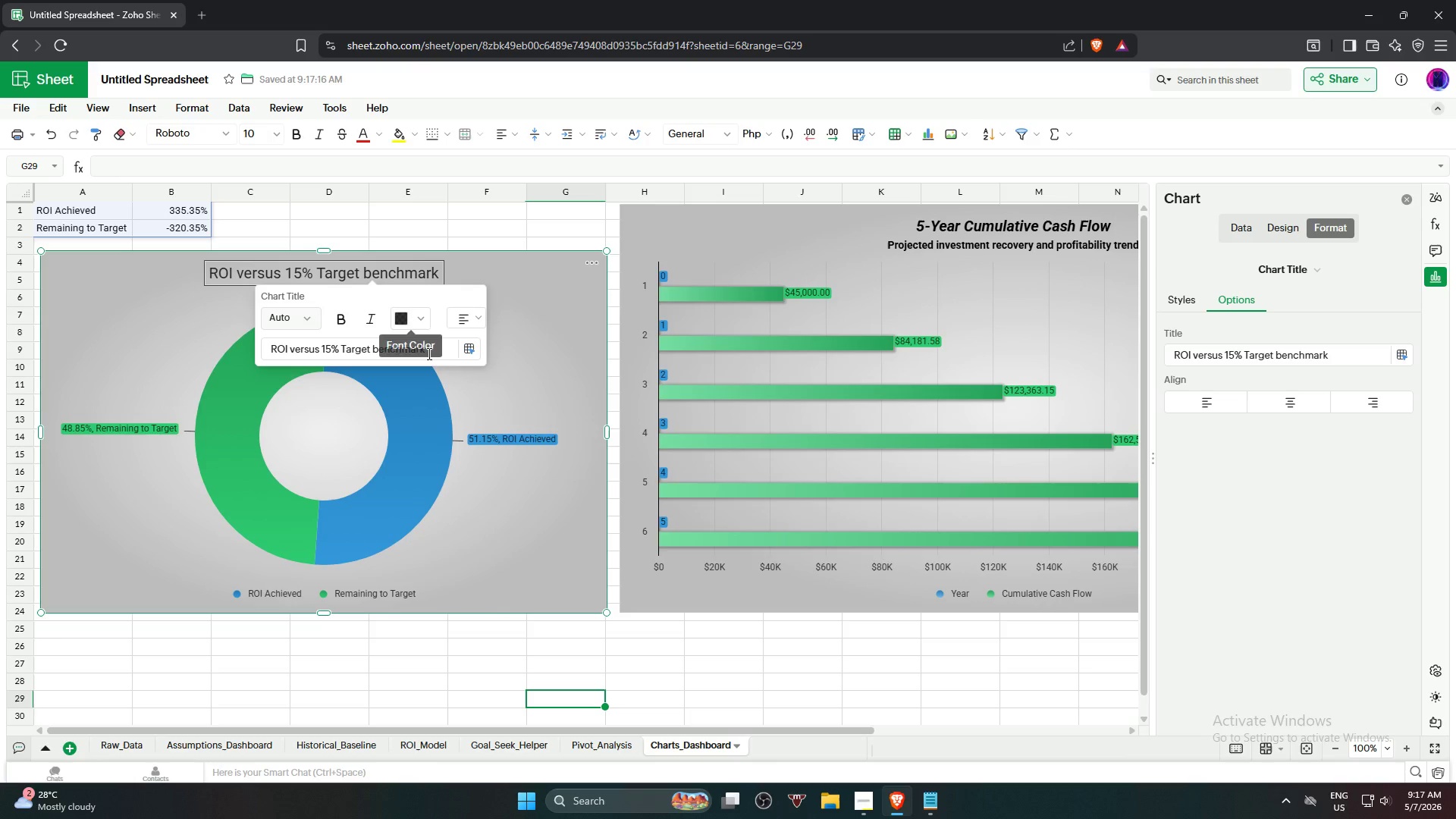 
left_click_drag(start_coordinate=[437, 350], to_coordinate=[235, 358])
 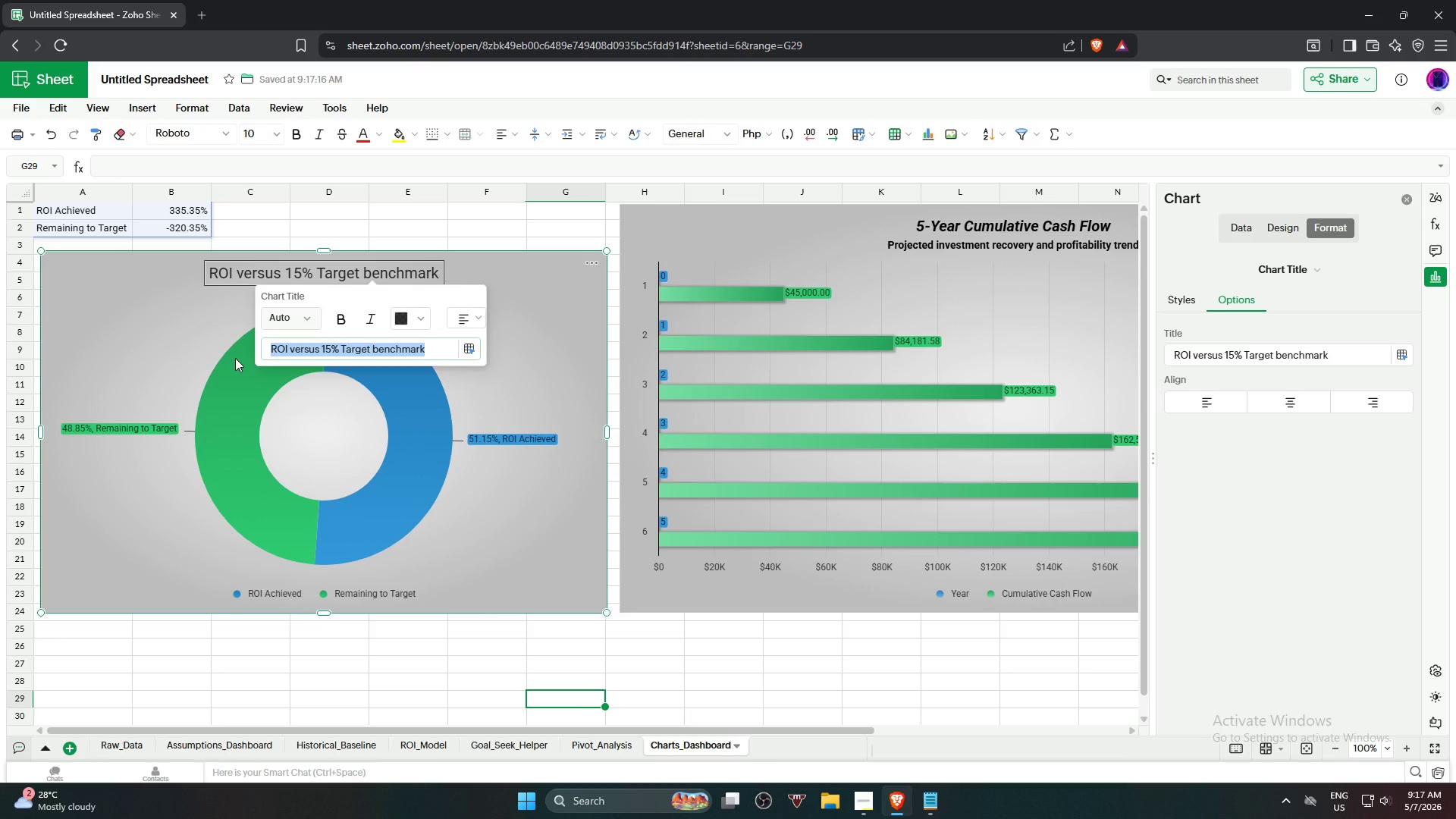 
key(Control+C)
 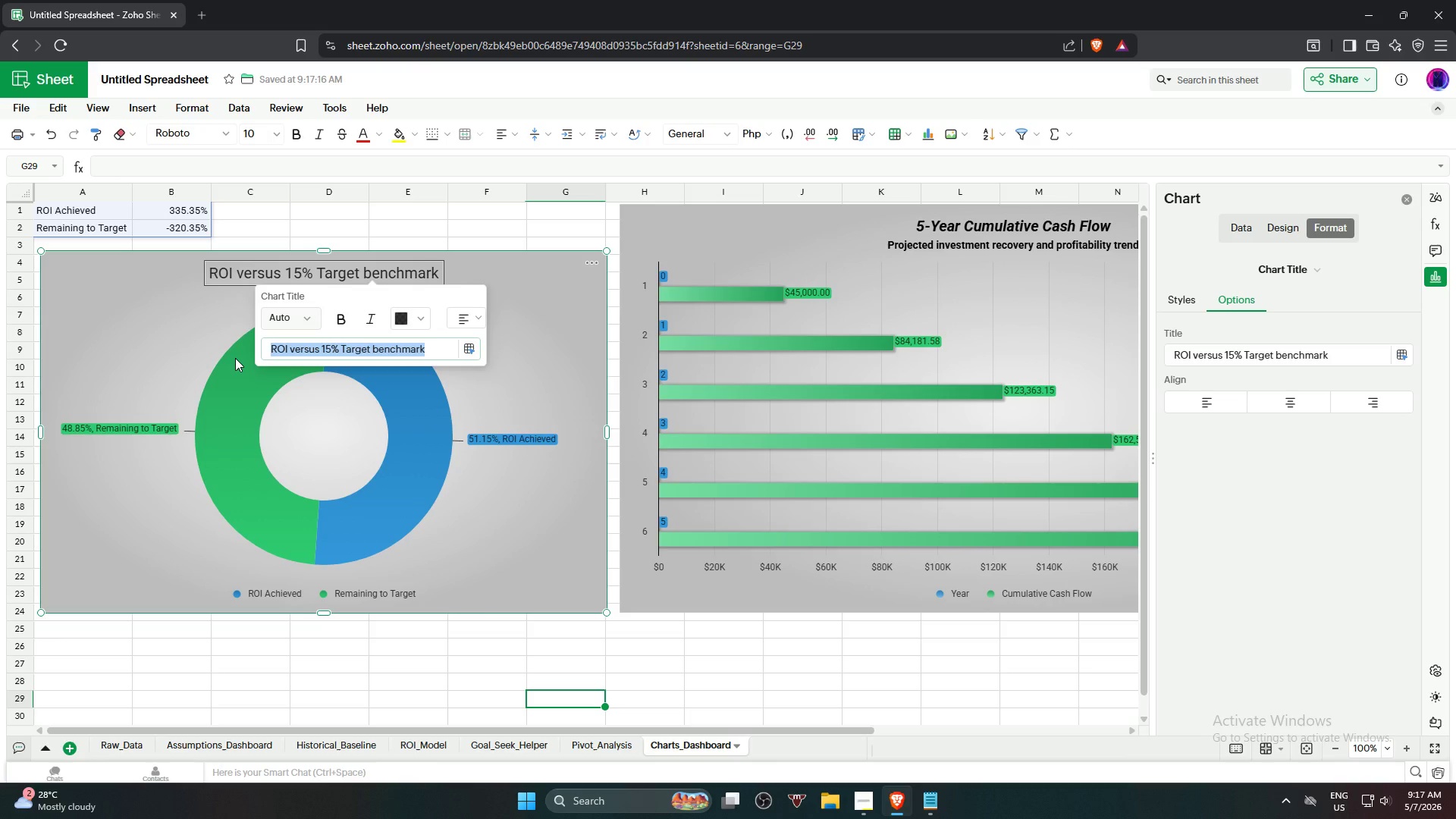 
key(Control+C)
 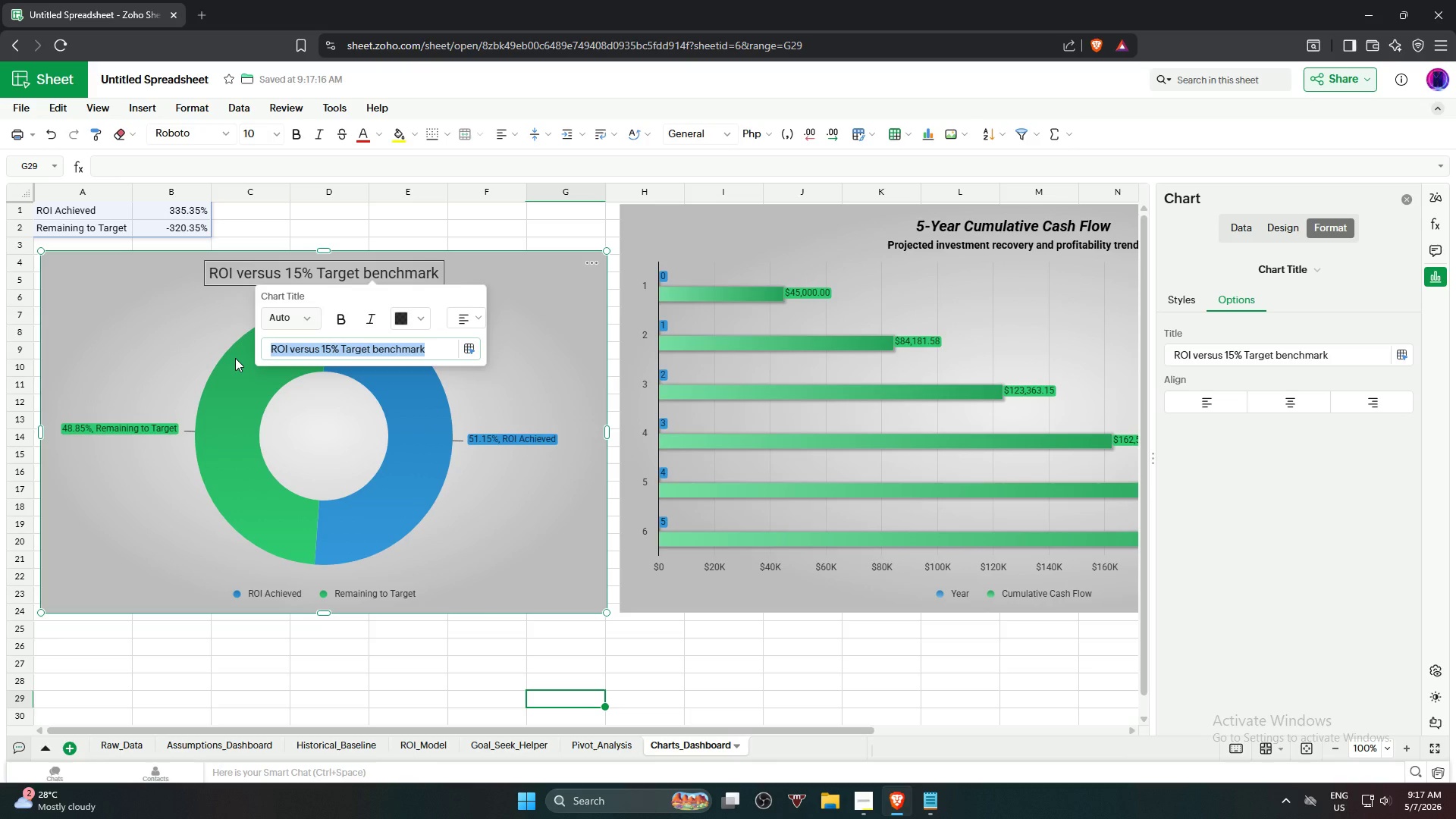 
key(Control+C)
 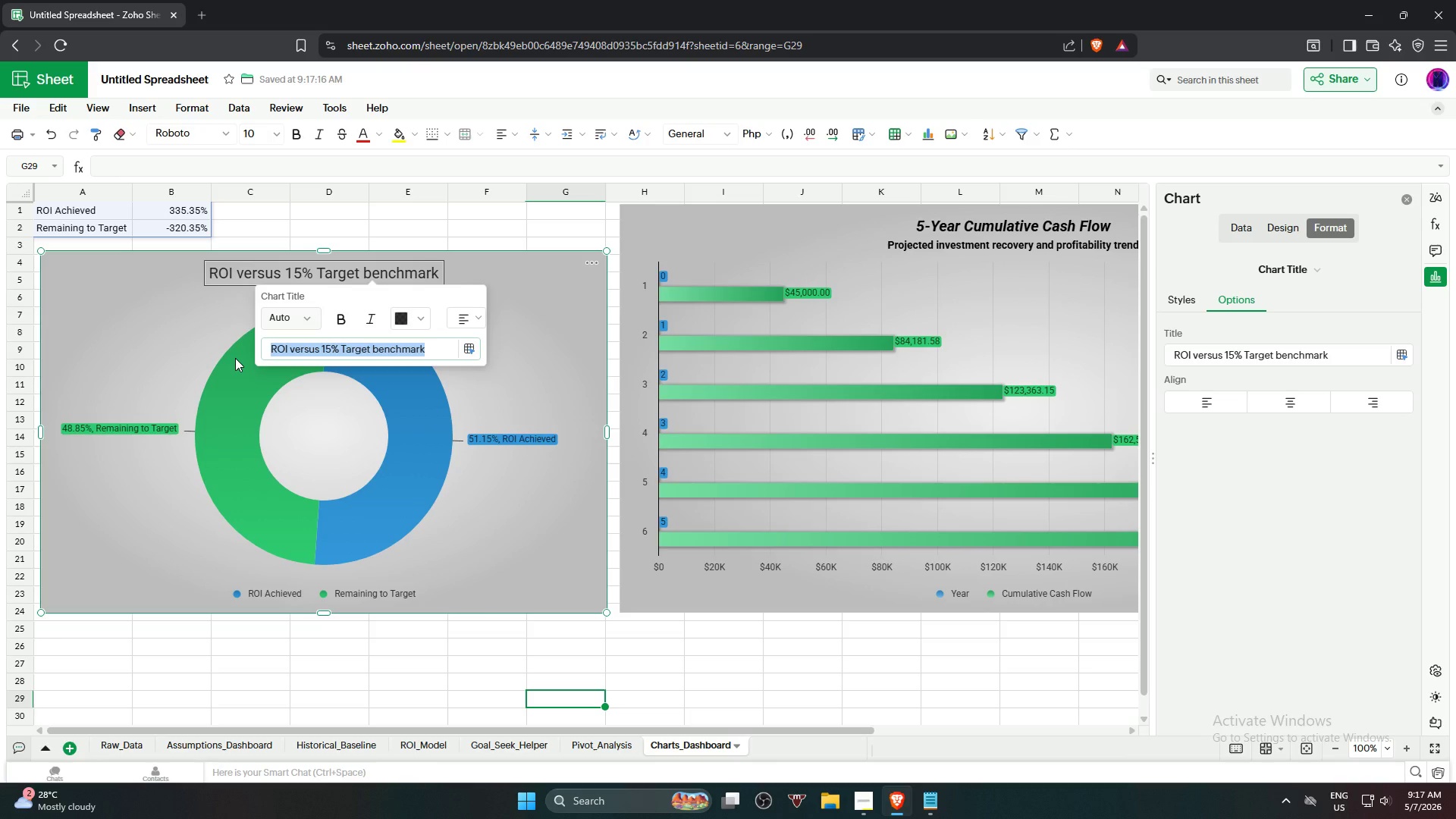 
type(Projected ROI Performance)
 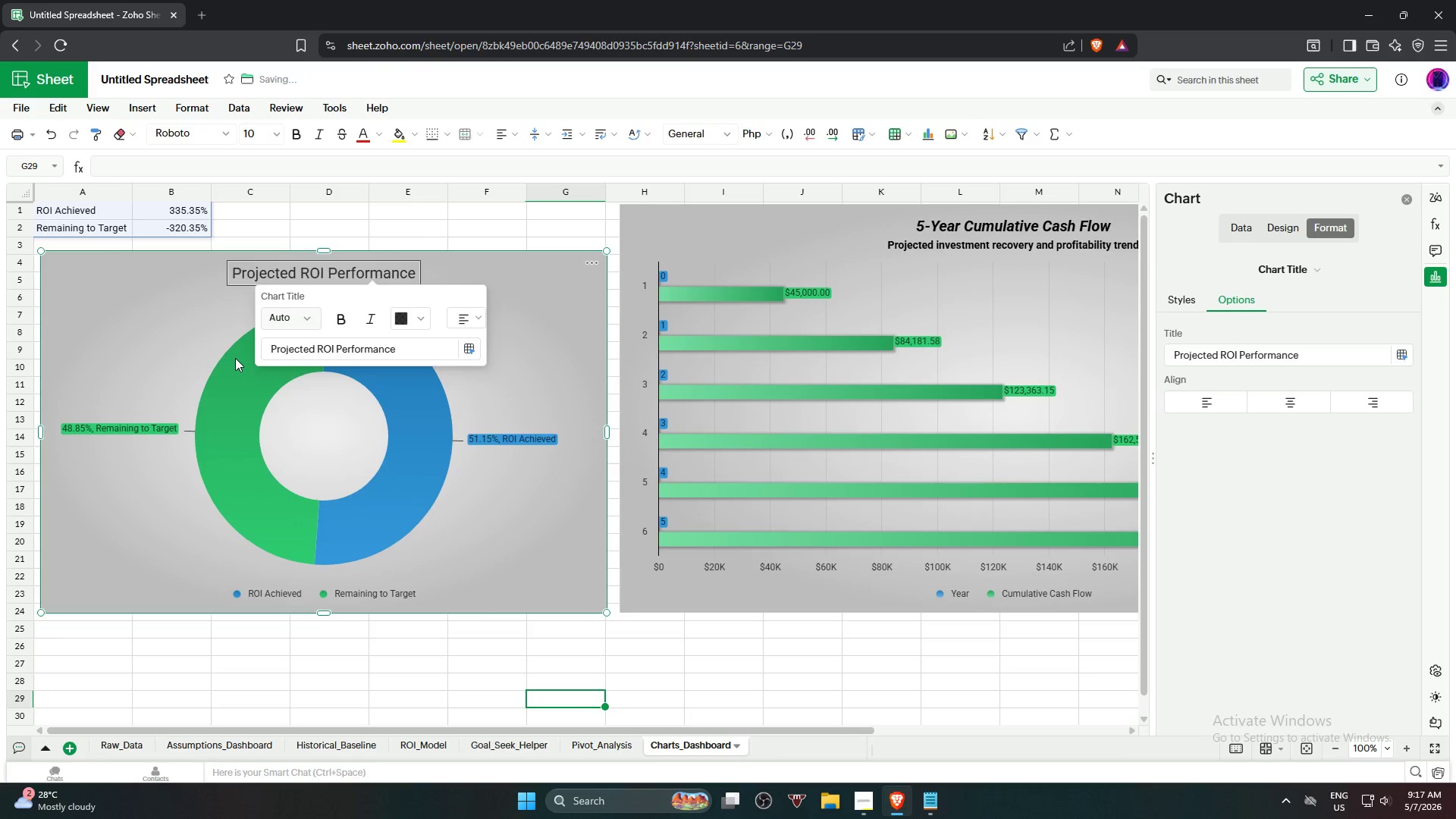 
 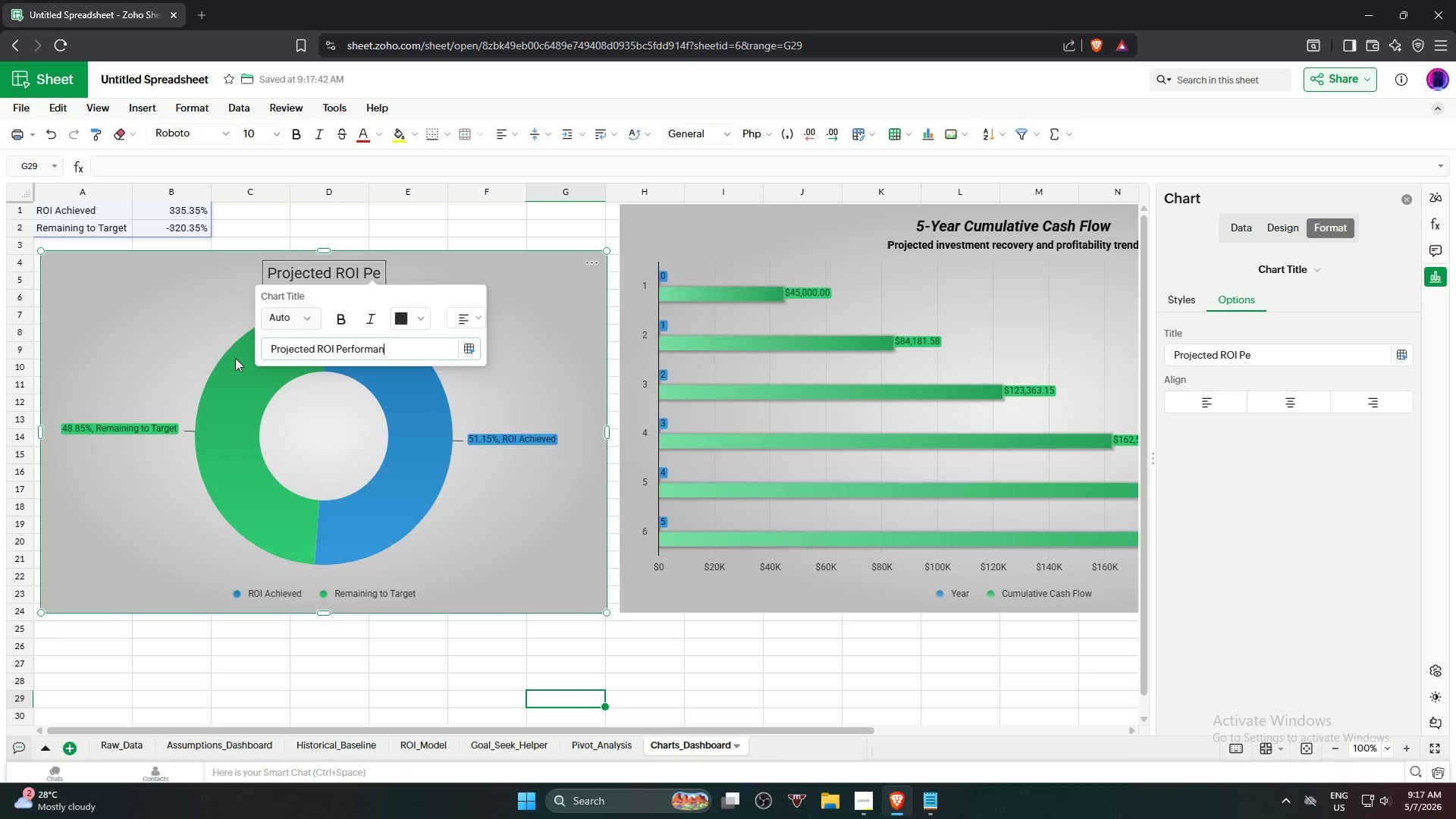 
key(Enter)
 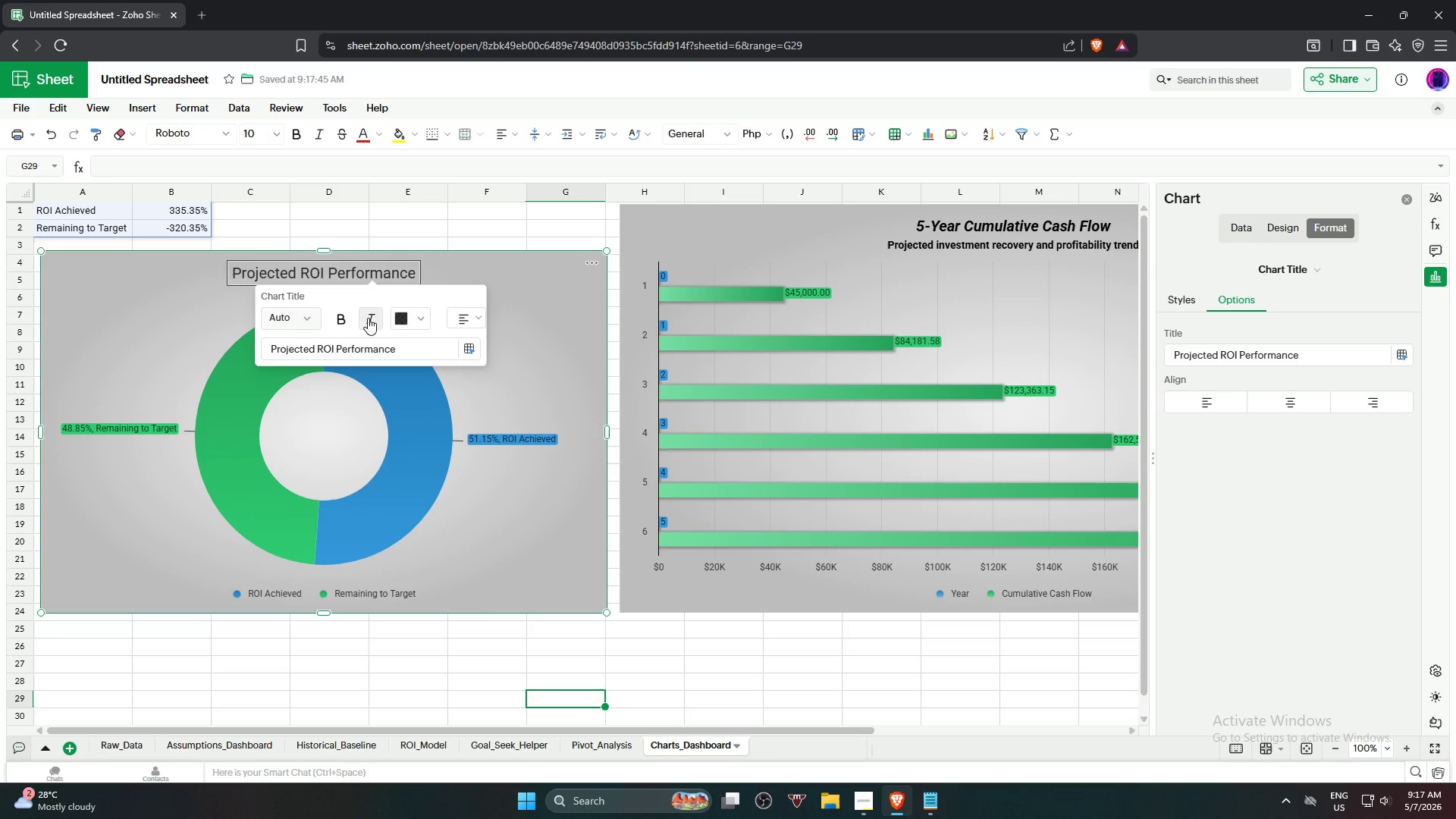 
left_click([347, 313])
 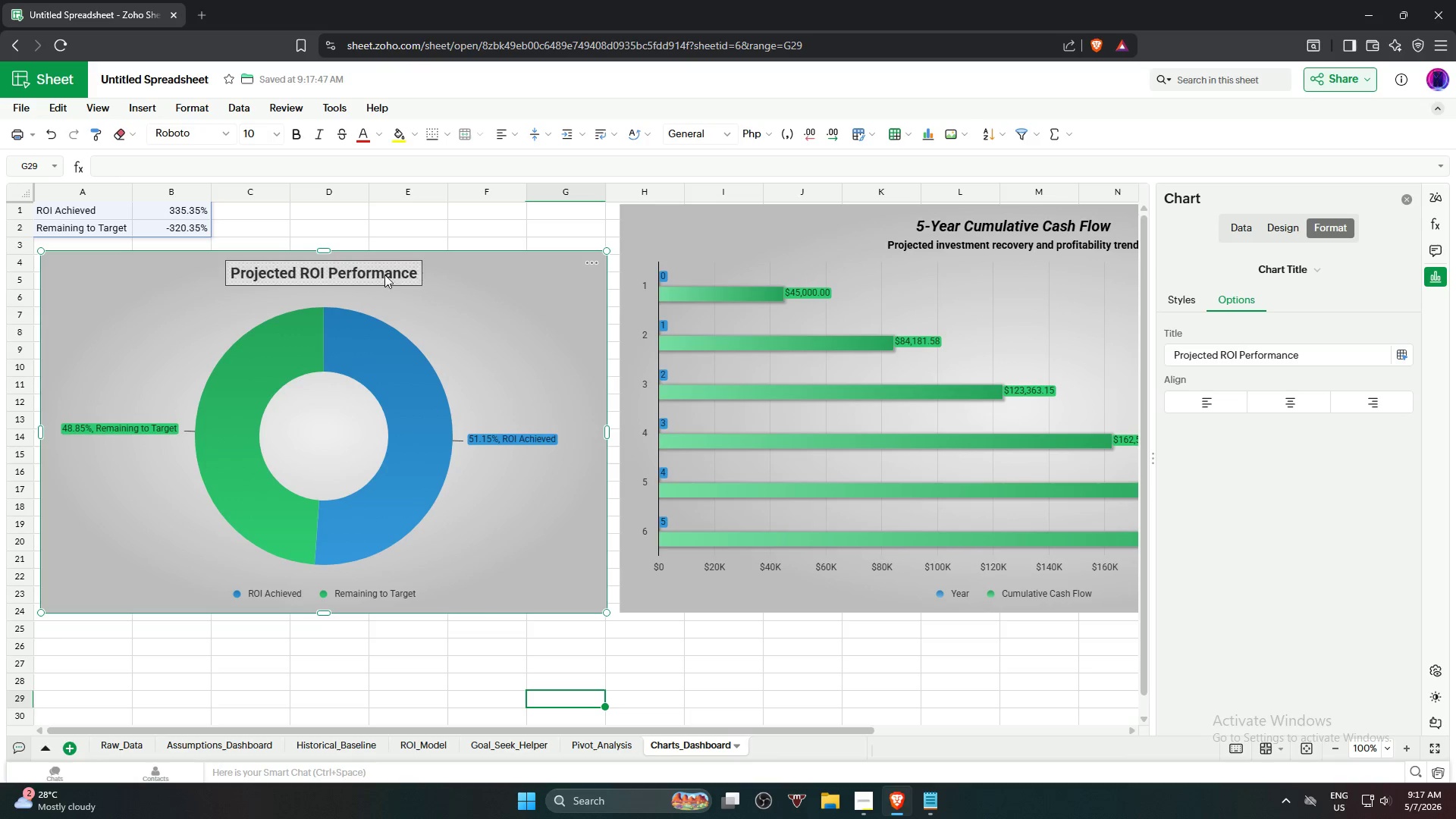 
left_click([384, 271])
 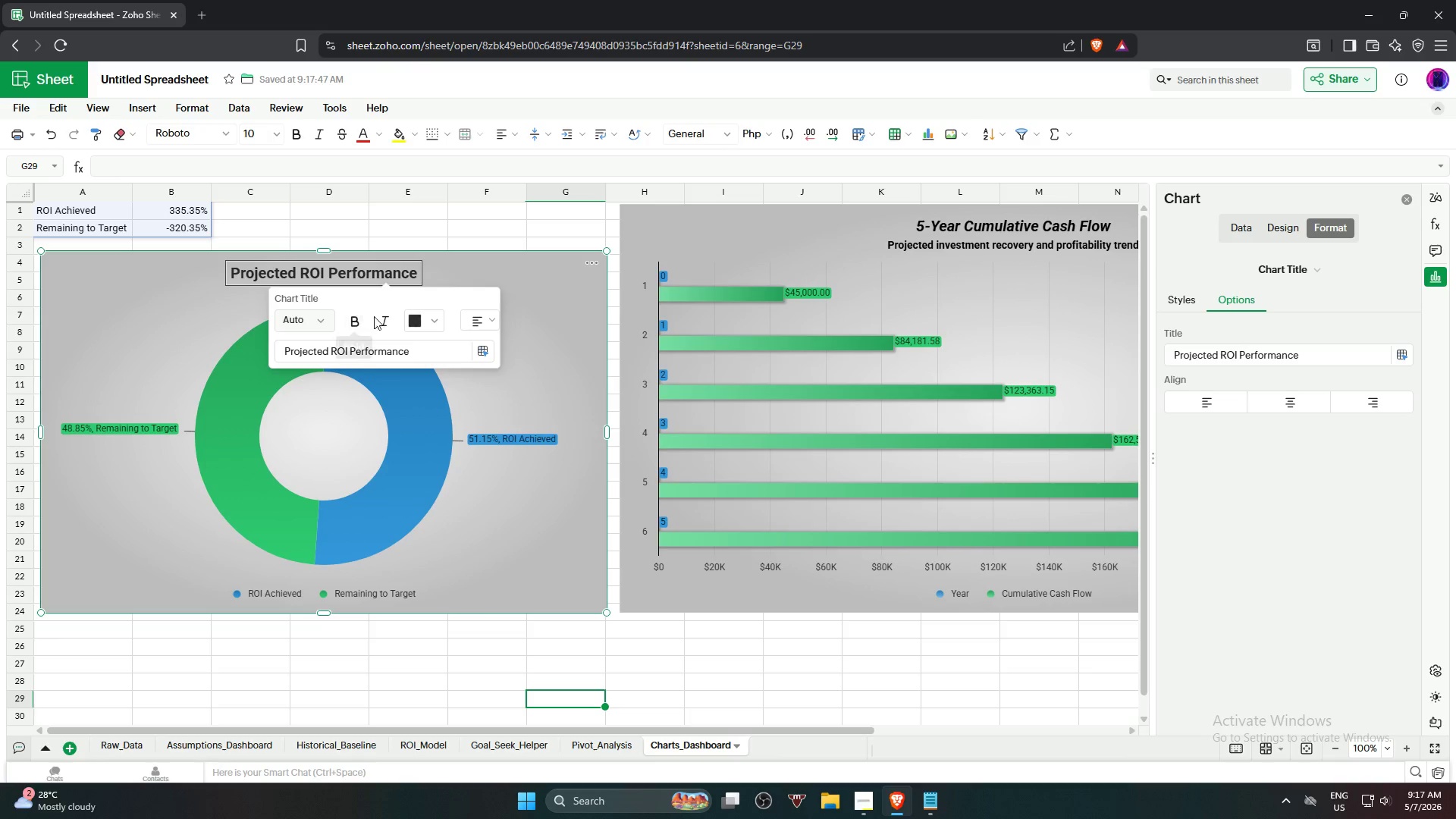 
left_click([380, 318])
 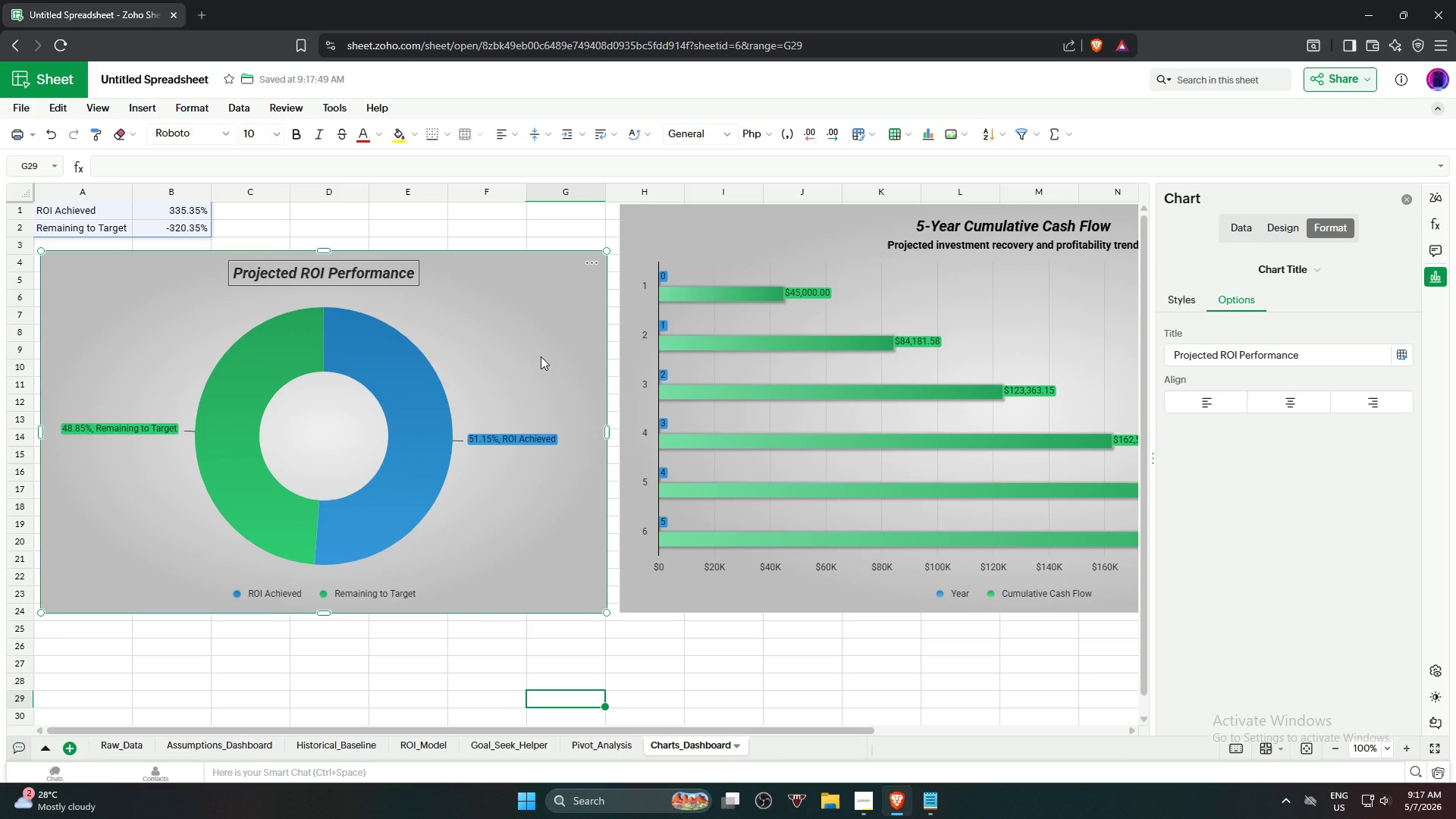 
left_click([541, 353])
 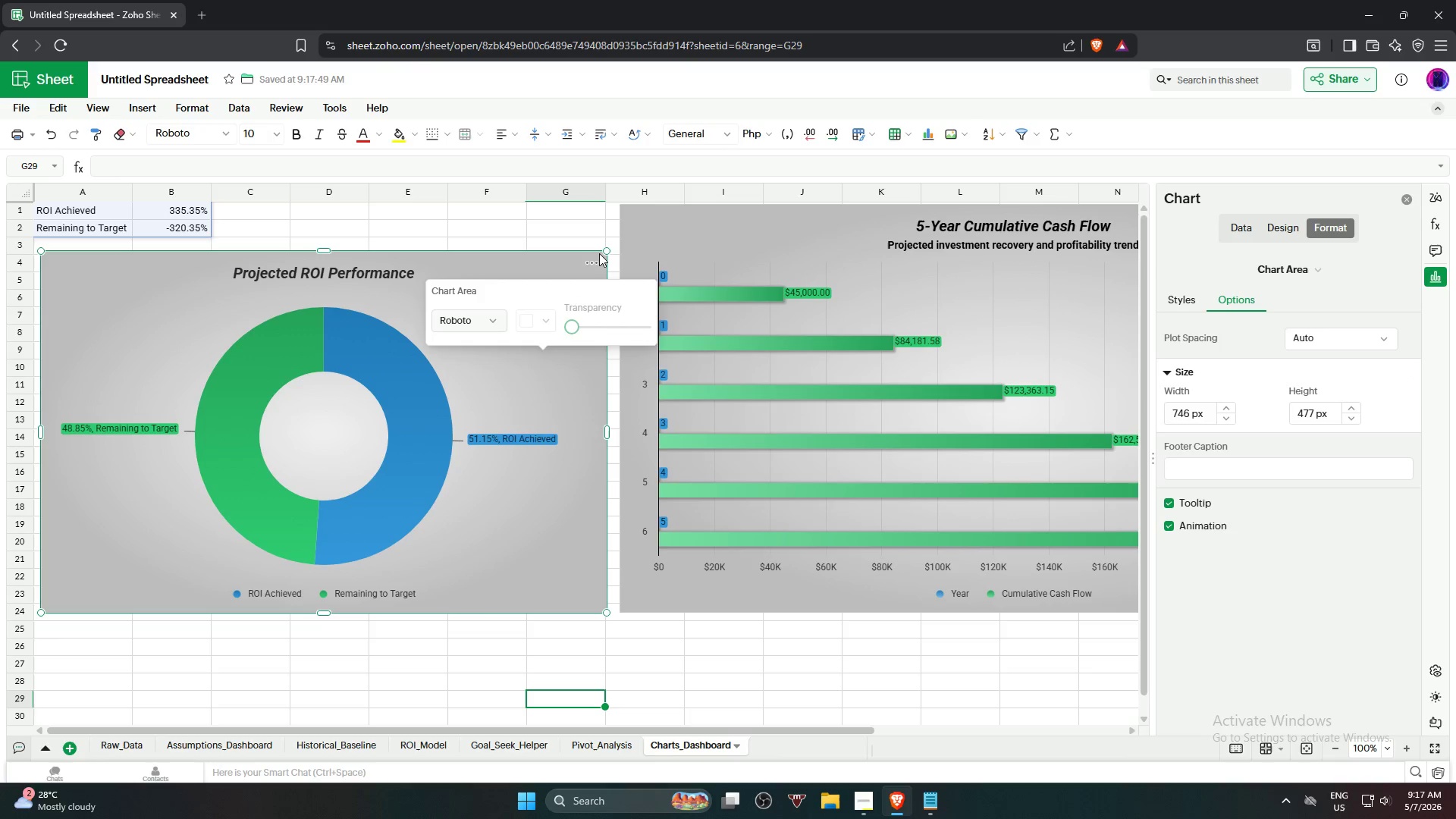 
left_click([592, 257])
 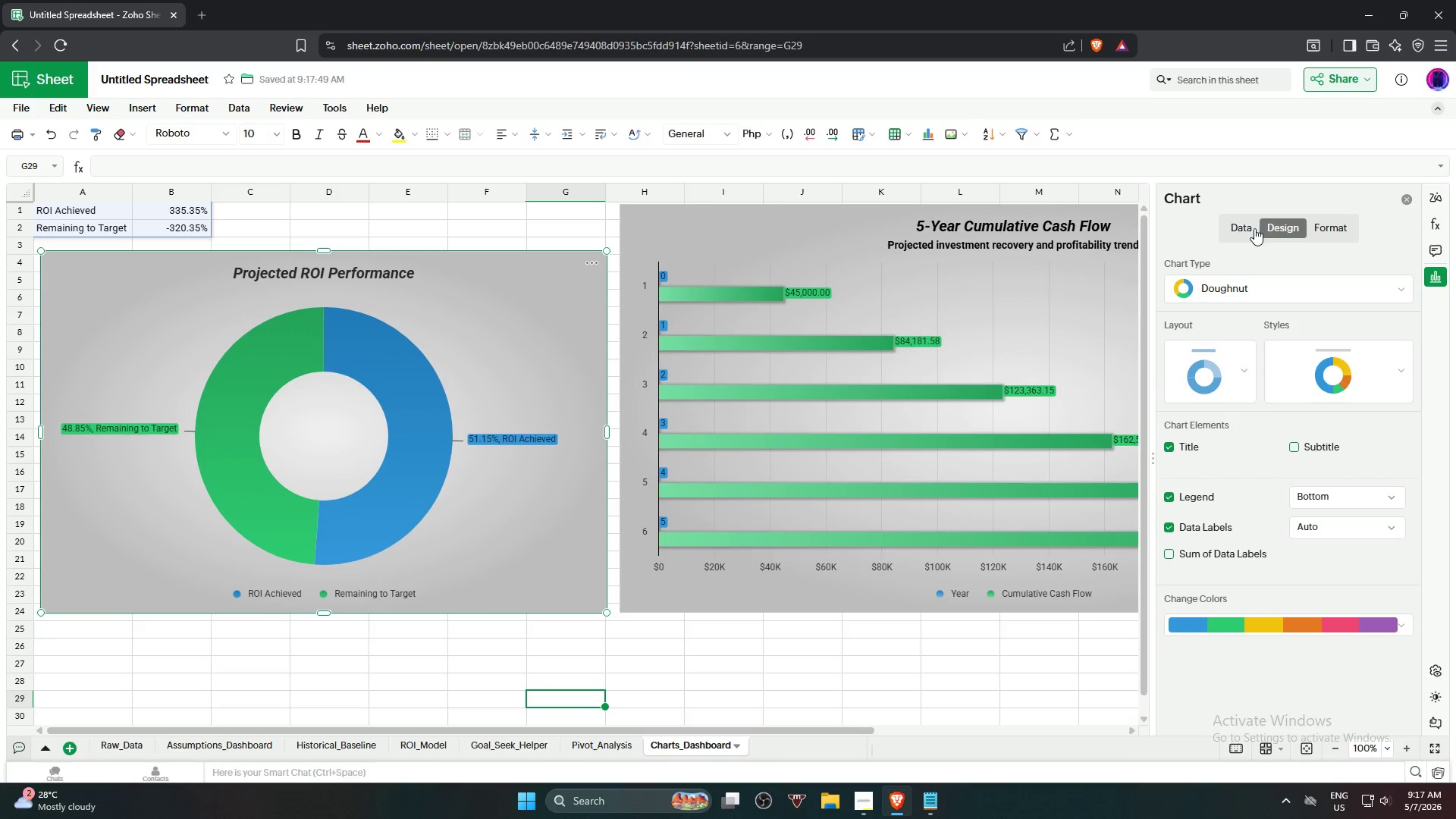 
left_click([1312, 450])
 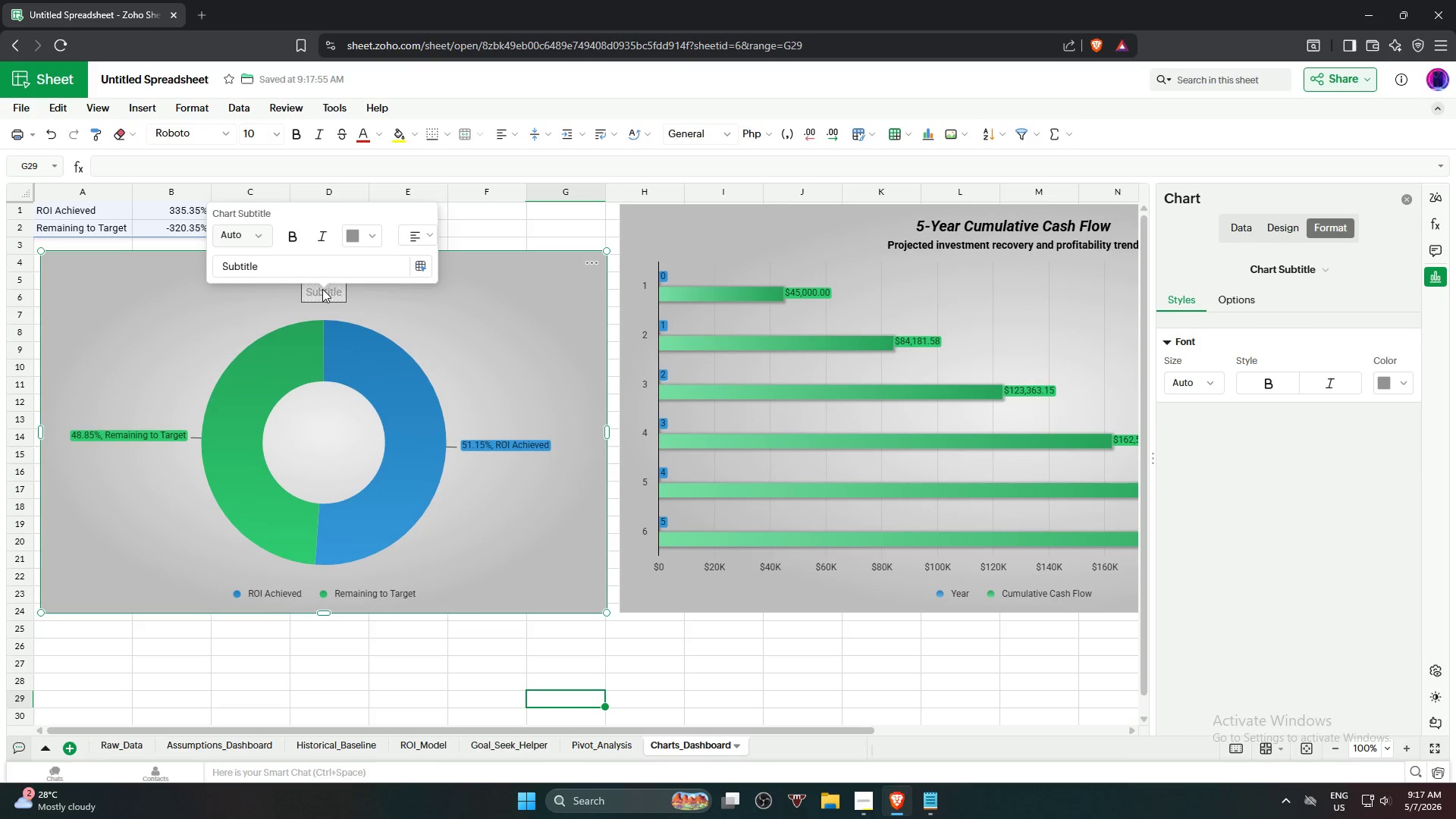 
left_click([342, 266])
 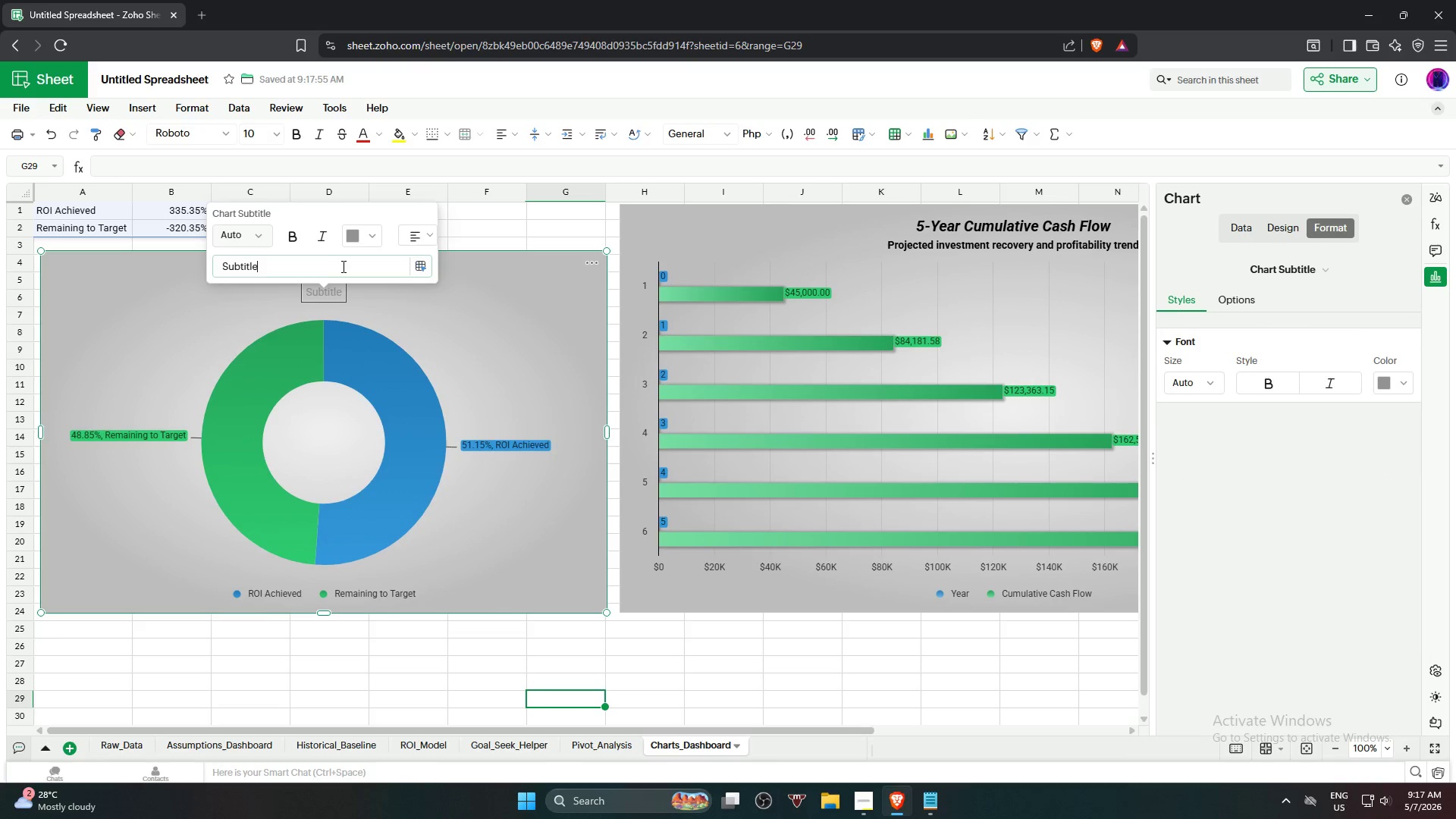 
key(Control+ControlLeft)
 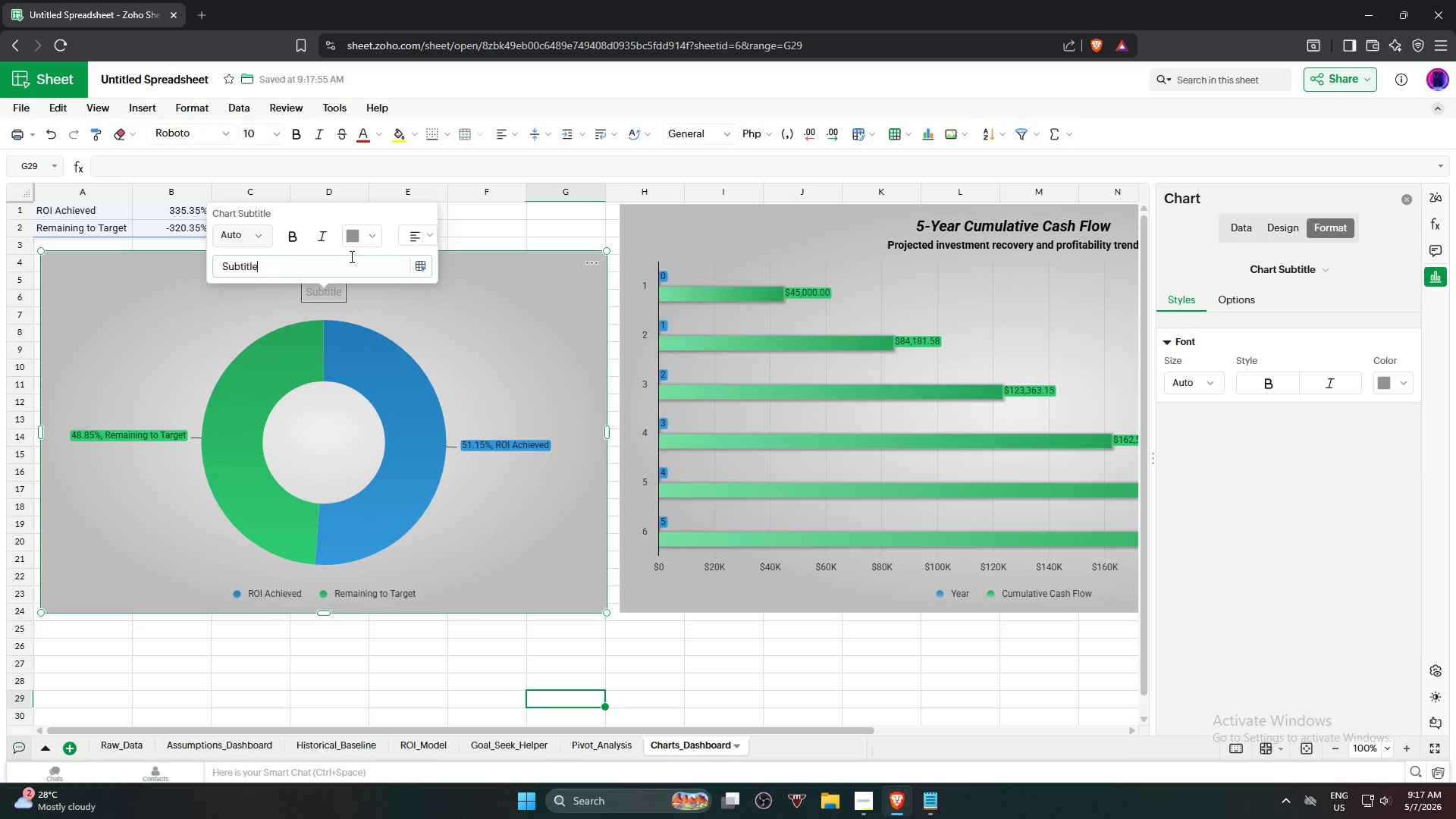 
key(Control+V)
 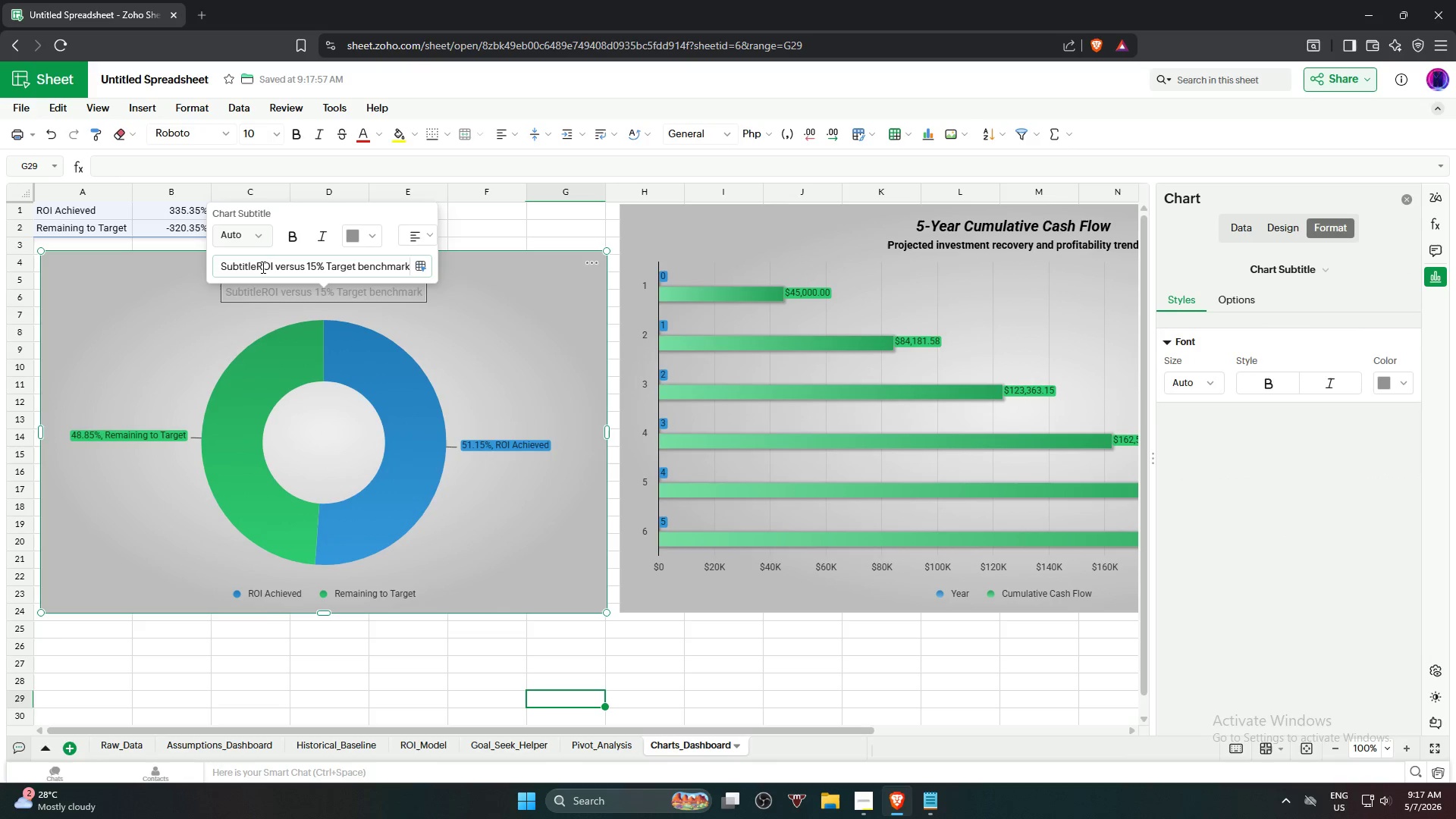 
left_click_drag(start_coordinate=[255, 268], to_coordinate=[218, 270])
 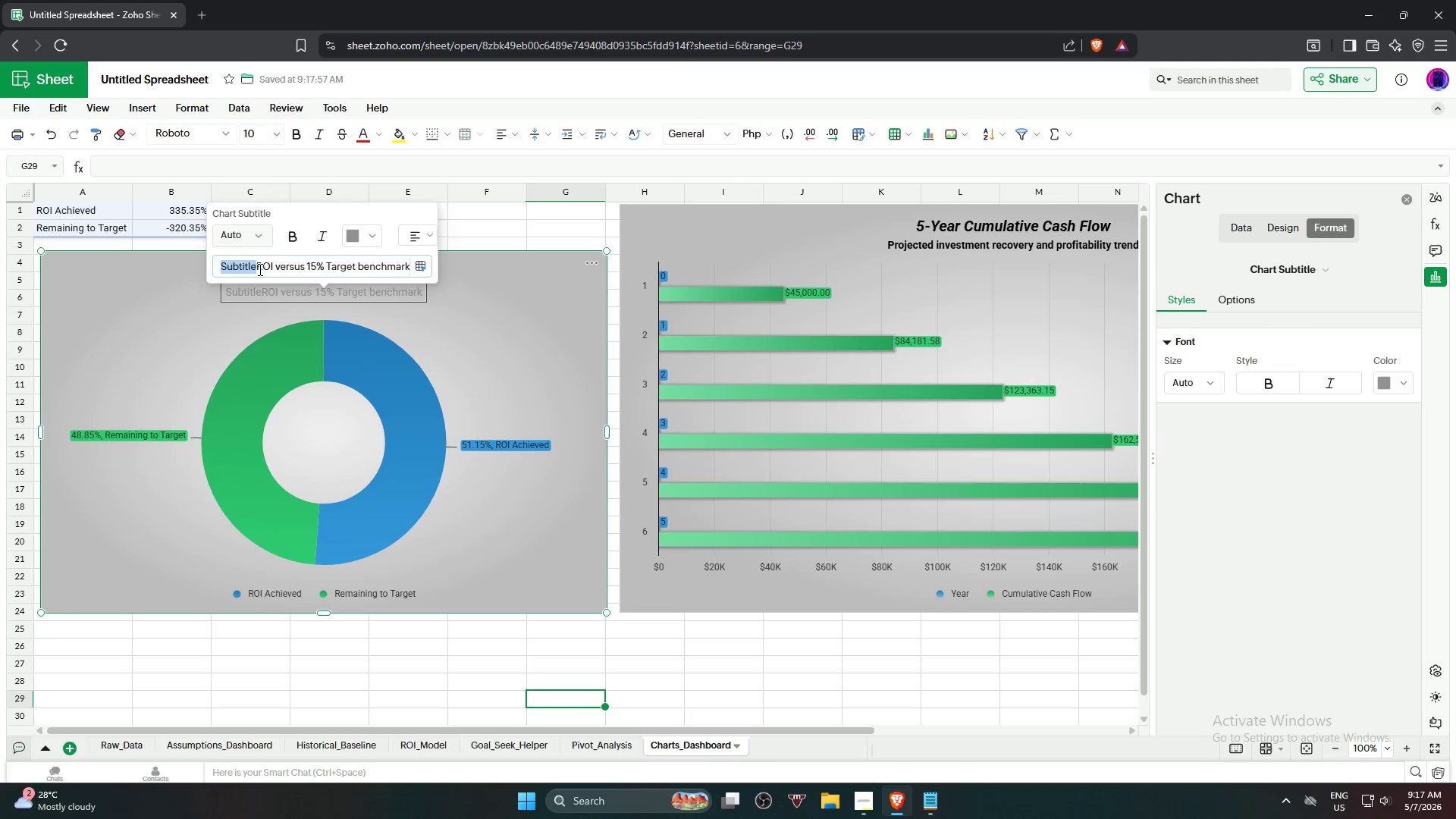 
key(Backspace)
 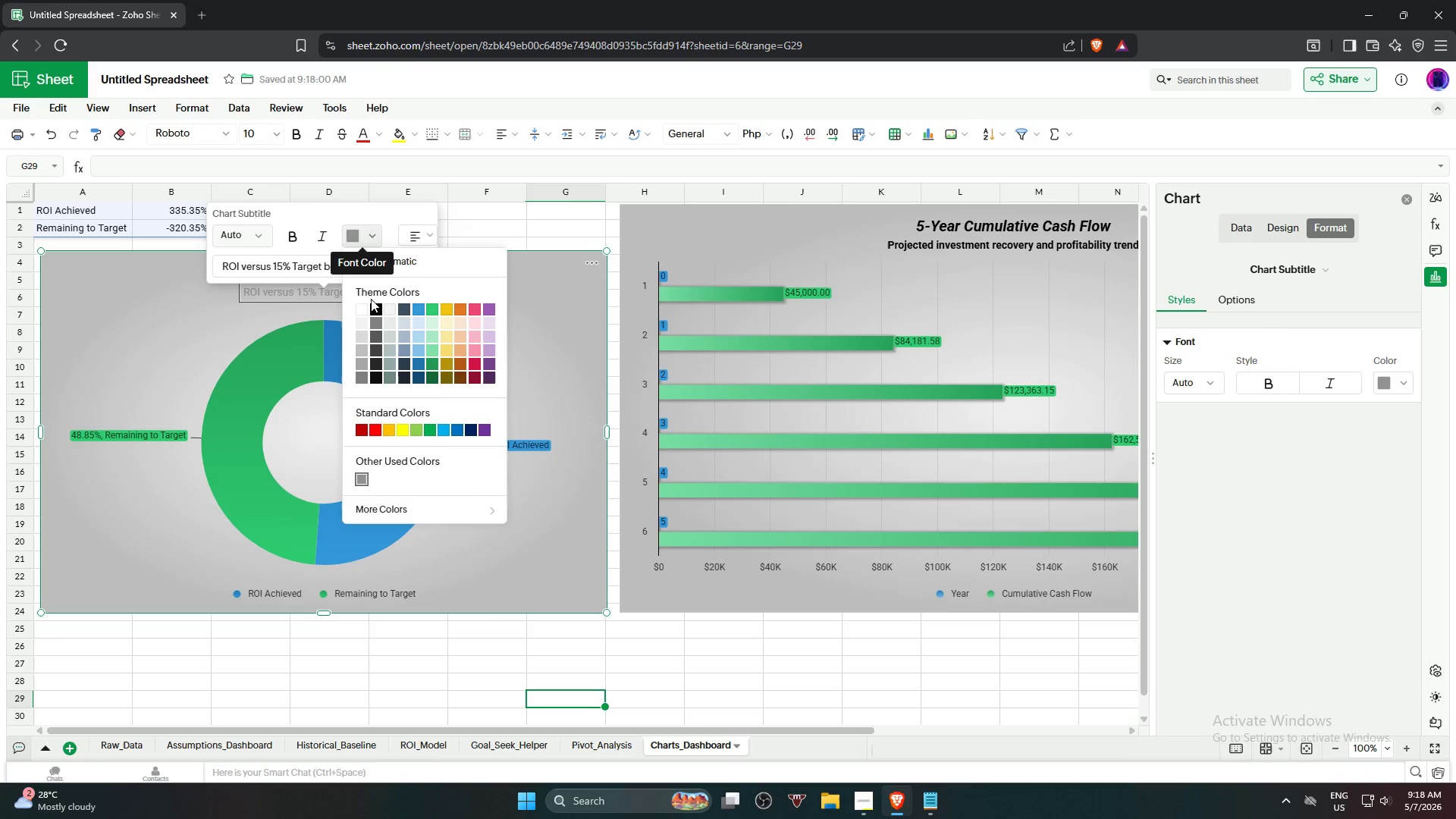 
left_click([378, 305])
 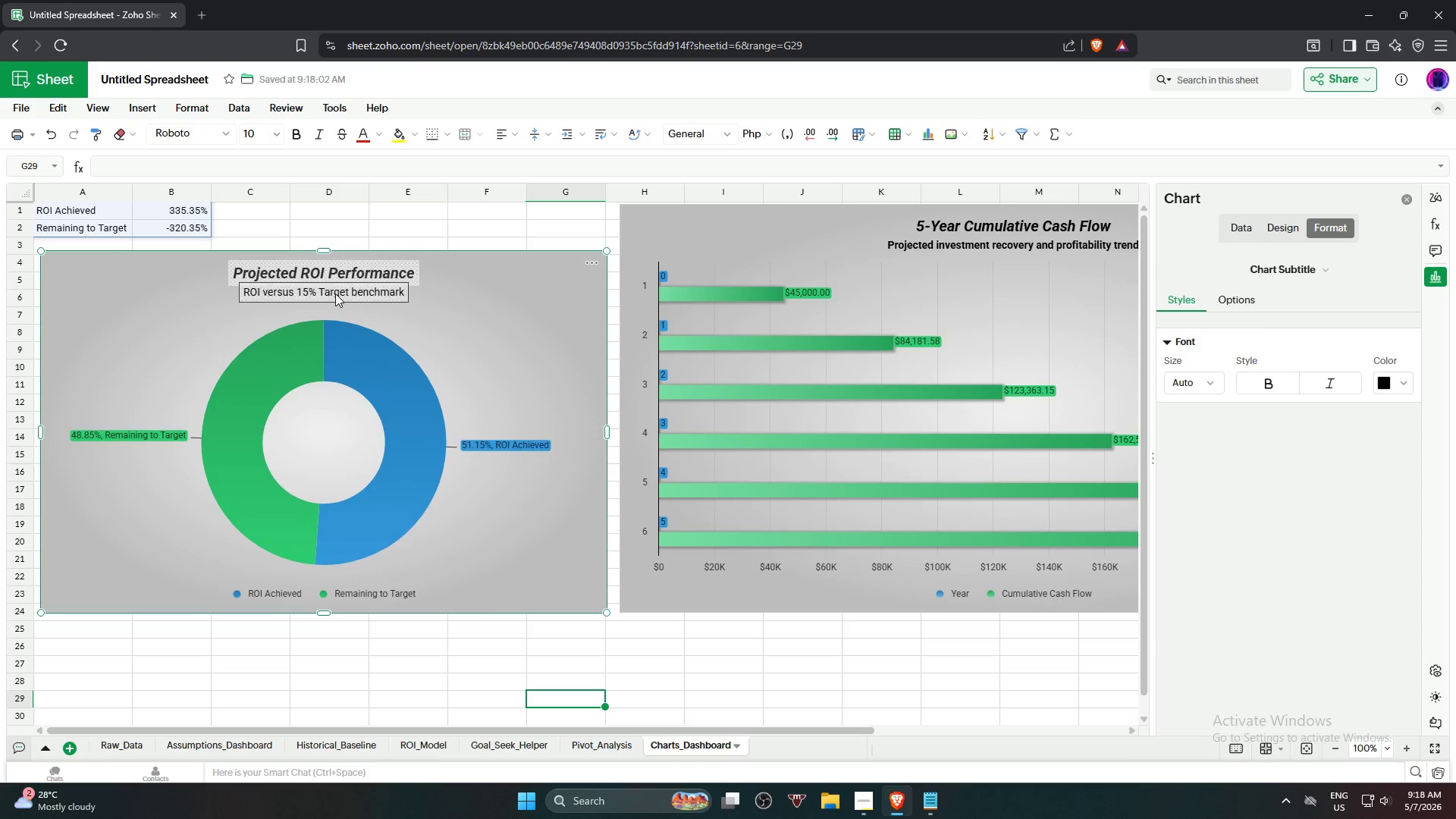 
left_click([336, 293])
 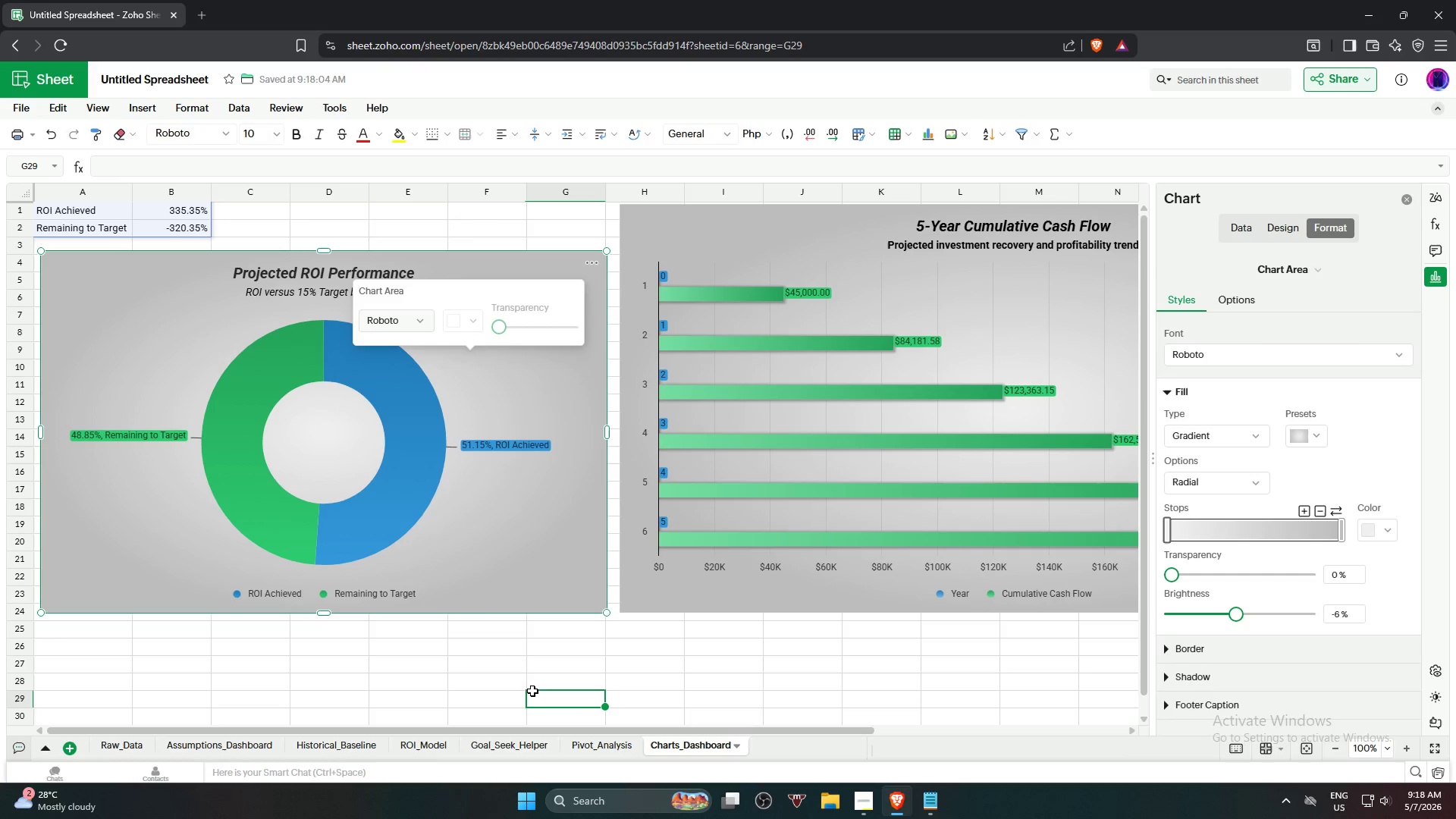 
left_click([960, 238])
 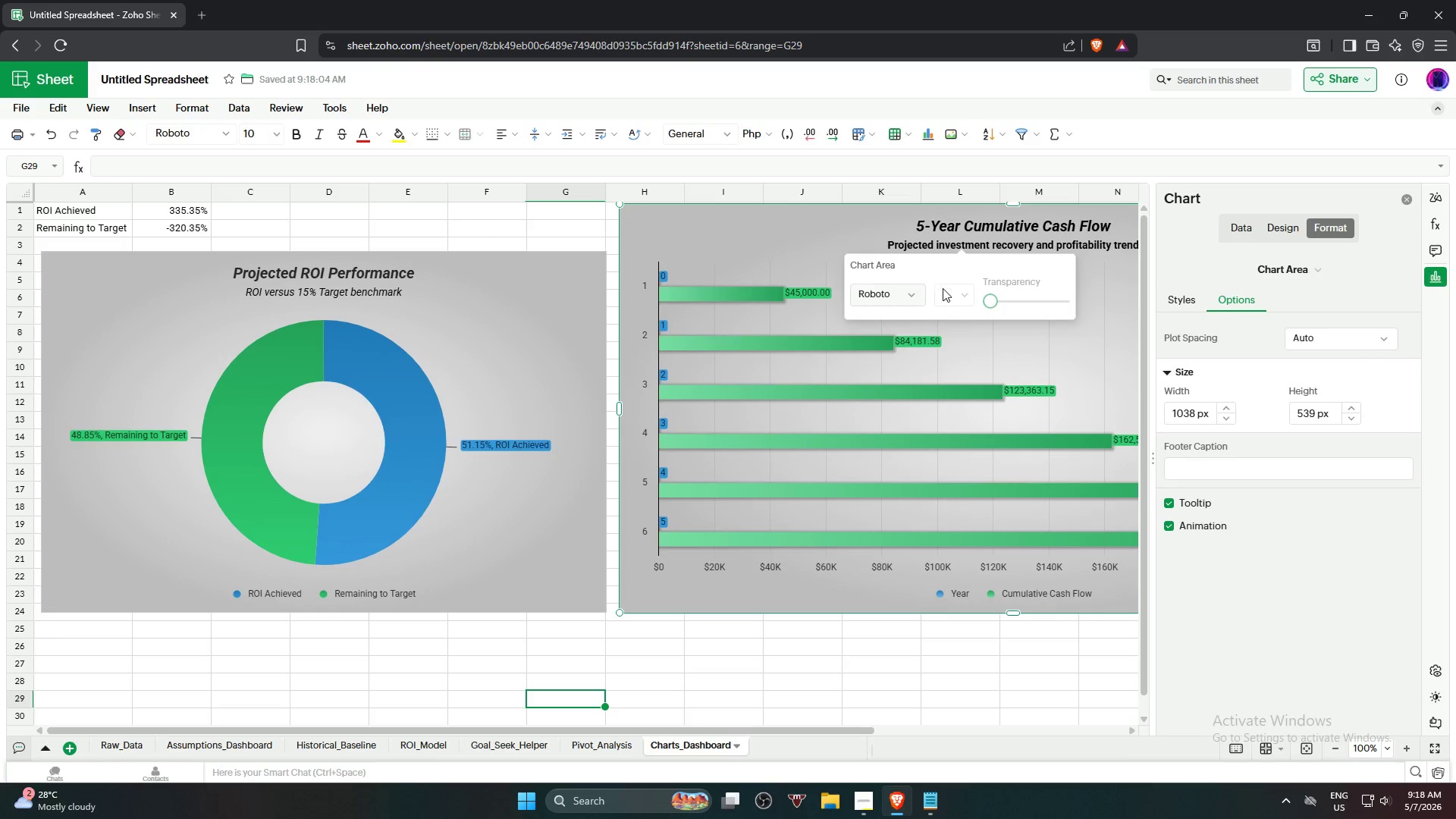 
left_click([1012, 242])
 